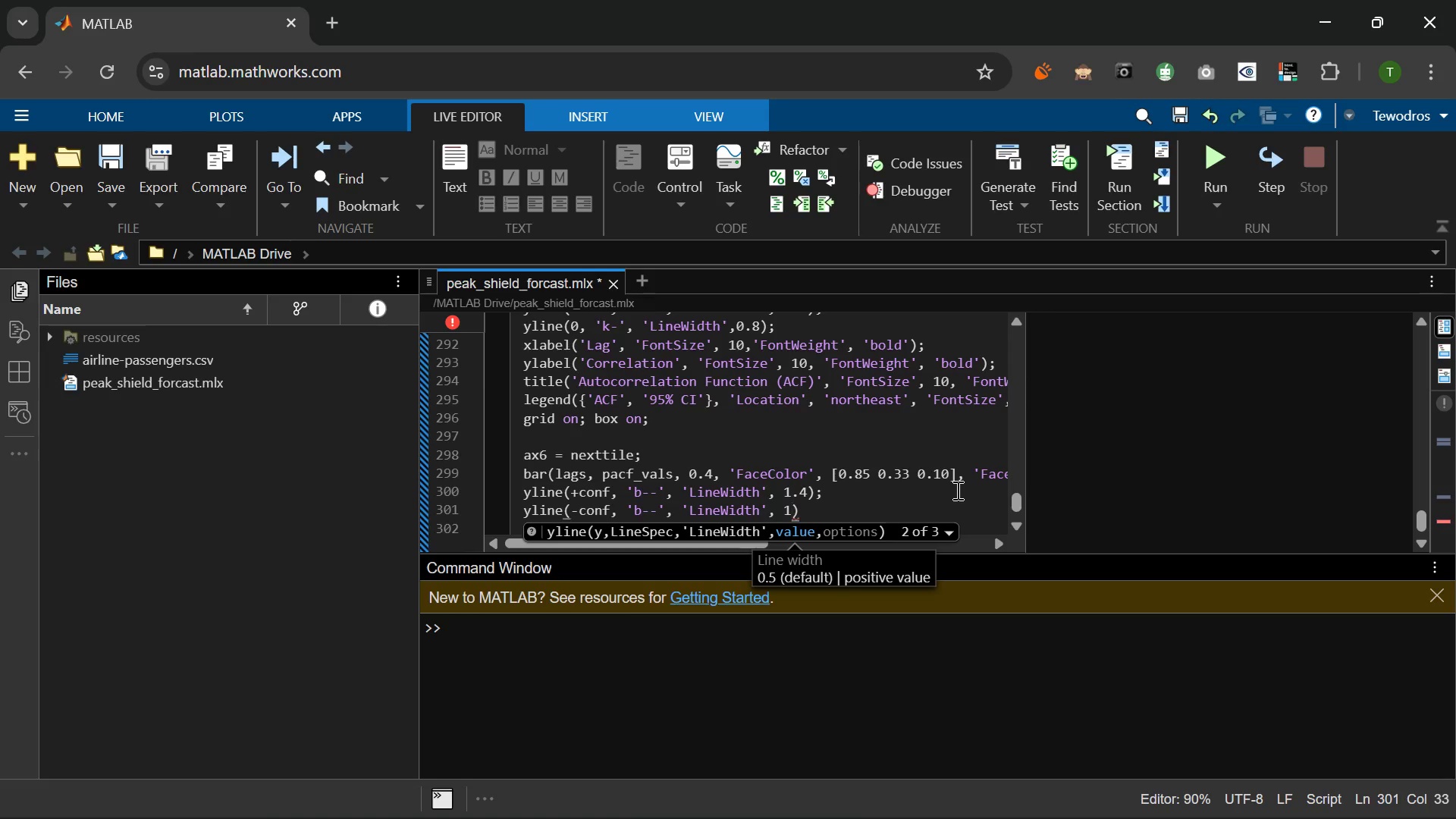 
key(Period)
 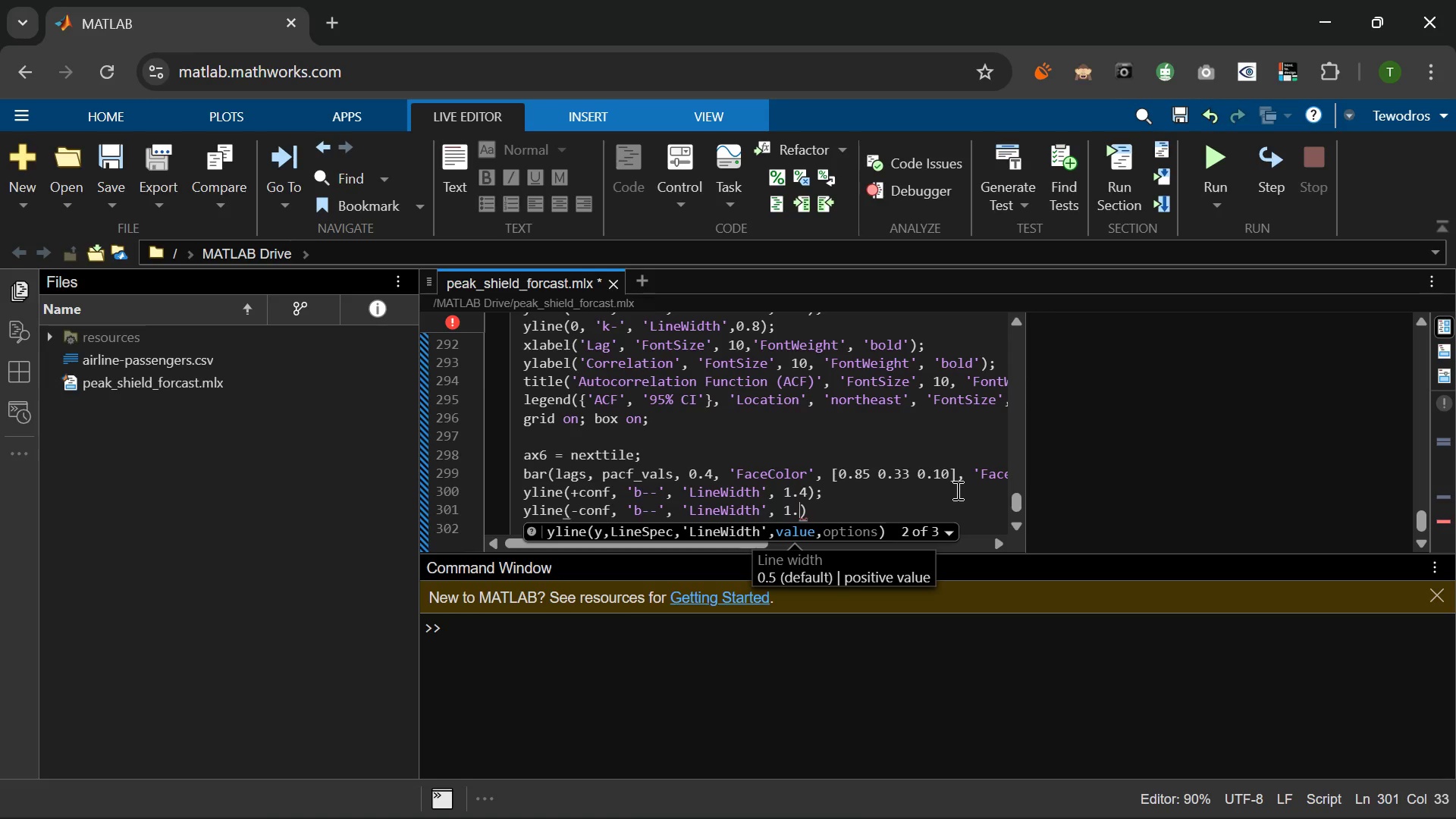 
key(T)
 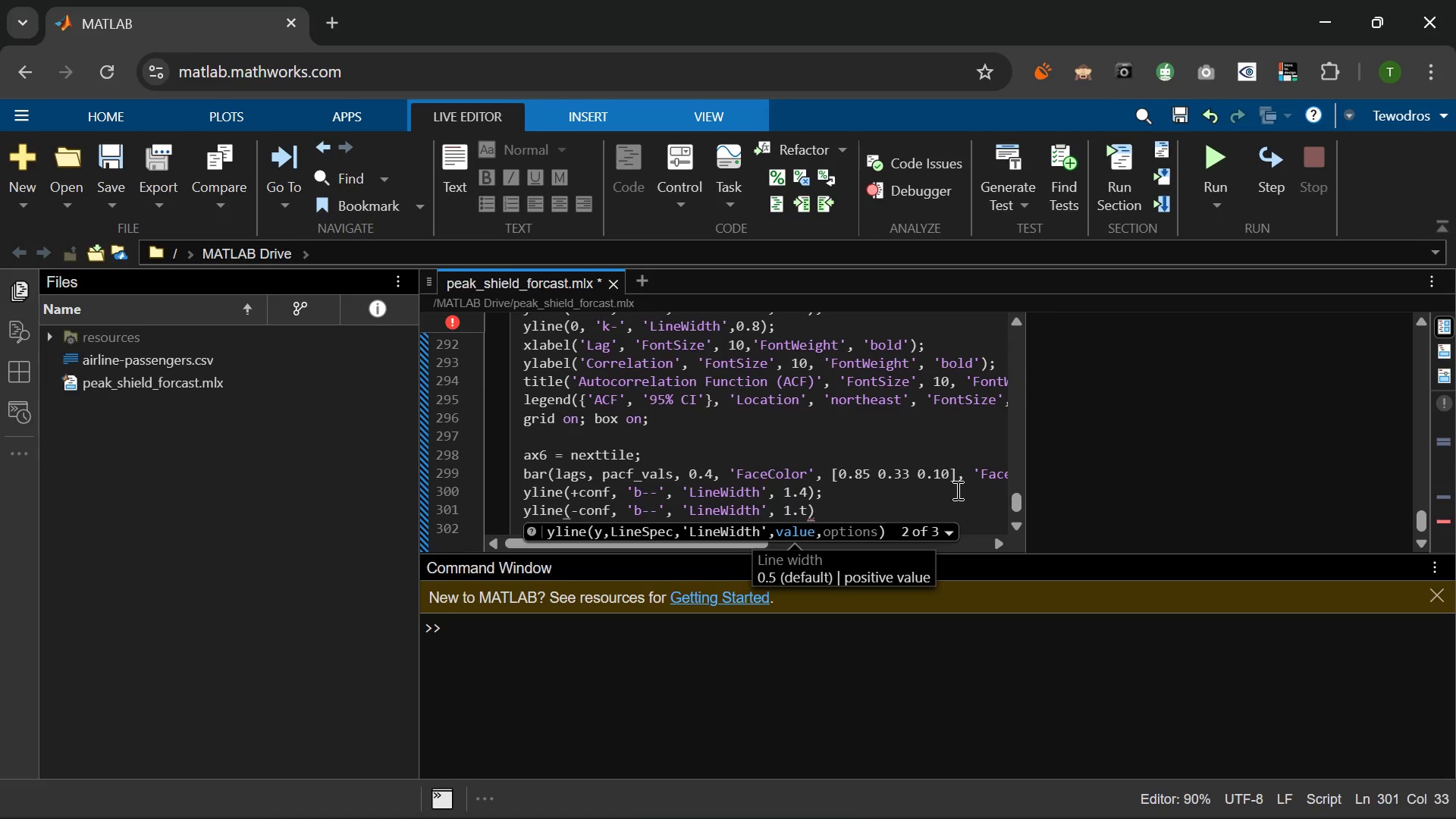 
key(Backspace)
 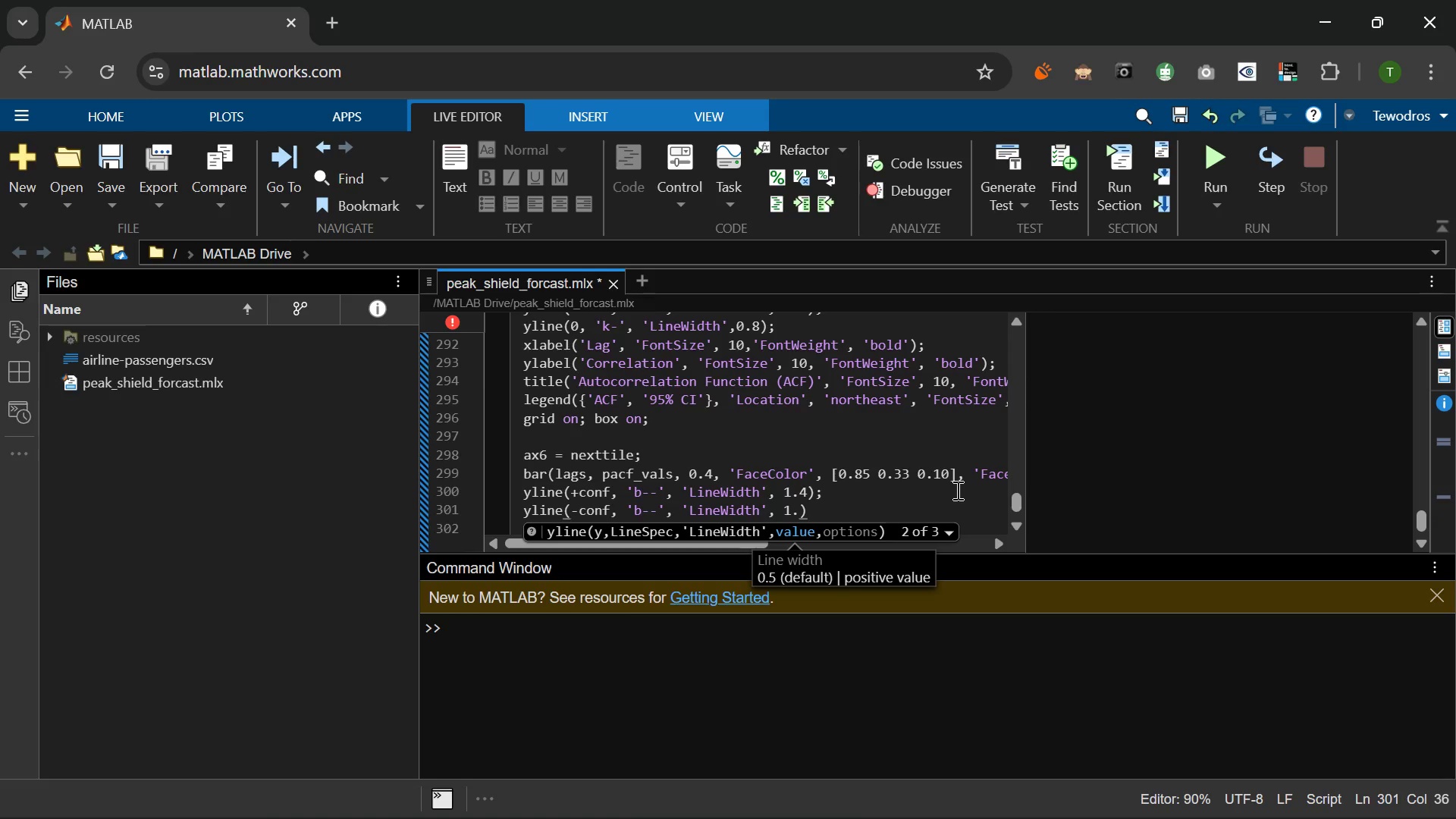 
key(4)
 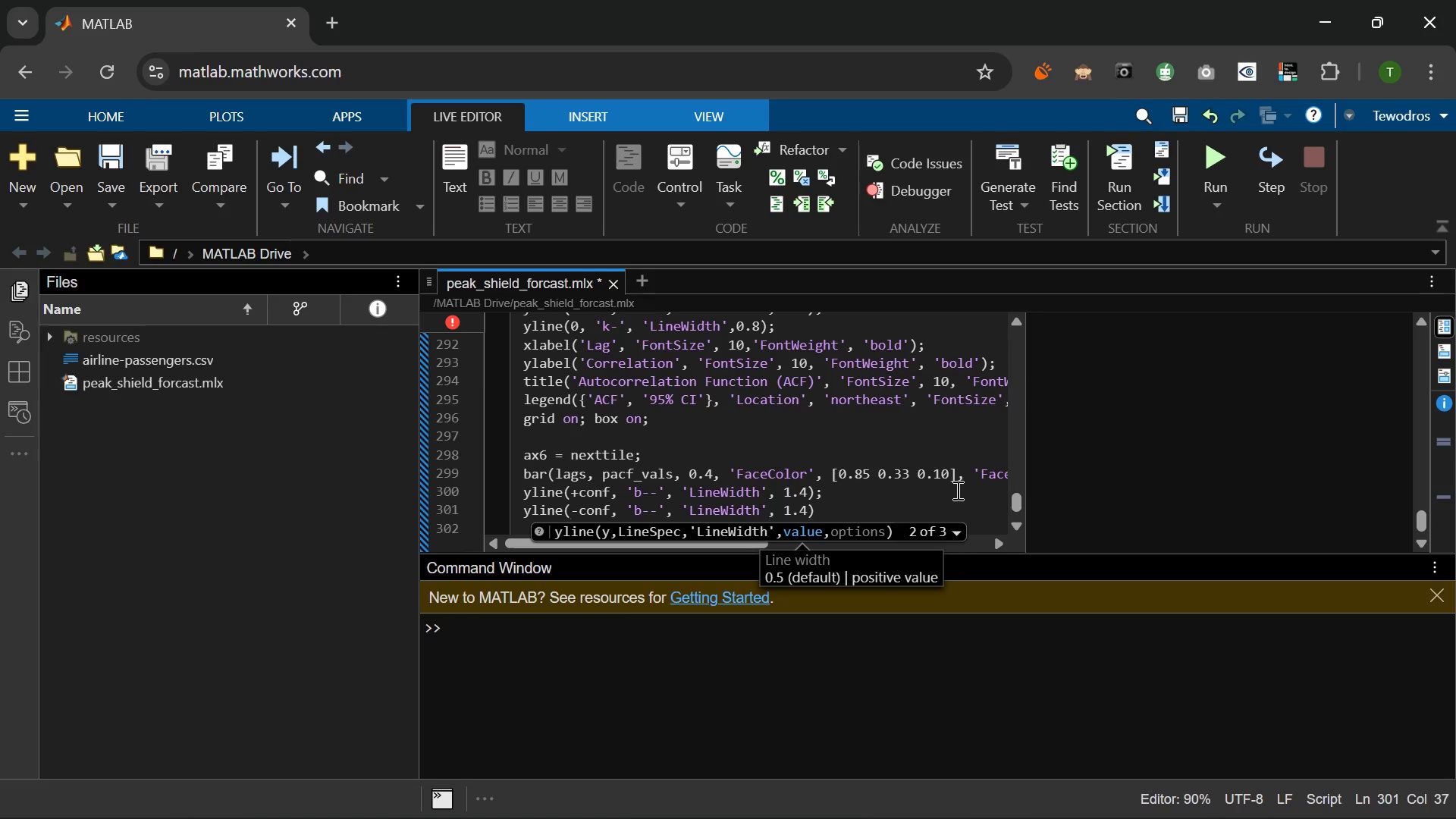 
key(ArrowRight)
 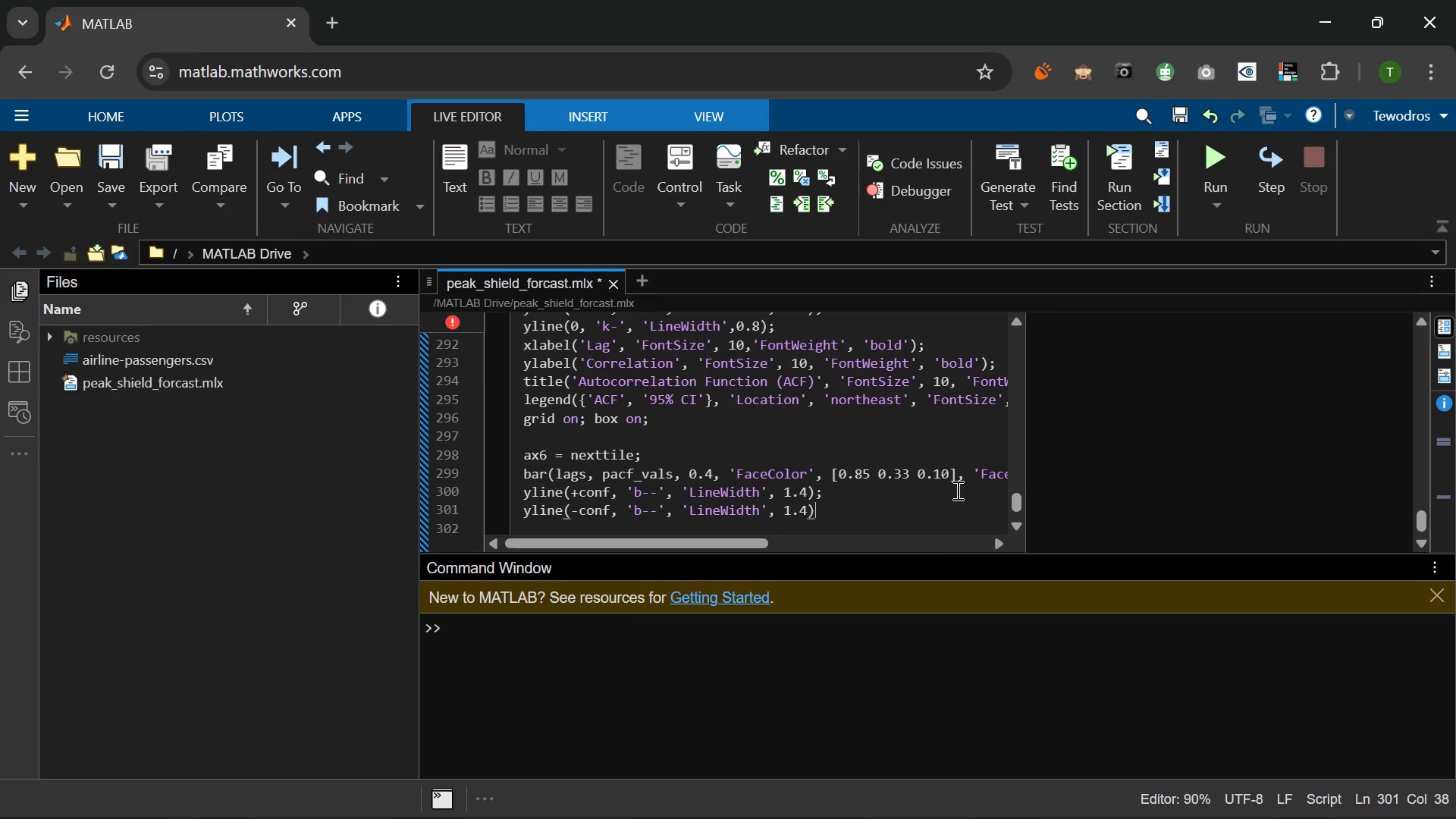 
key(Semicolon)
 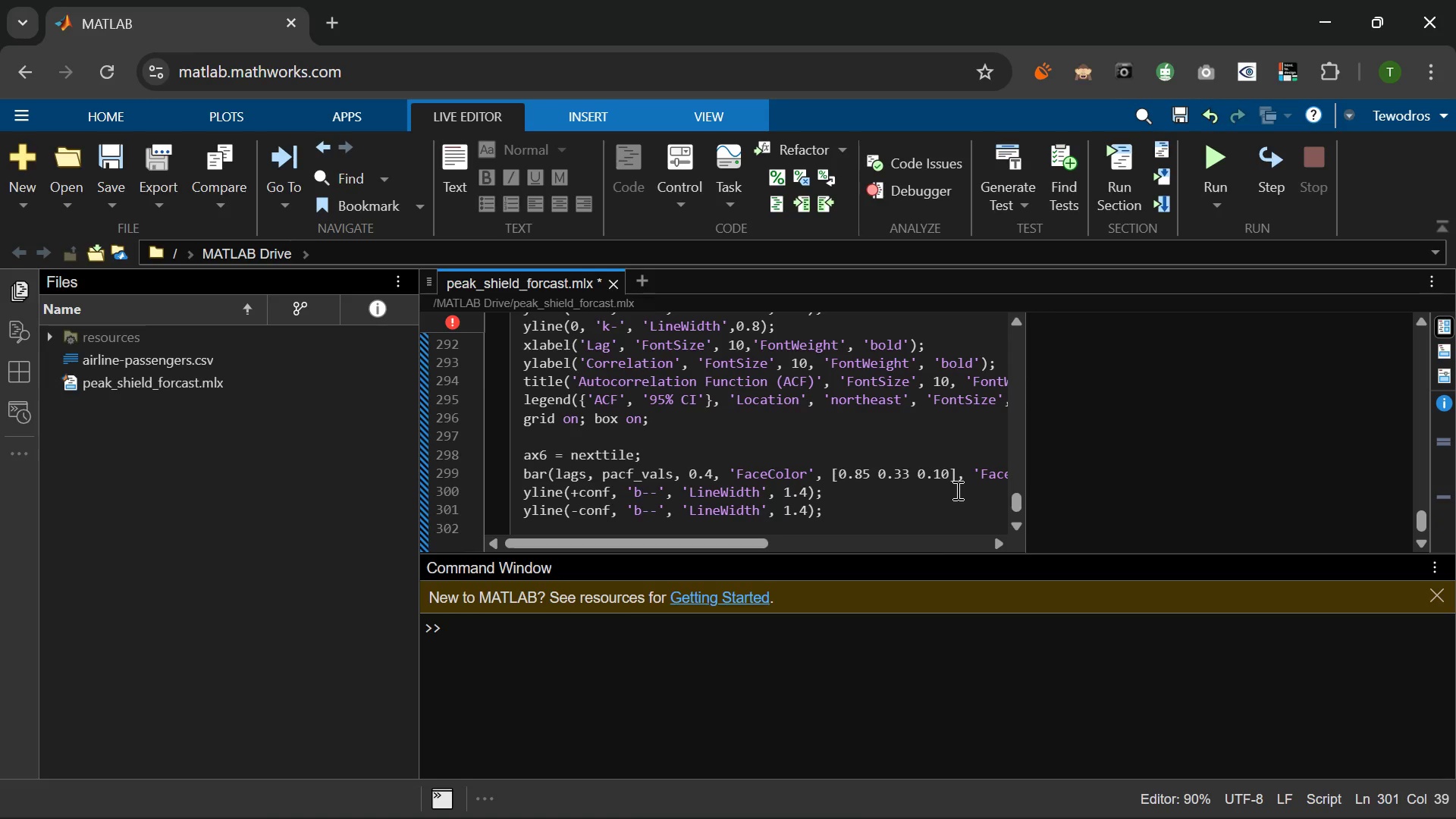 
key(Enter)
 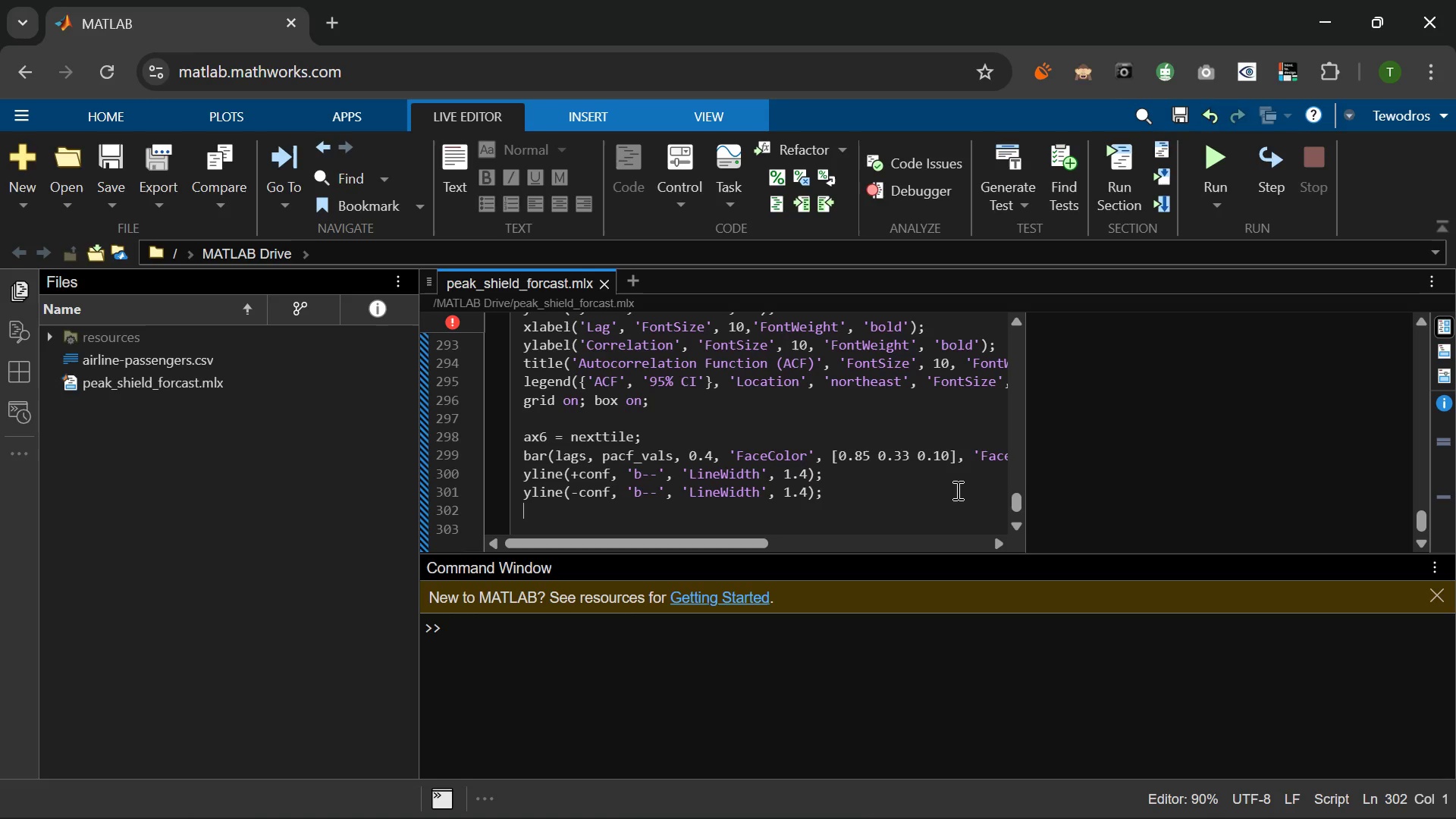 
wait(102.48)
 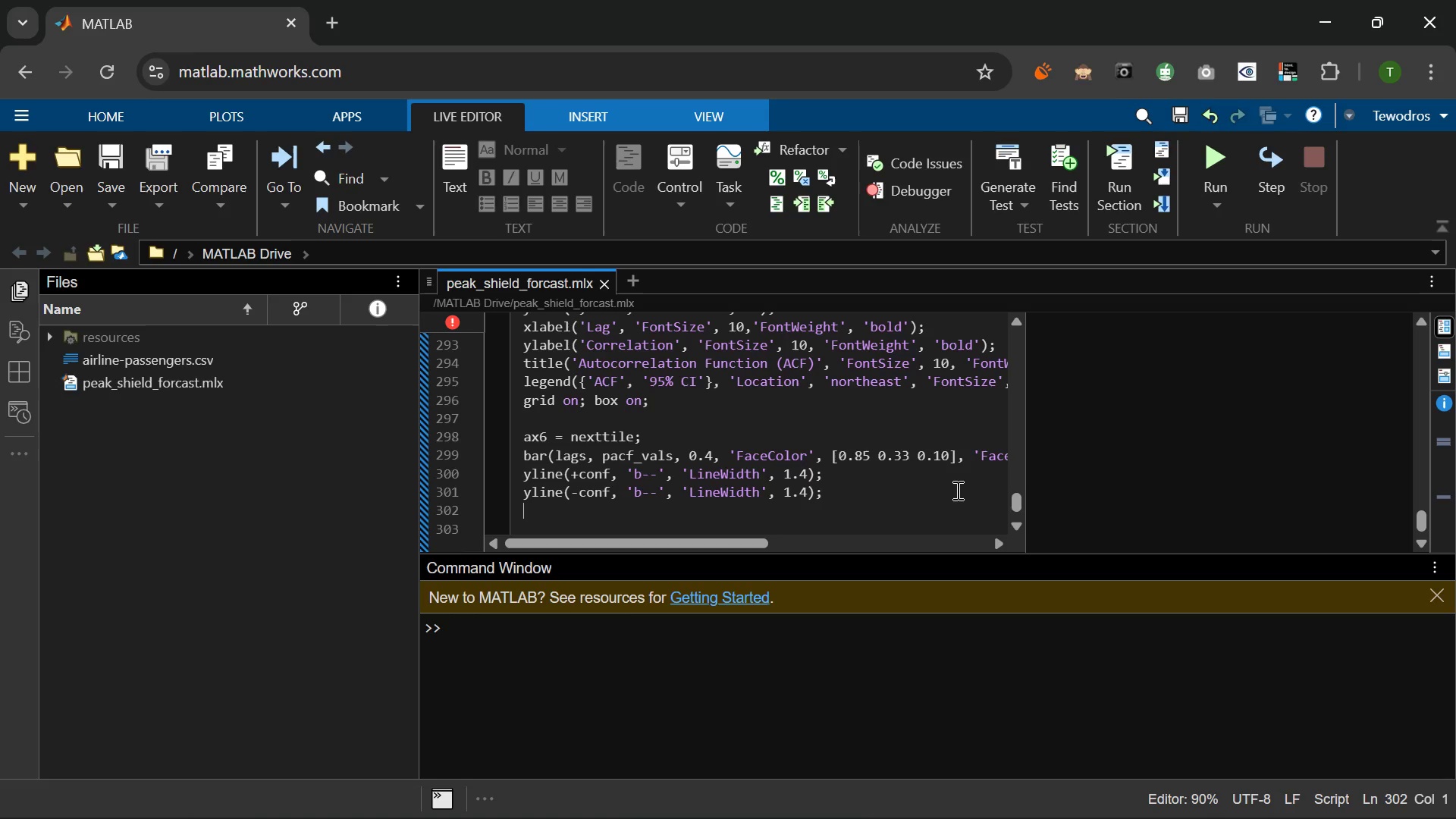 
key(Y)
 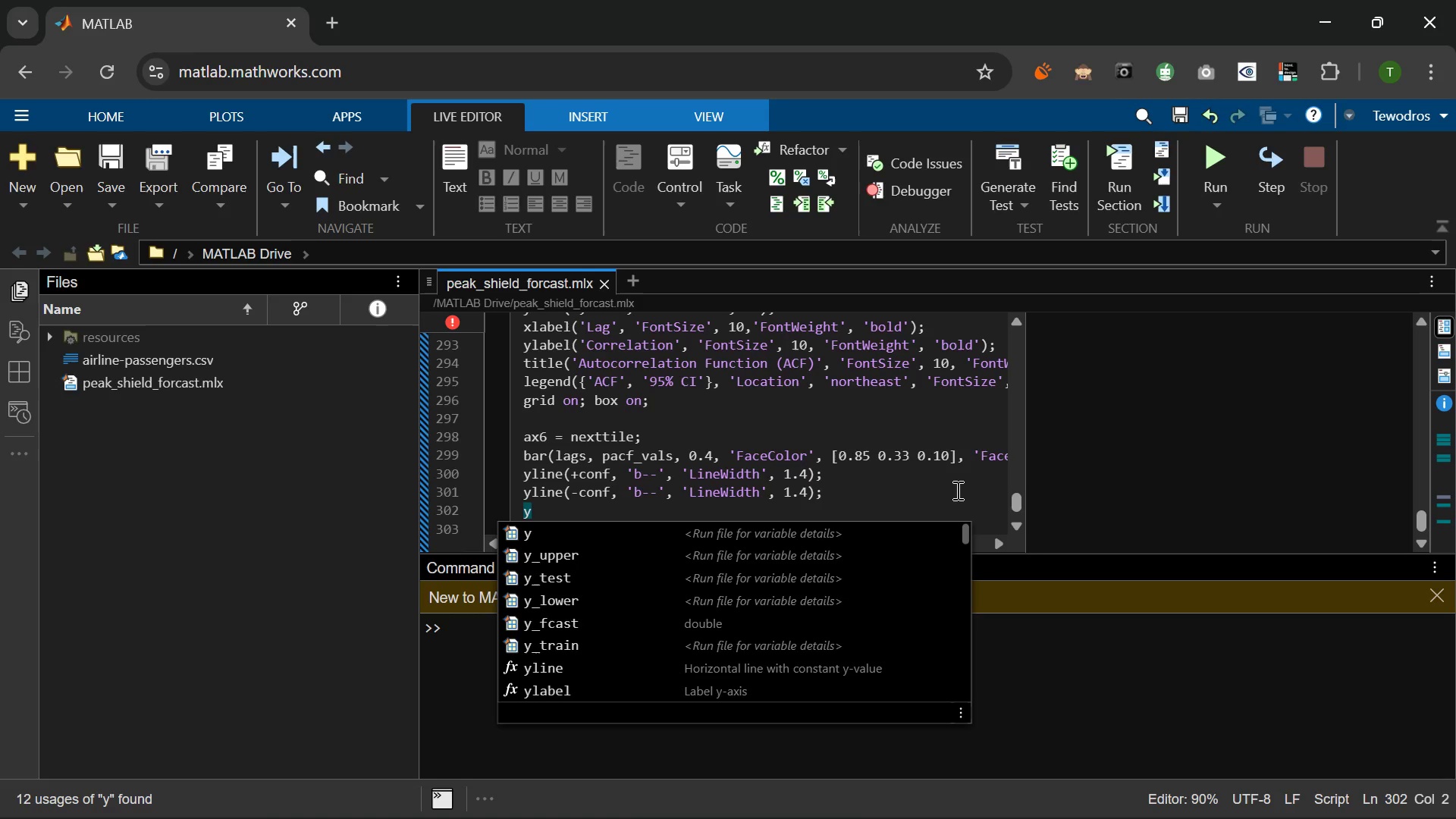 
wait(31.5)
 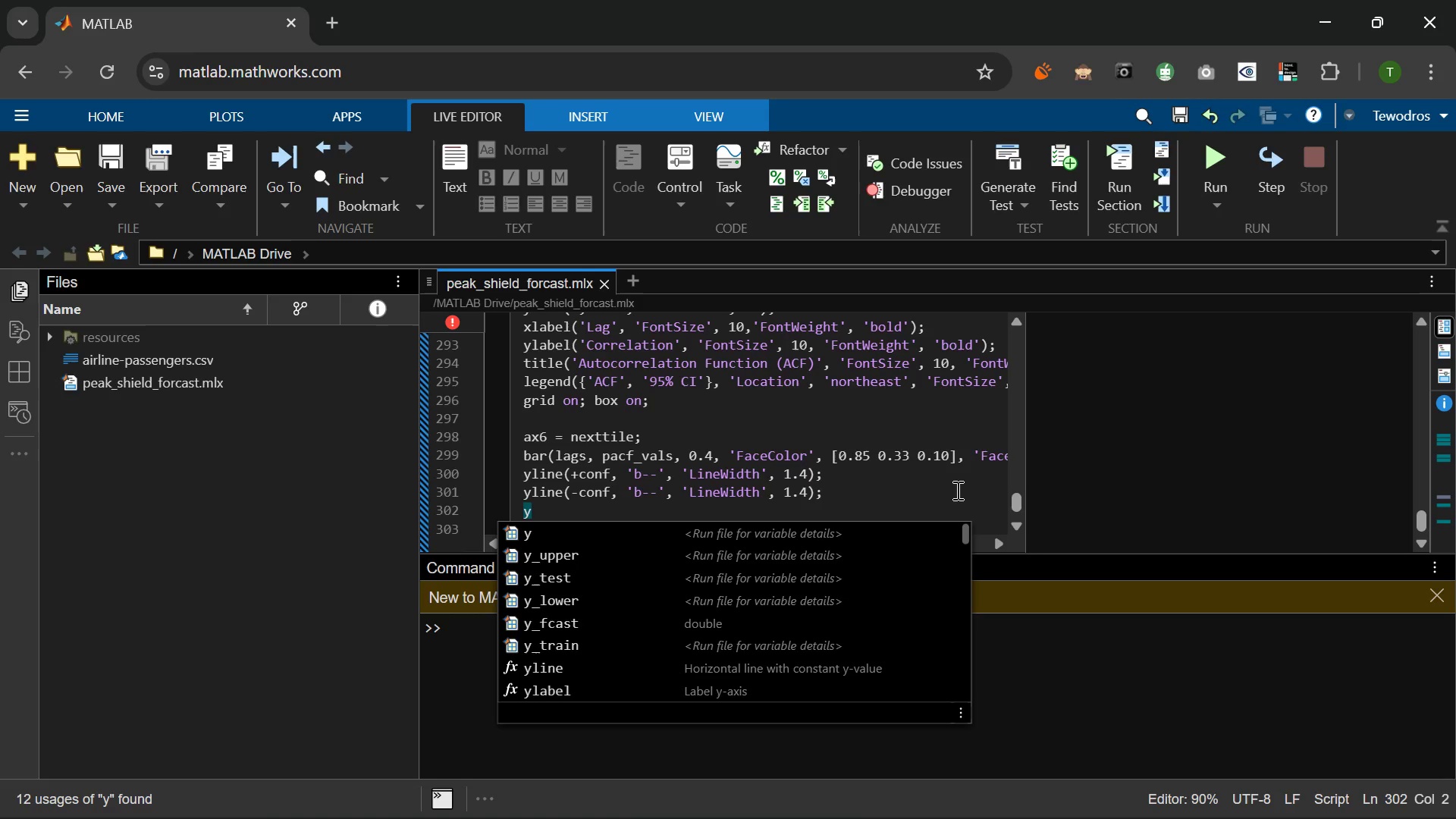 
type(yline(0, 'k-)
 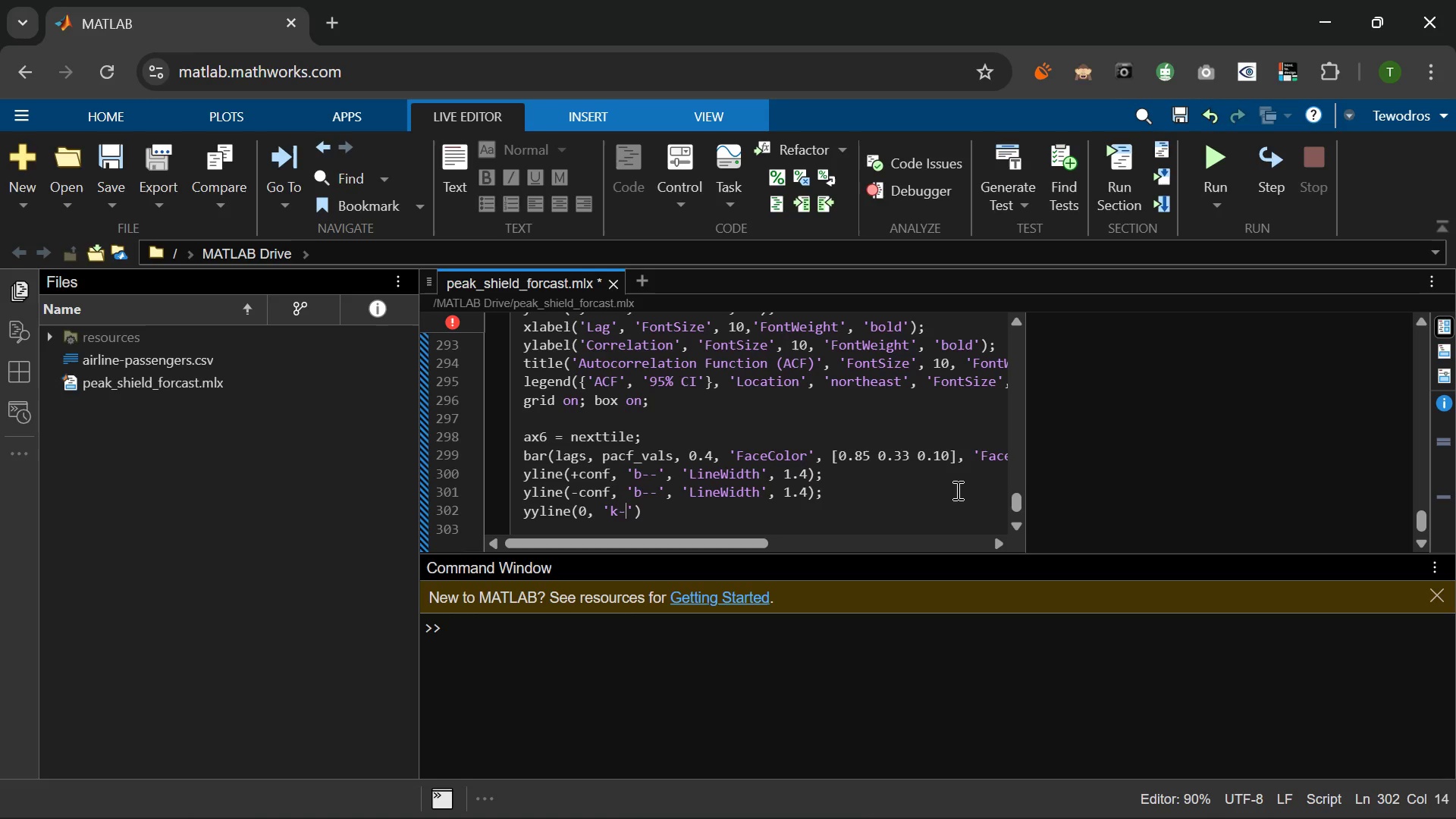 
key(ArrowRight)
 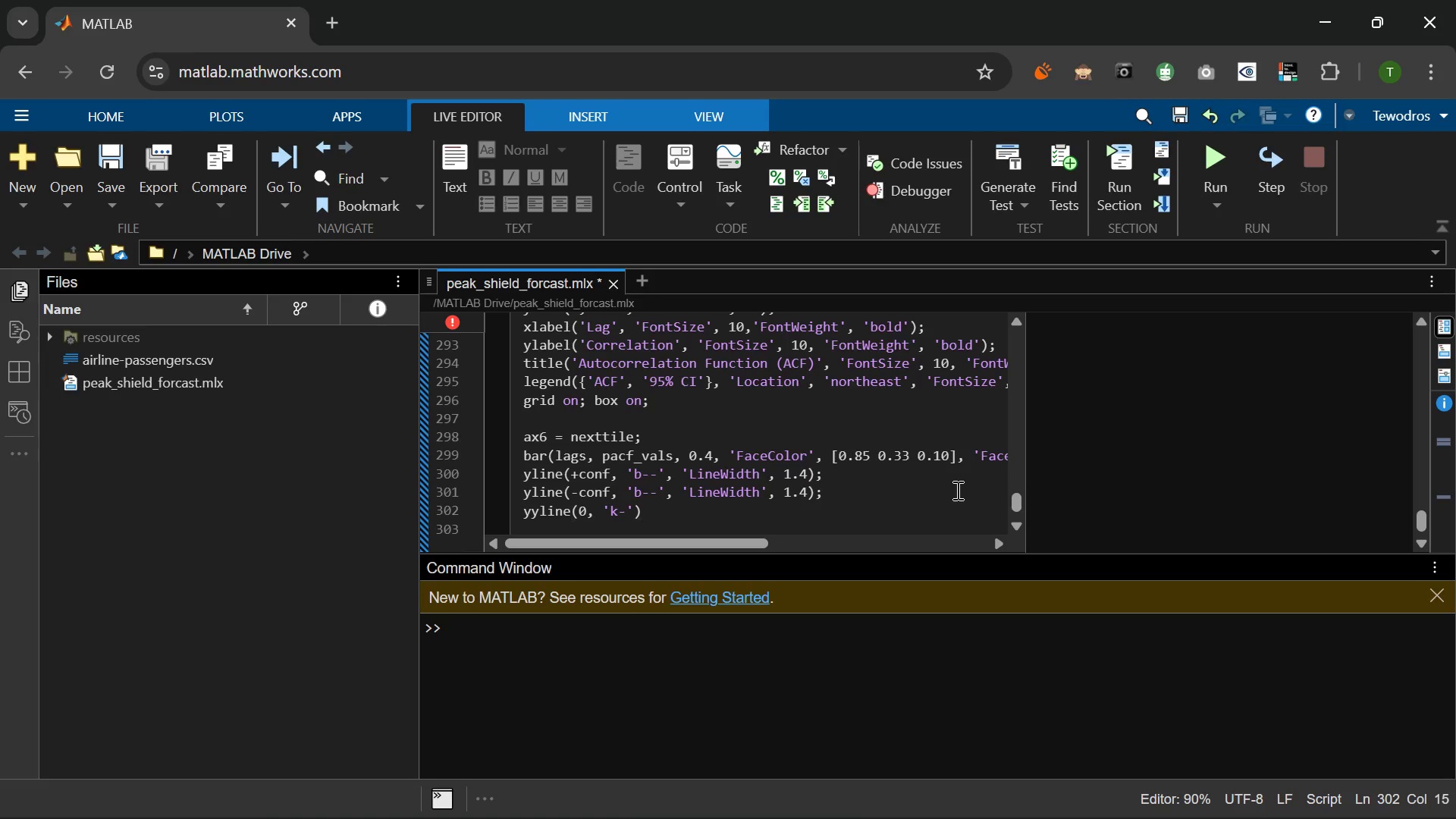 
type(, 'Linewidth)
 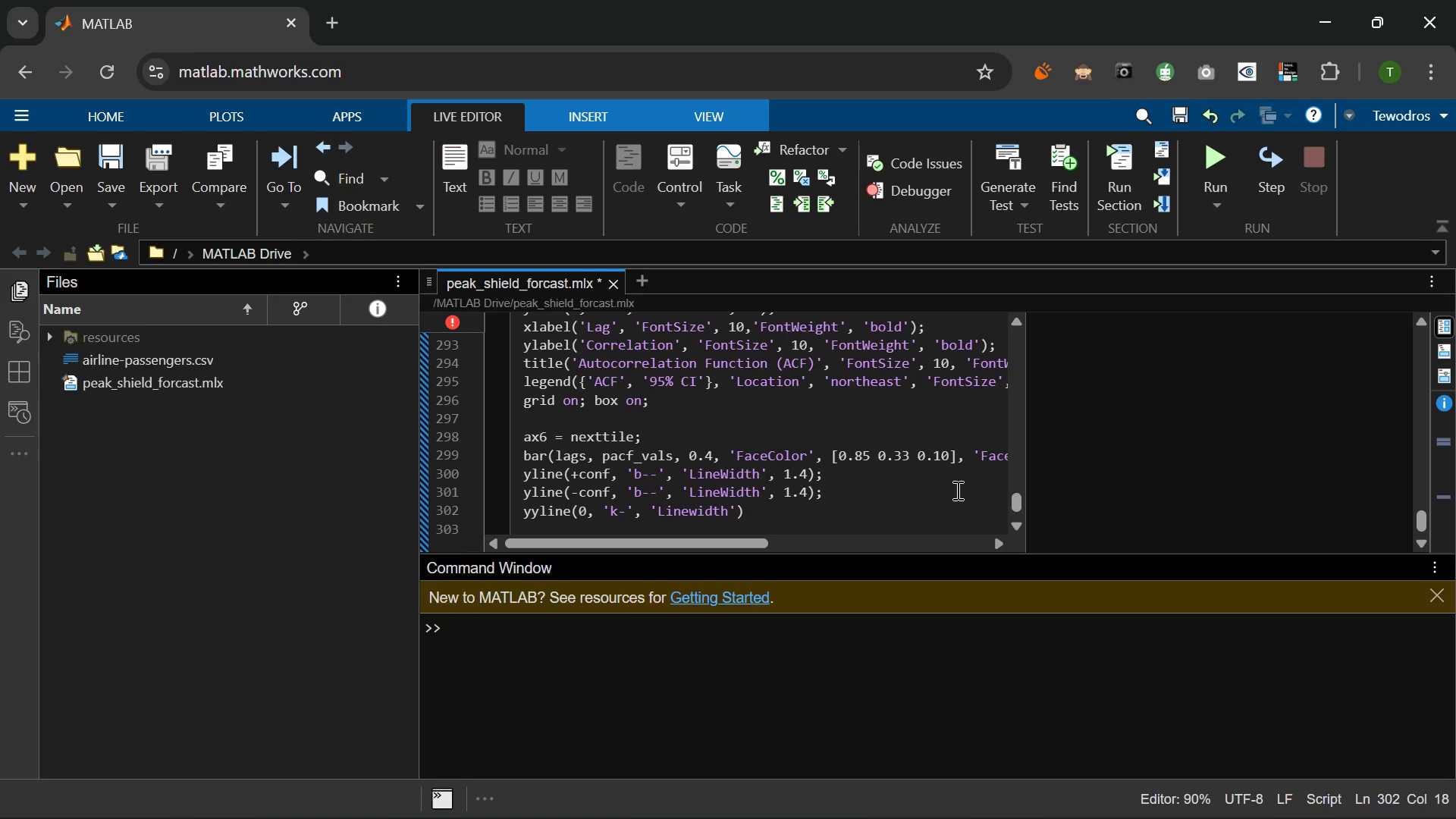 
wait(16.77)
 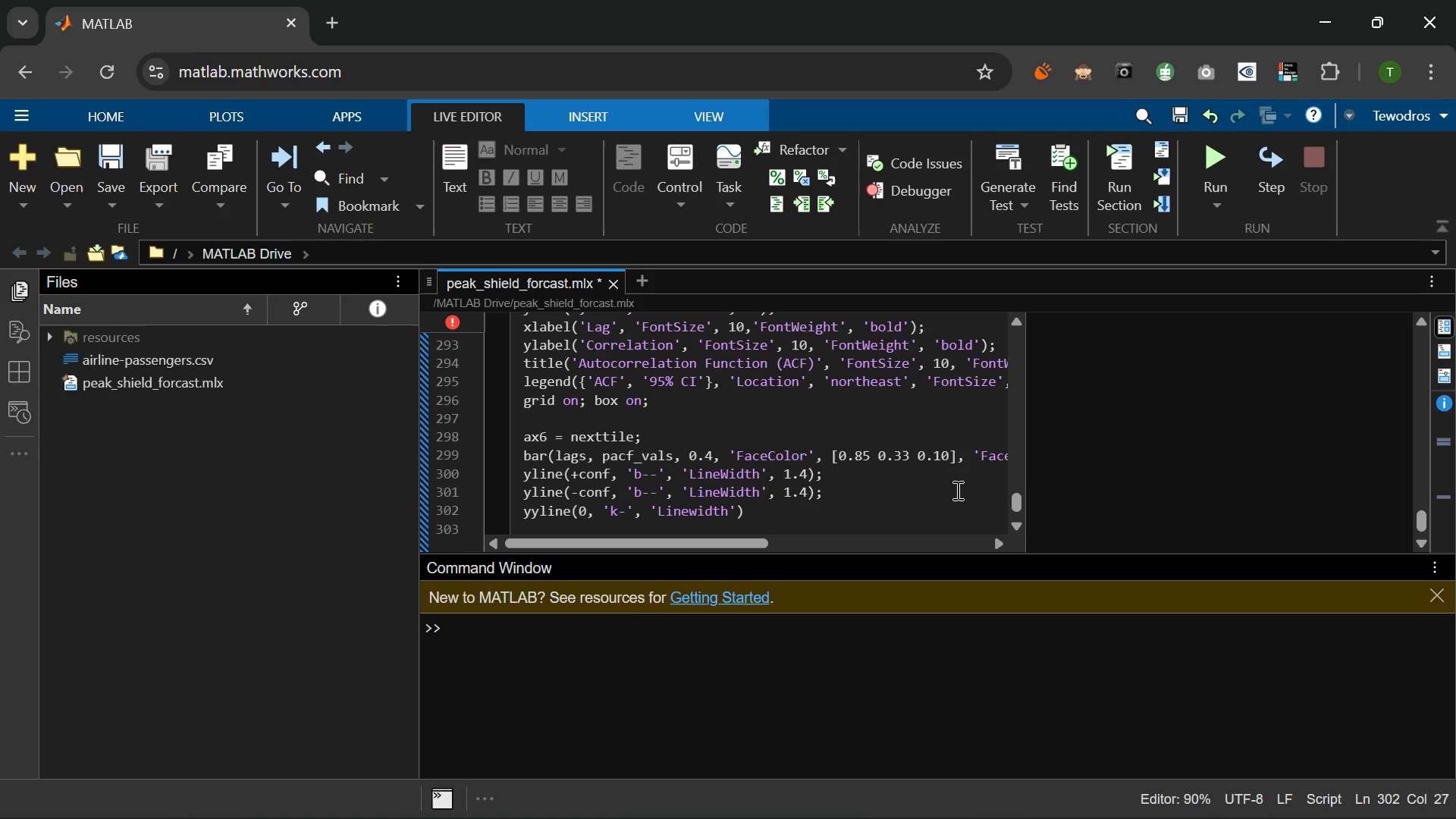 
left_click([532, 504])
 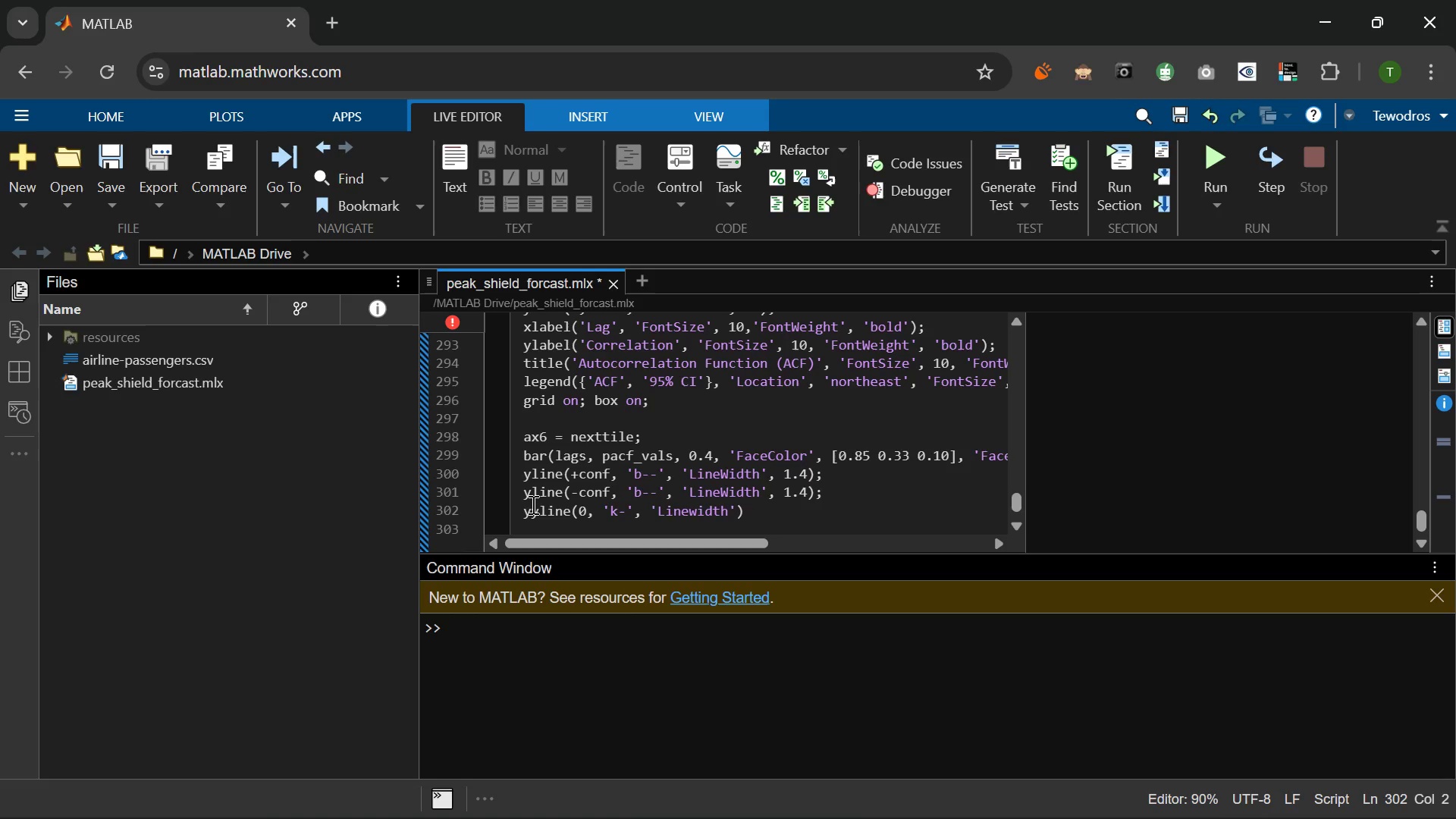 
key(Backspace)
 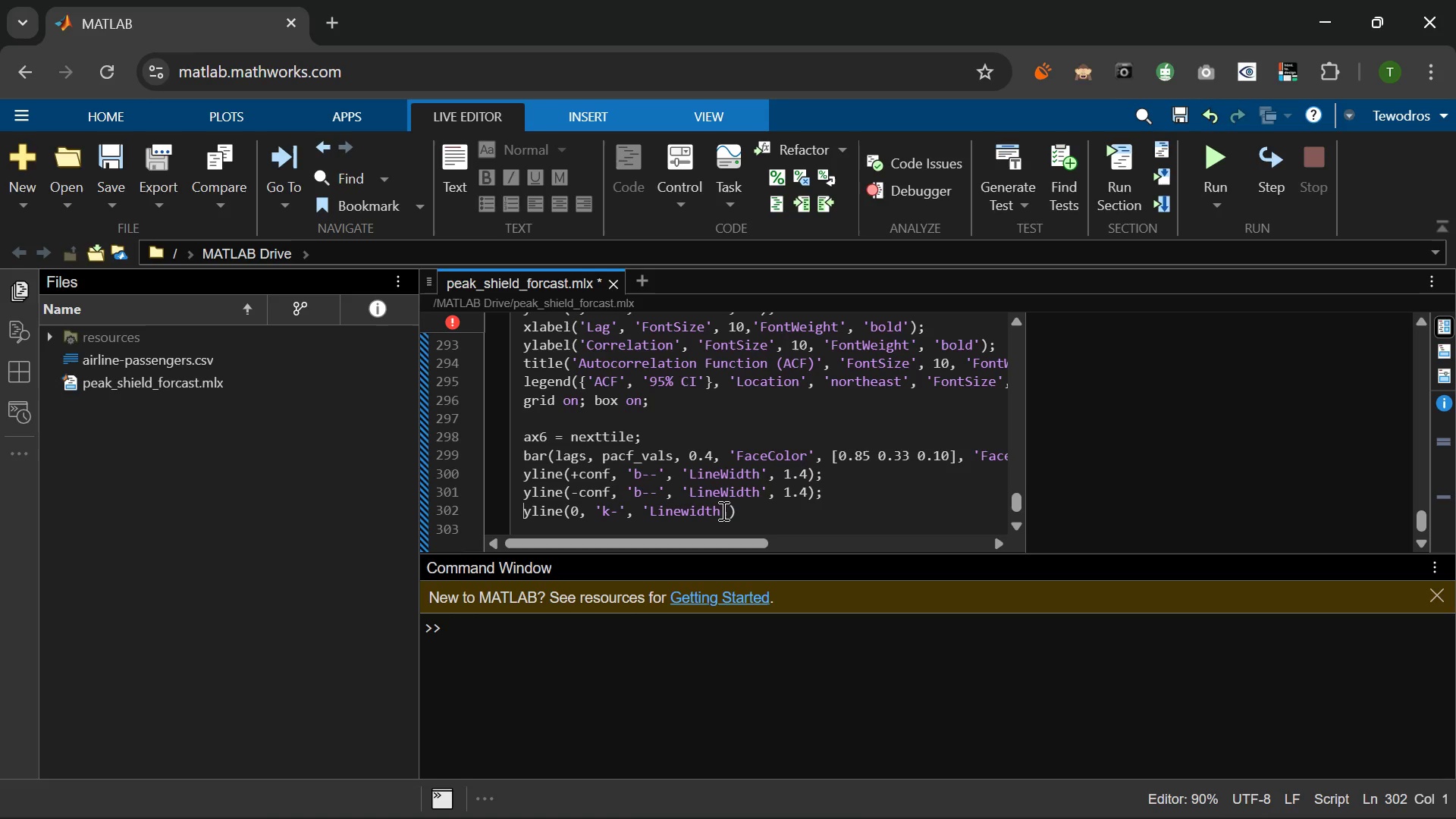 
wait(5.39)
 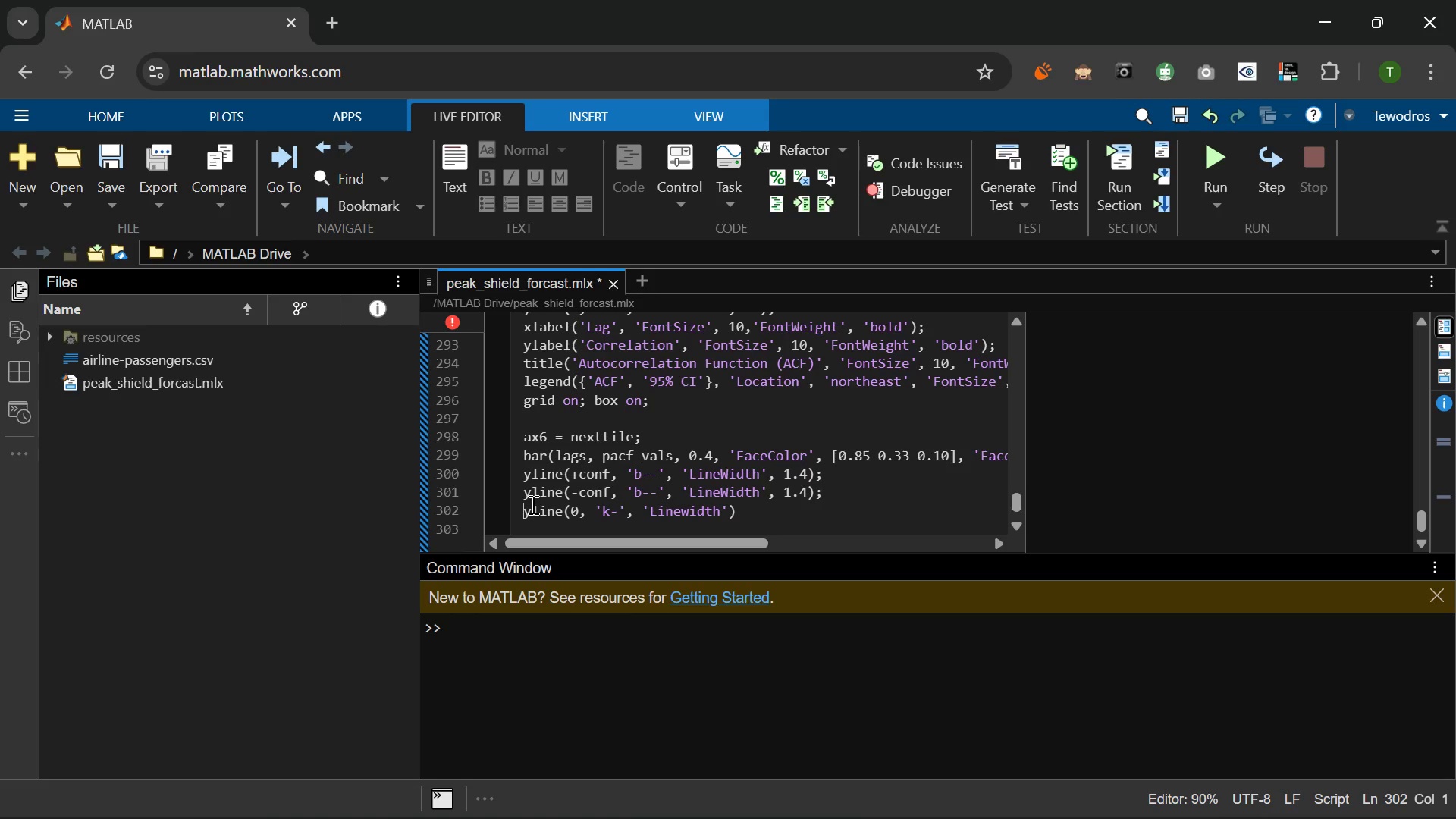 
left_click([728, 510])
 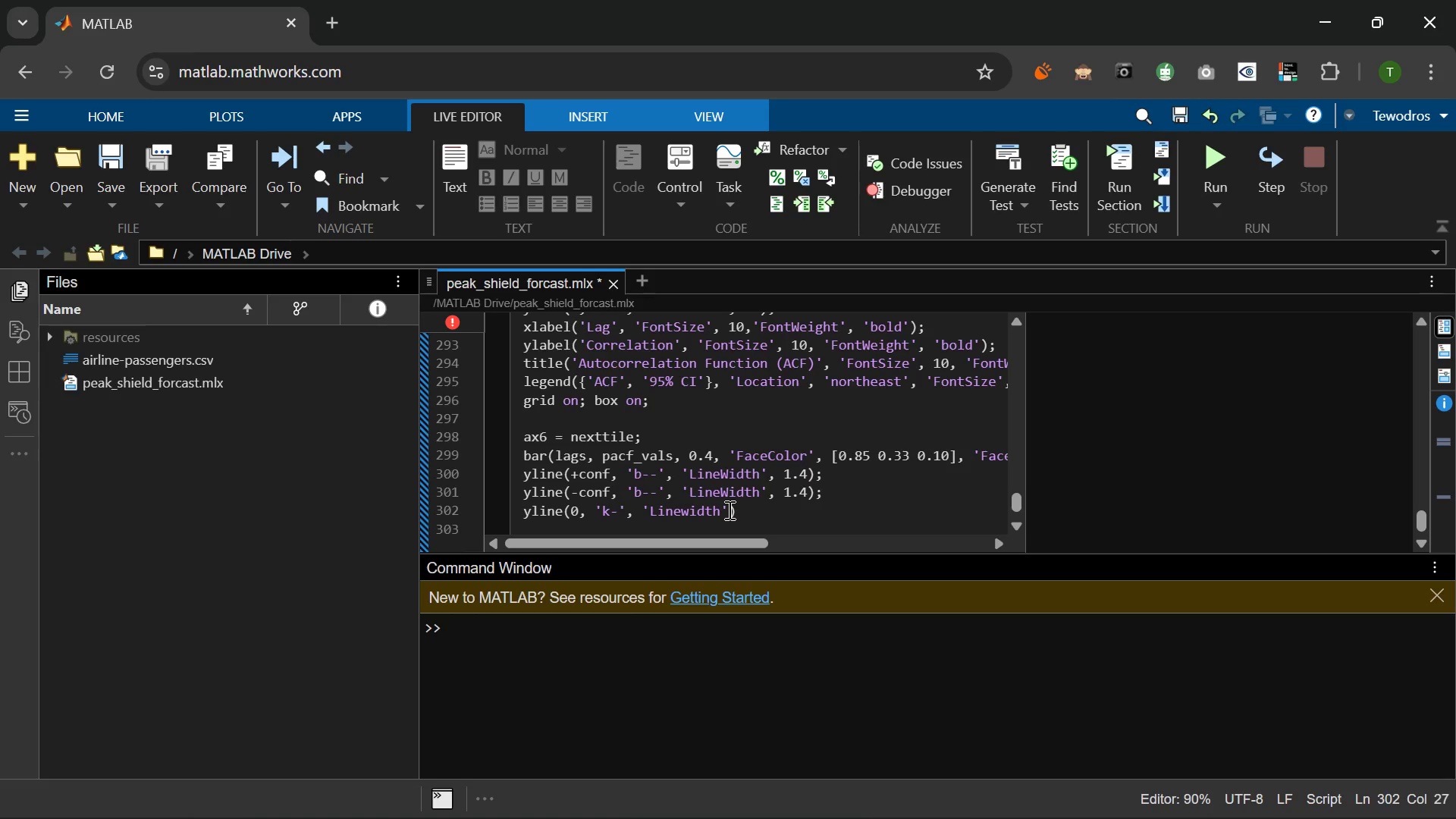 
wait(6.0)
 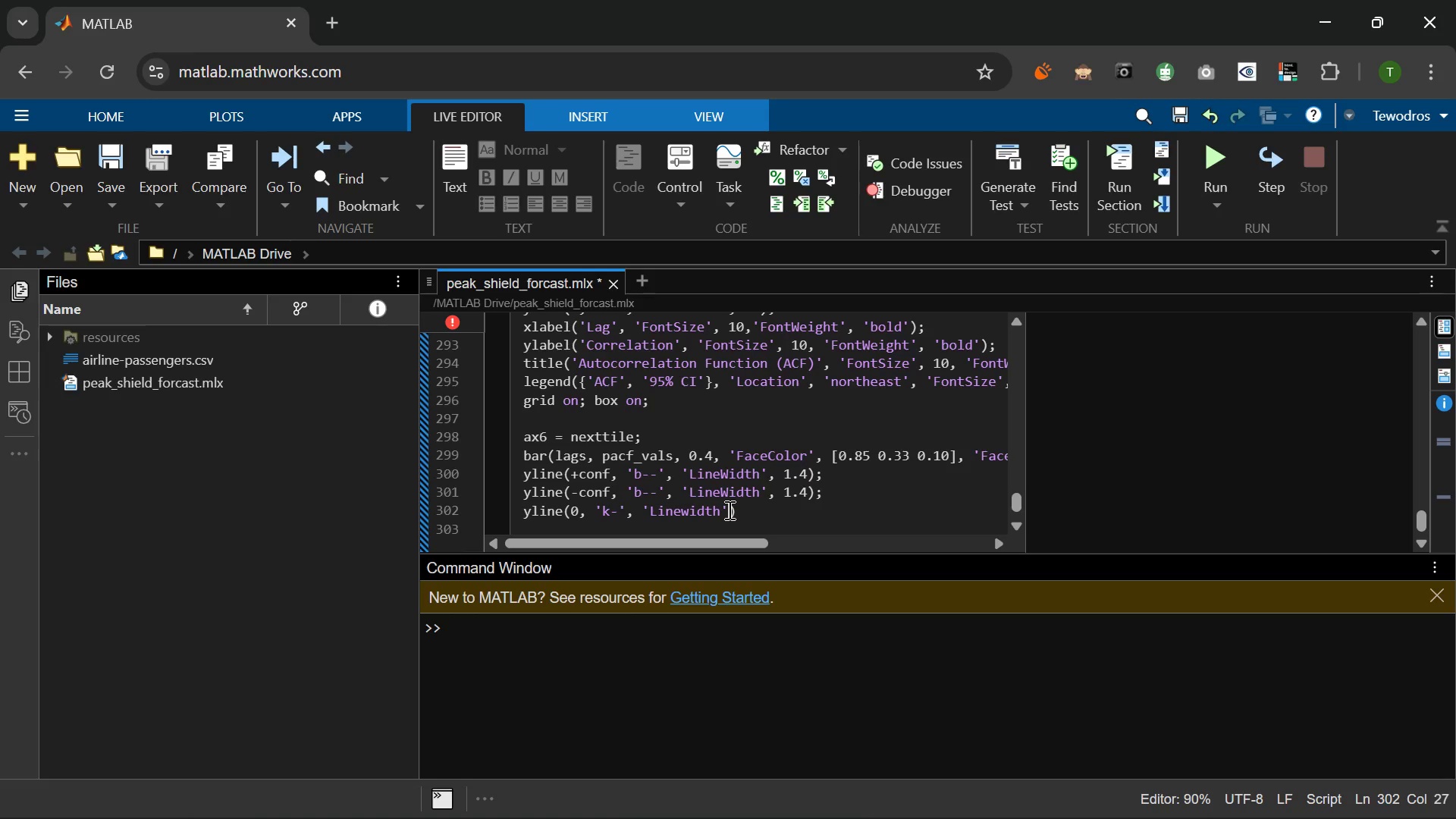 
key(Comma)
 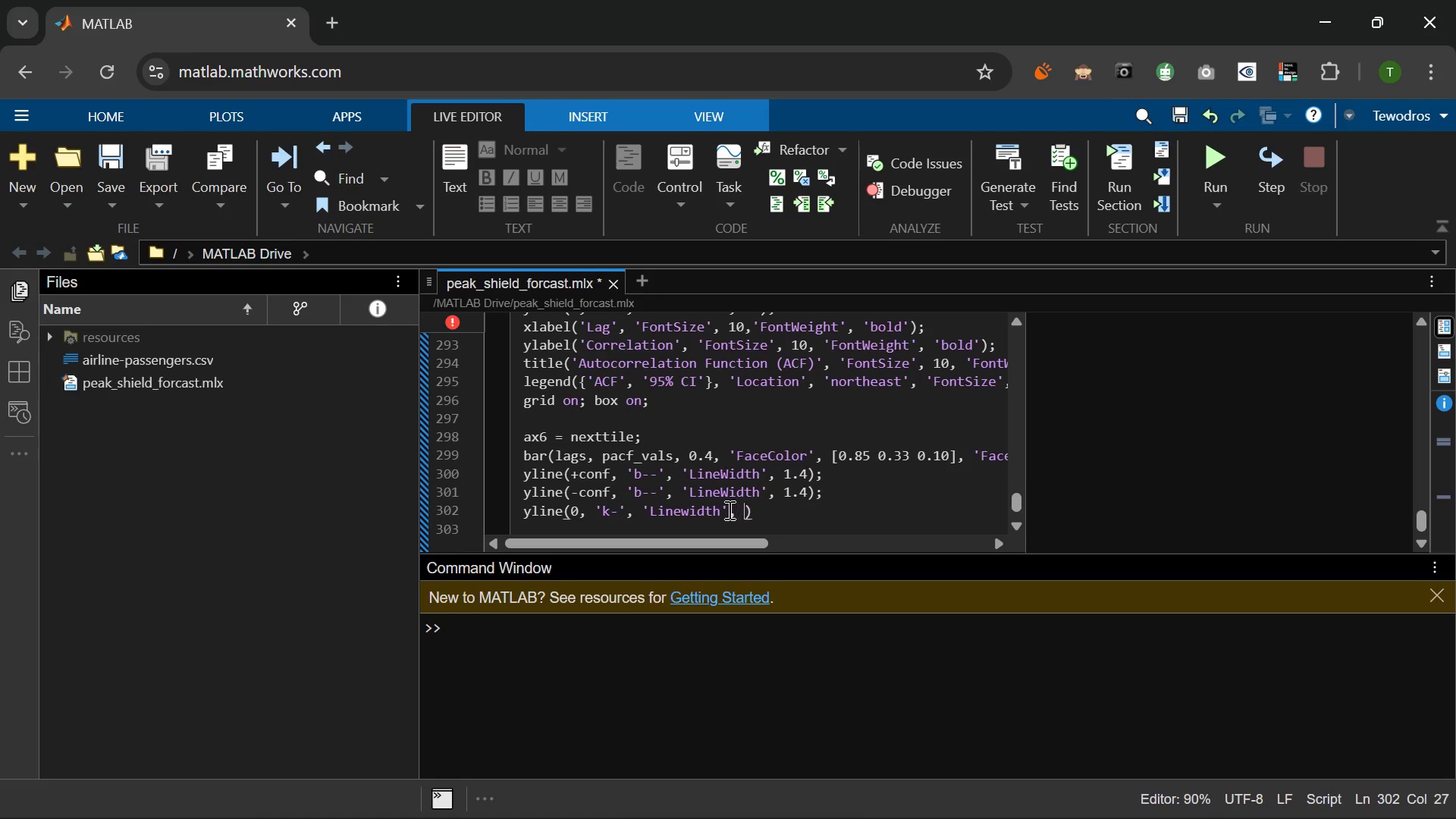 
key(Space)
 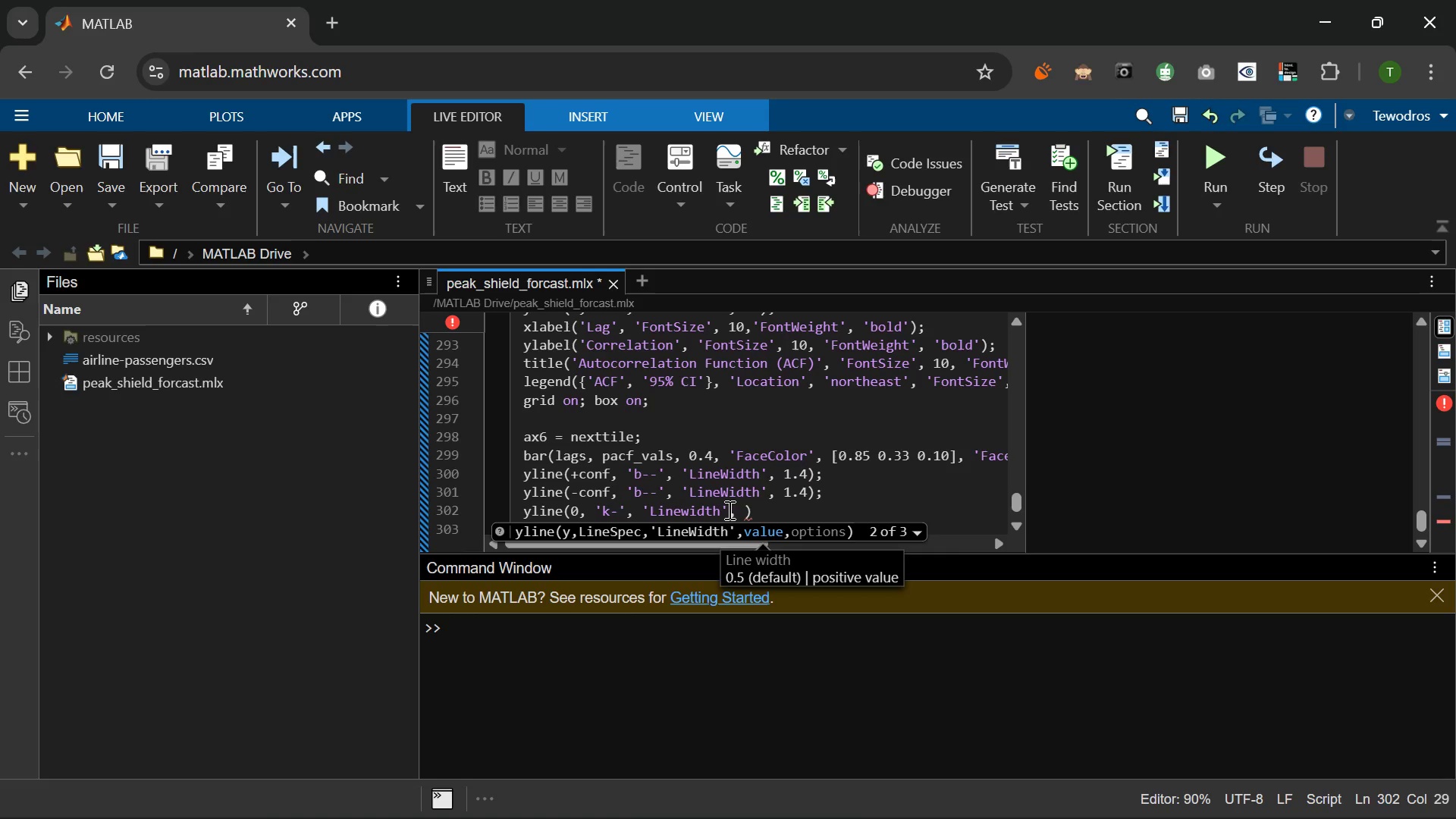 
key(0)
 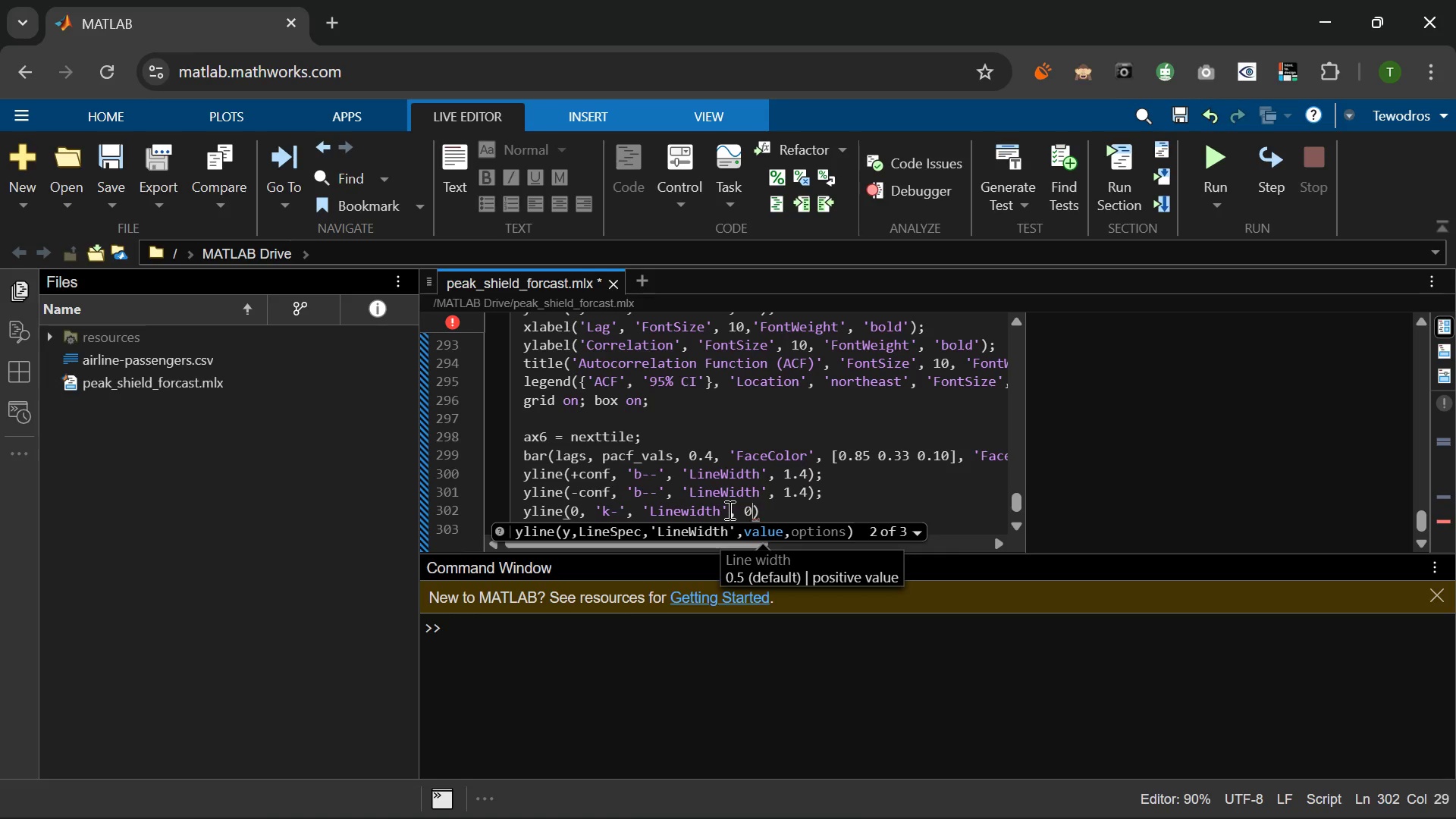 
key(Period)
 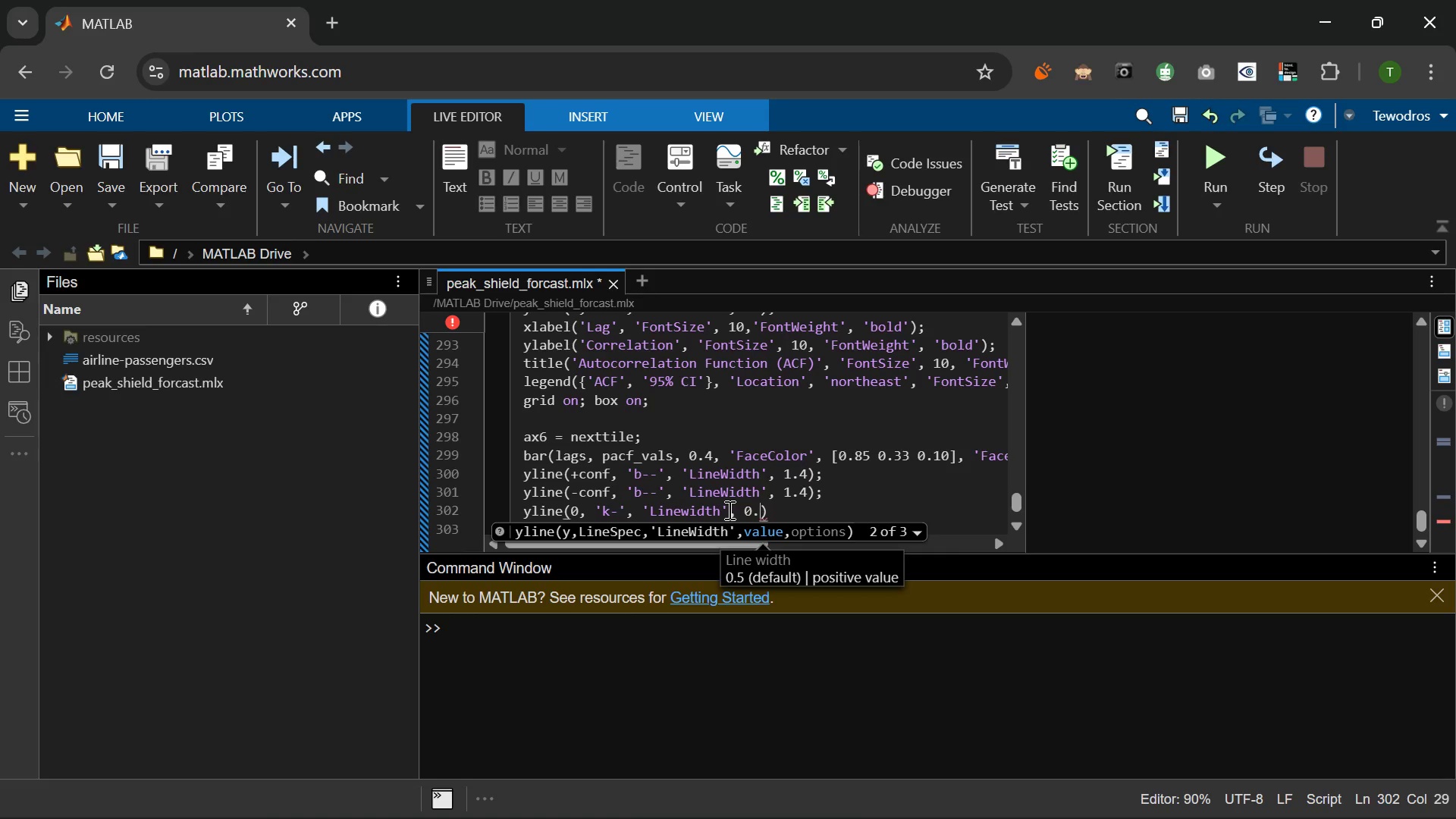 
key(8)
 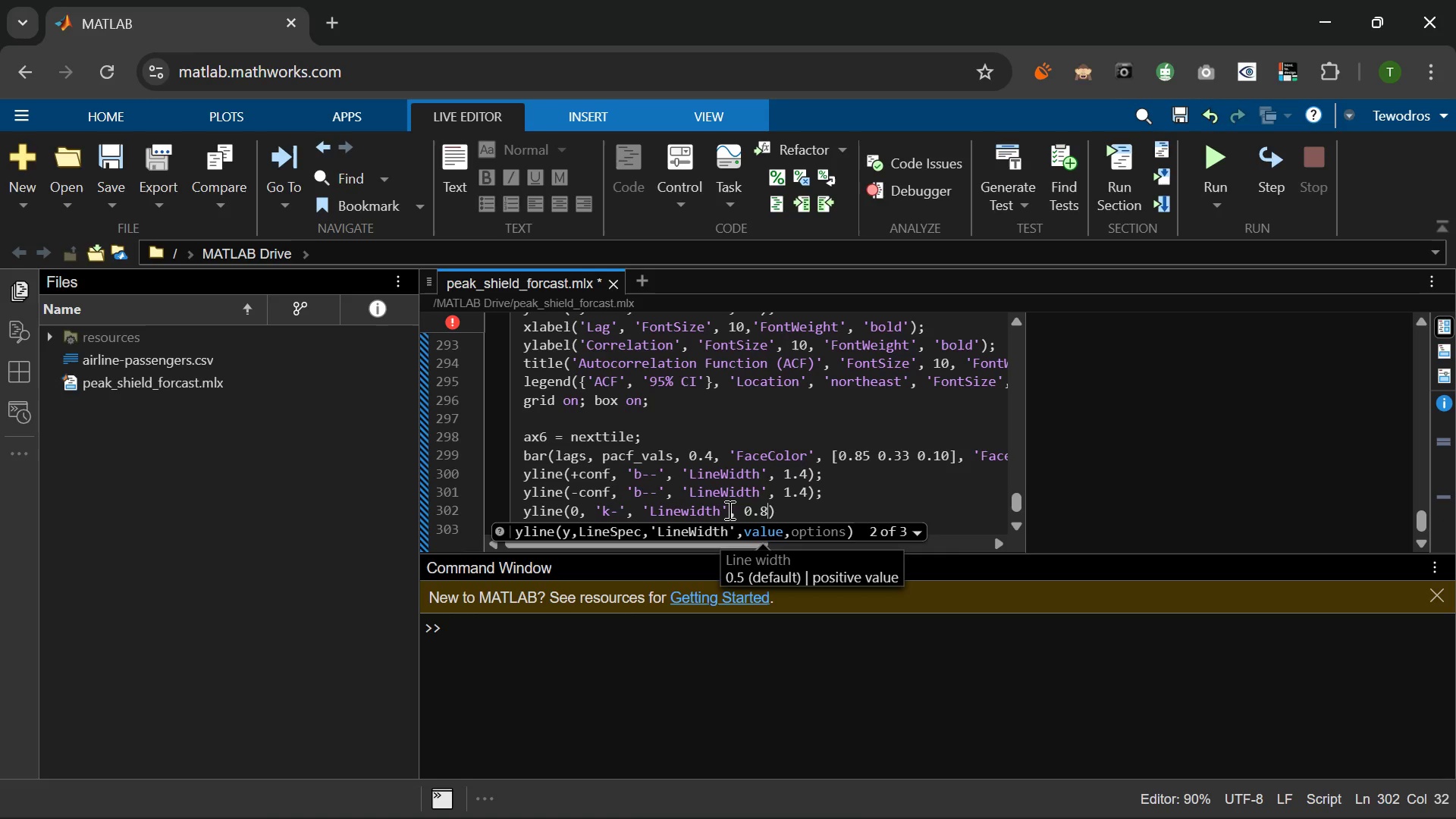 
key(ArrowRight)
 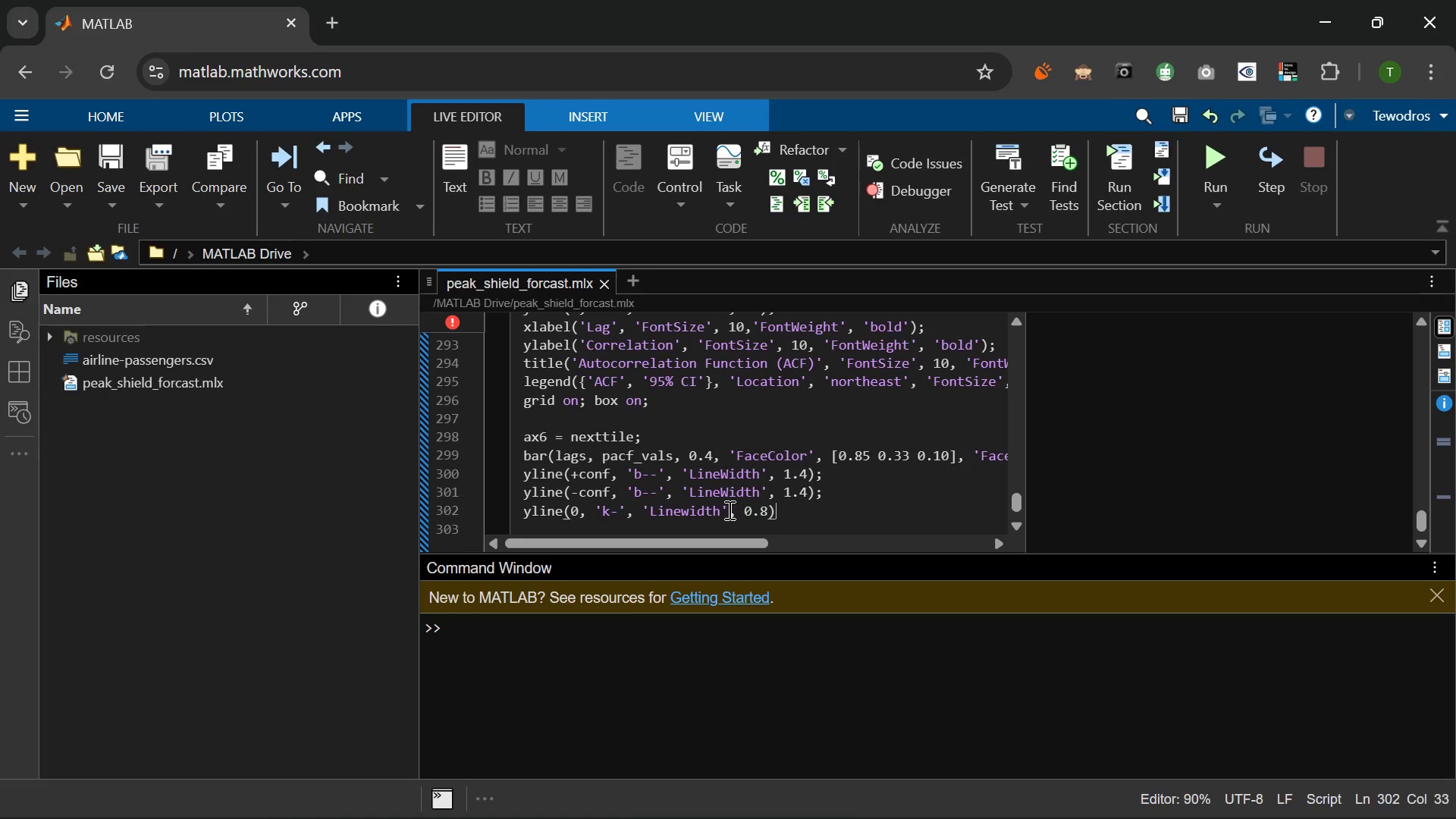 
key(Semicolon)
 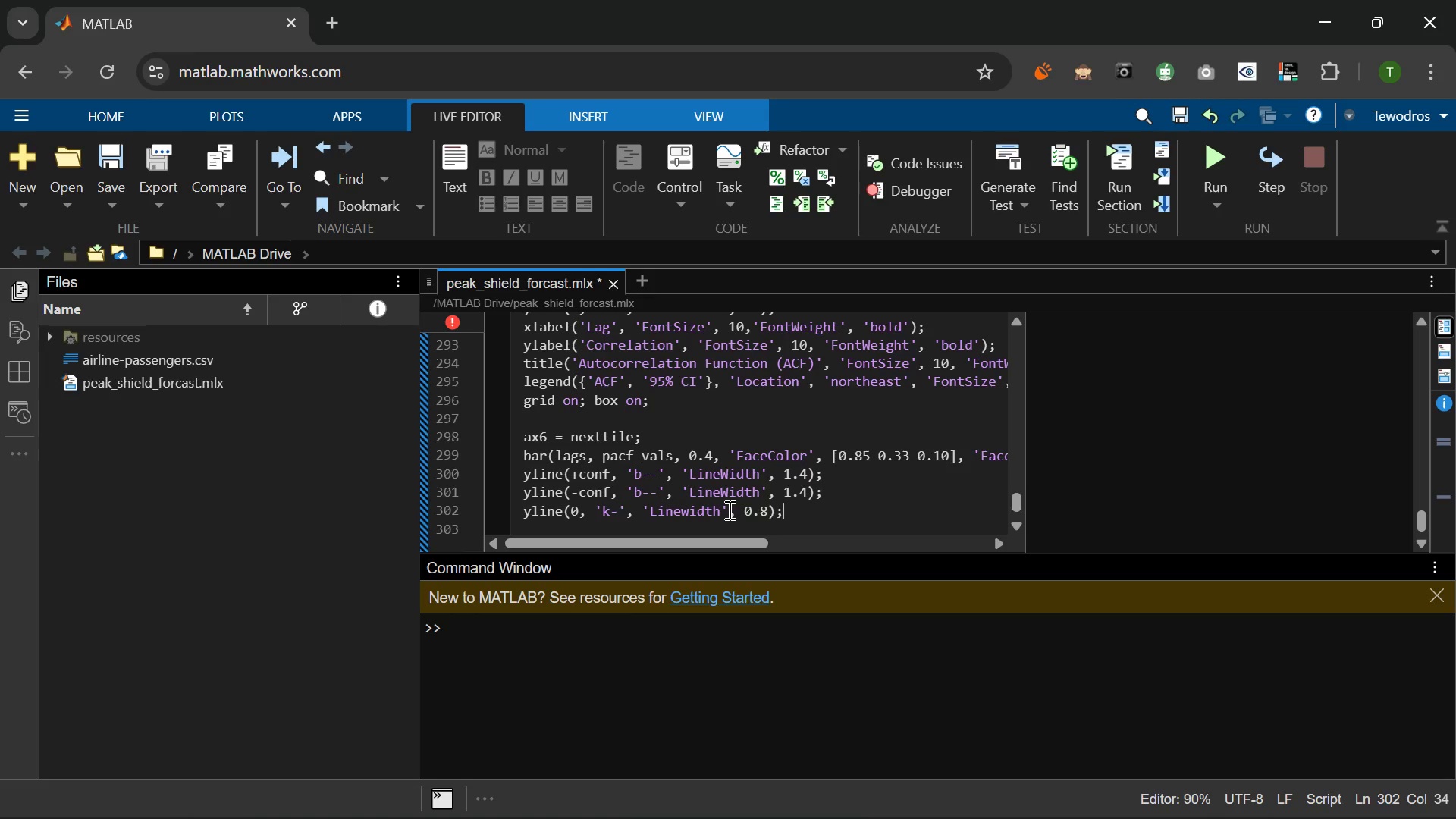 
key(Enter)
 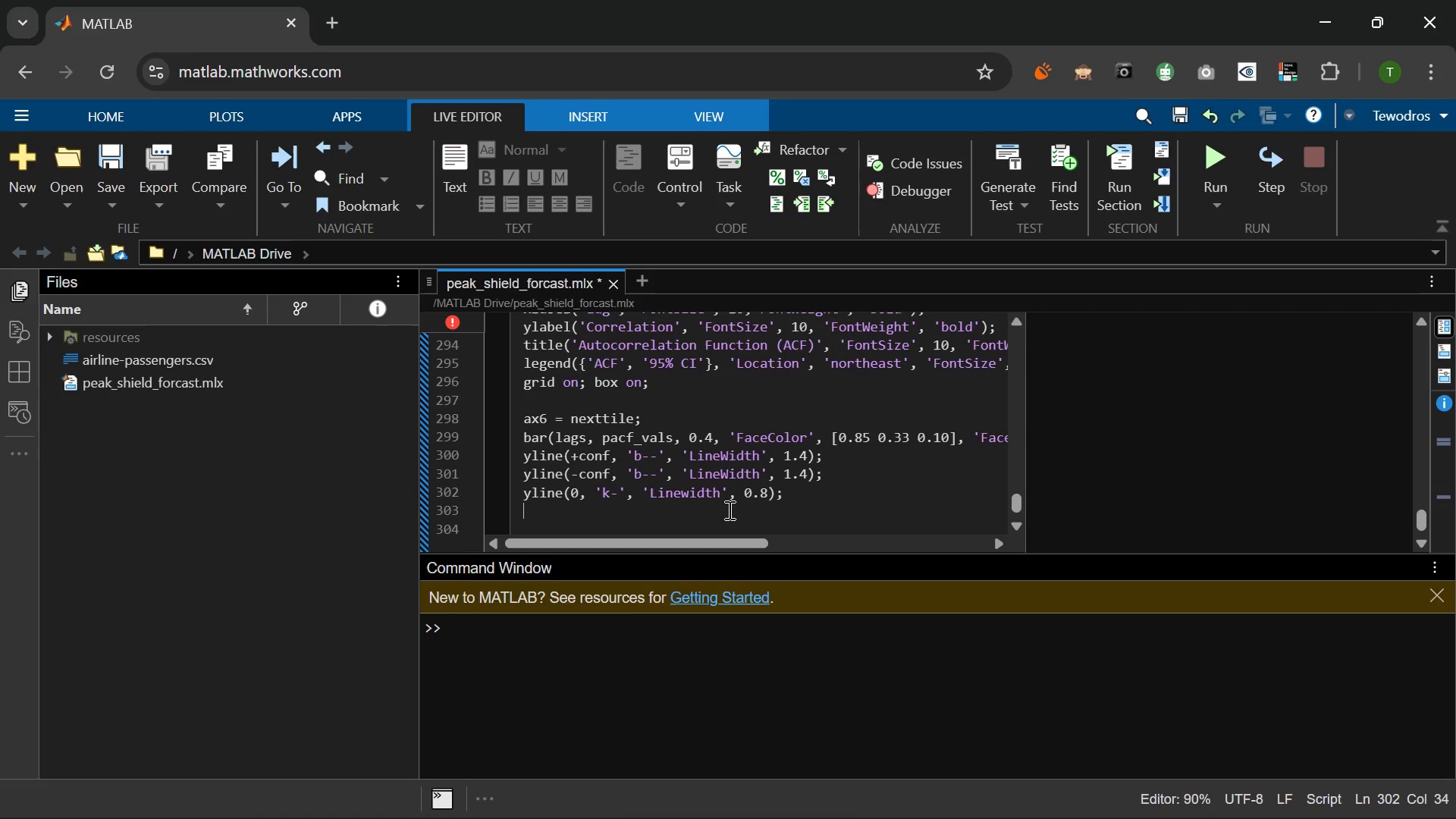 
type(xlabel('Lag)
 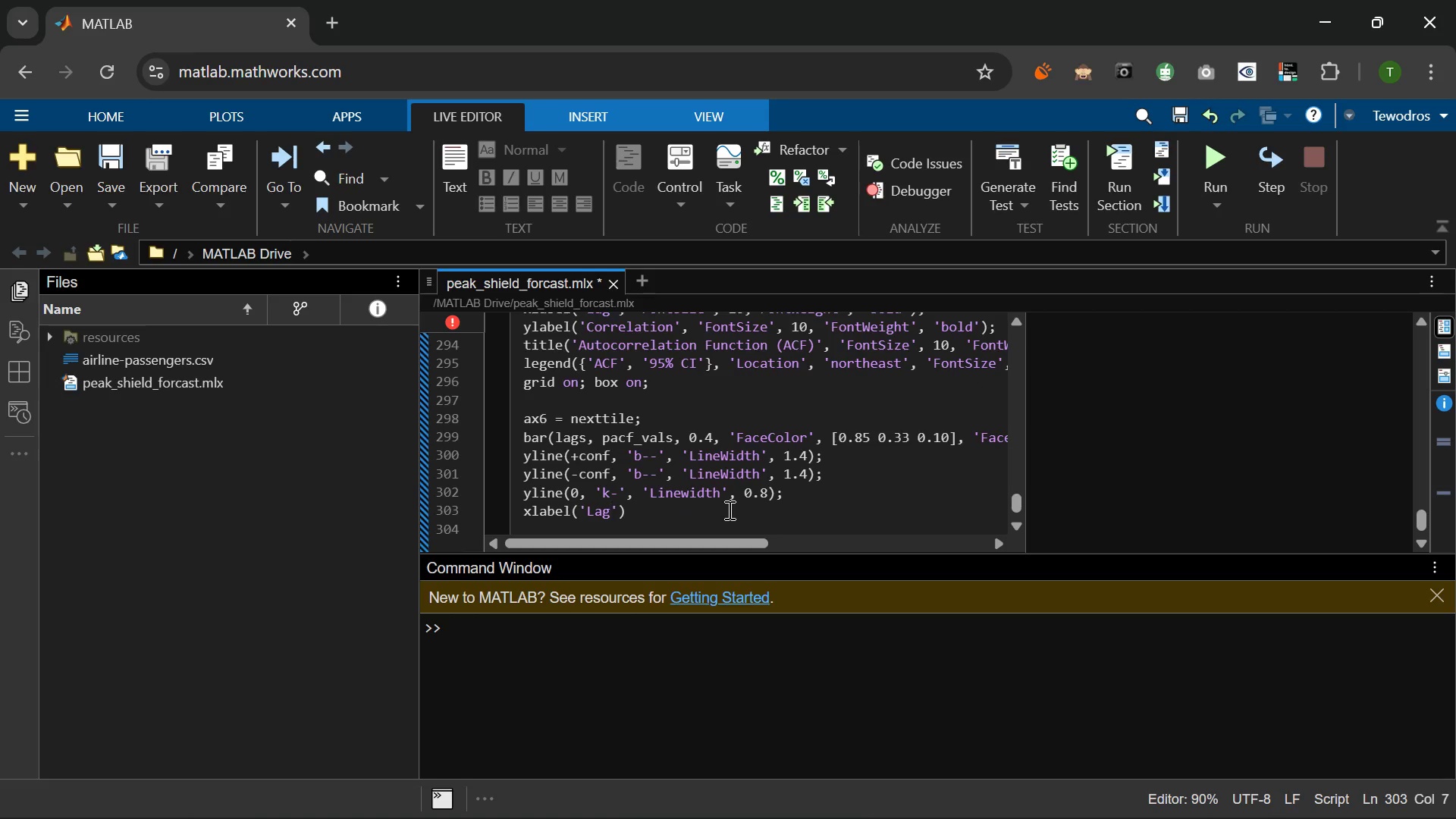 
key(ArrowRight)
 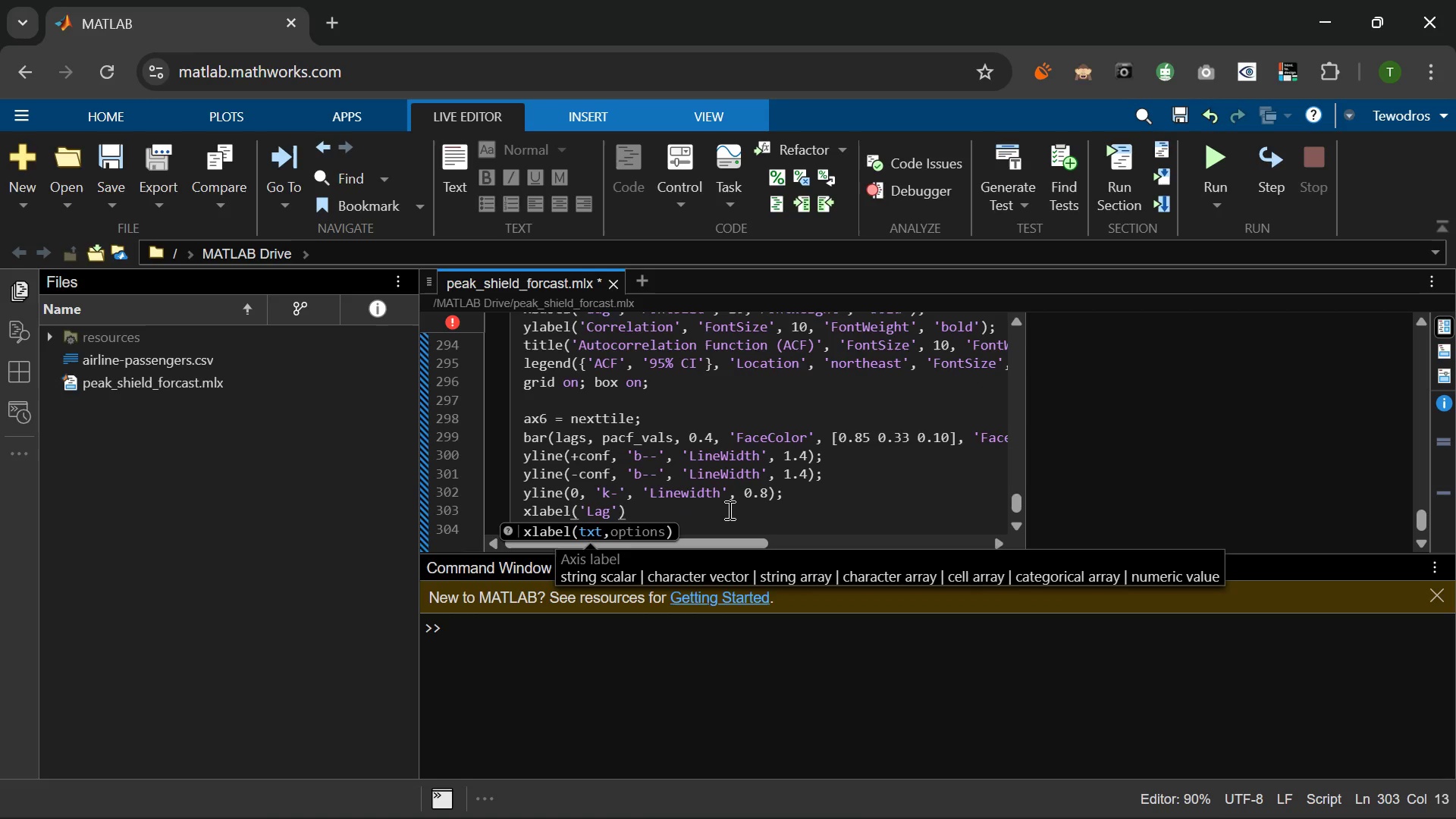 
type(, 'FontSize)
 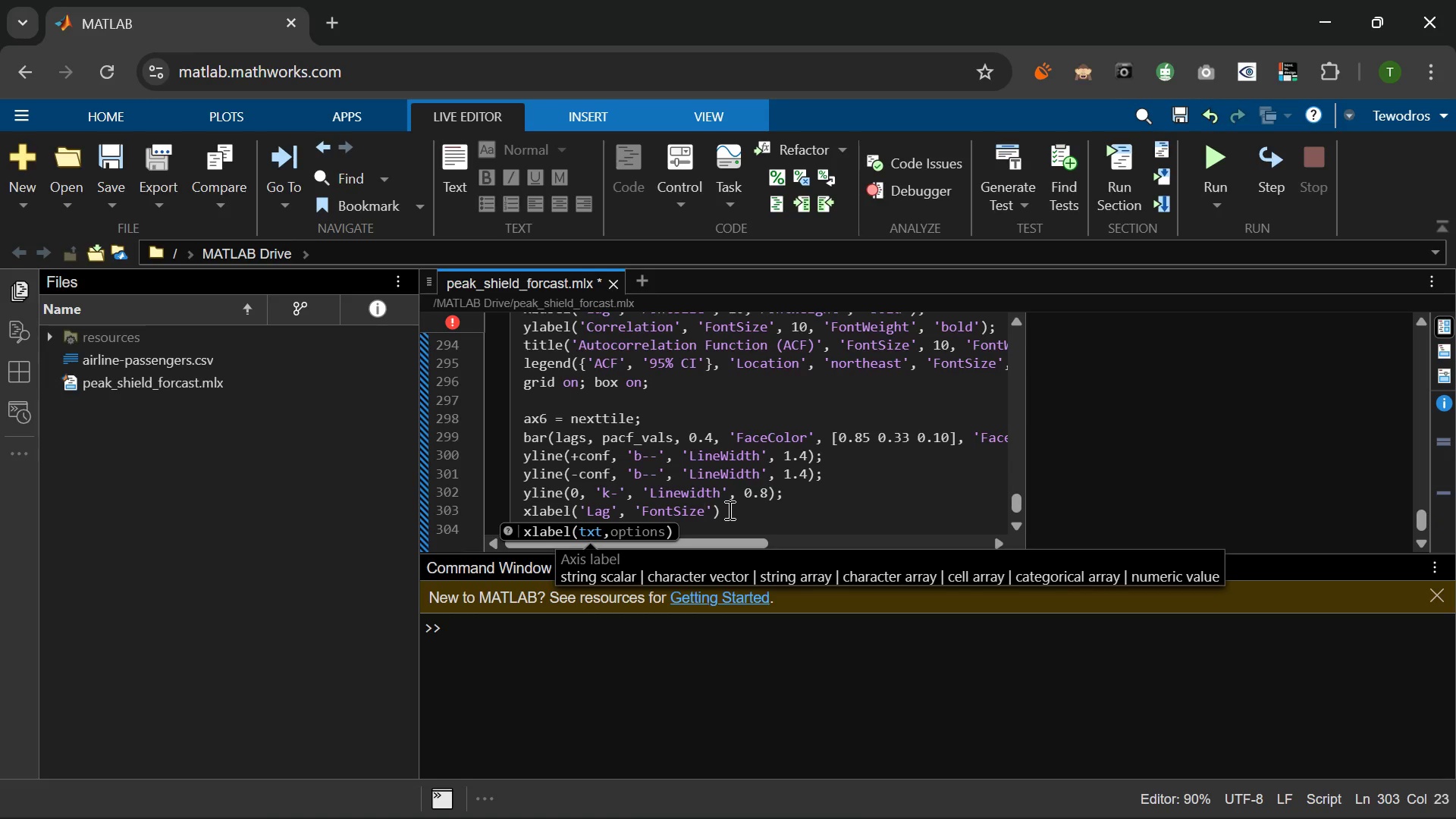 
key(ArrowRight)
 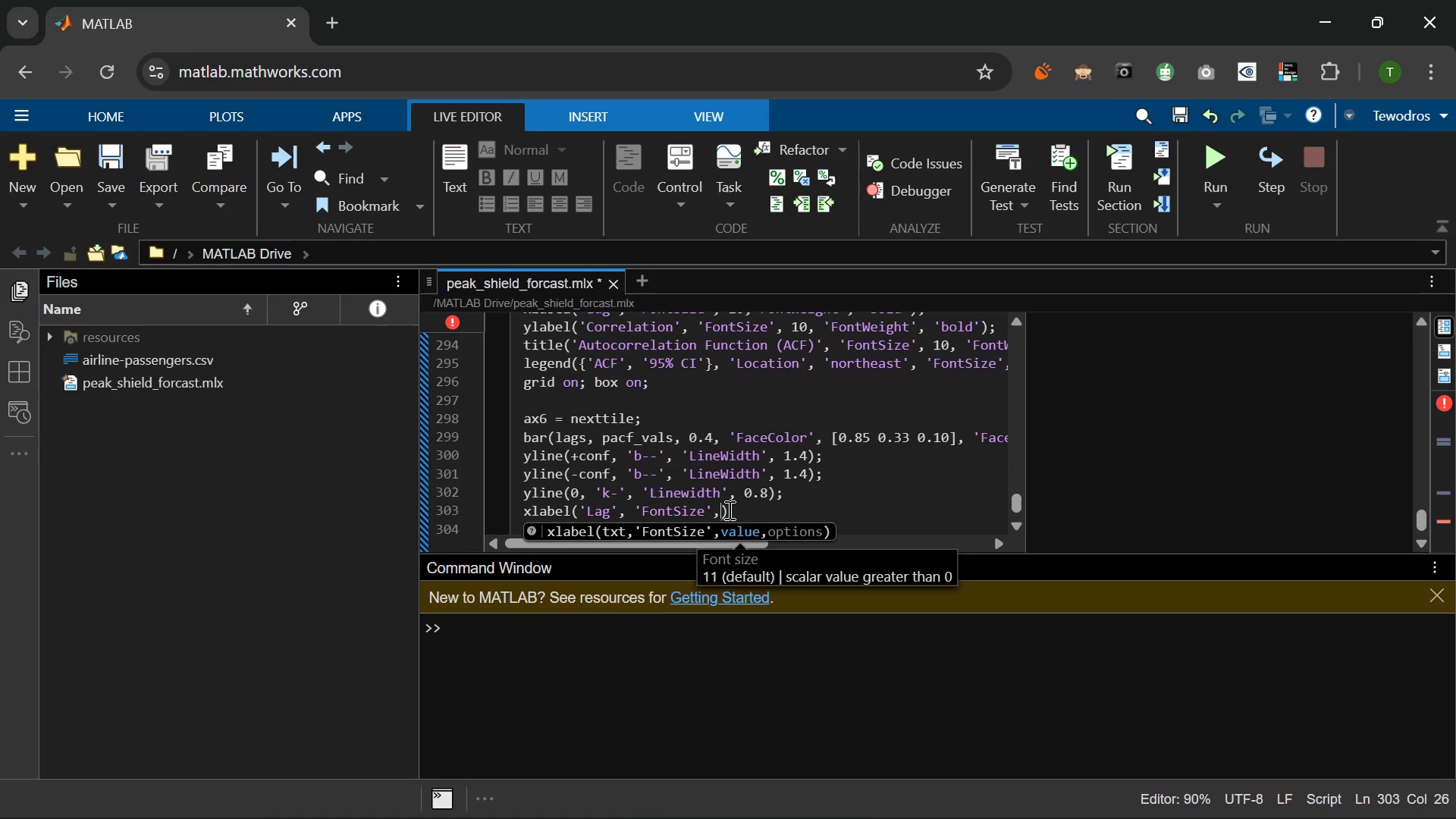 
type( 10, 'FontWeight)
 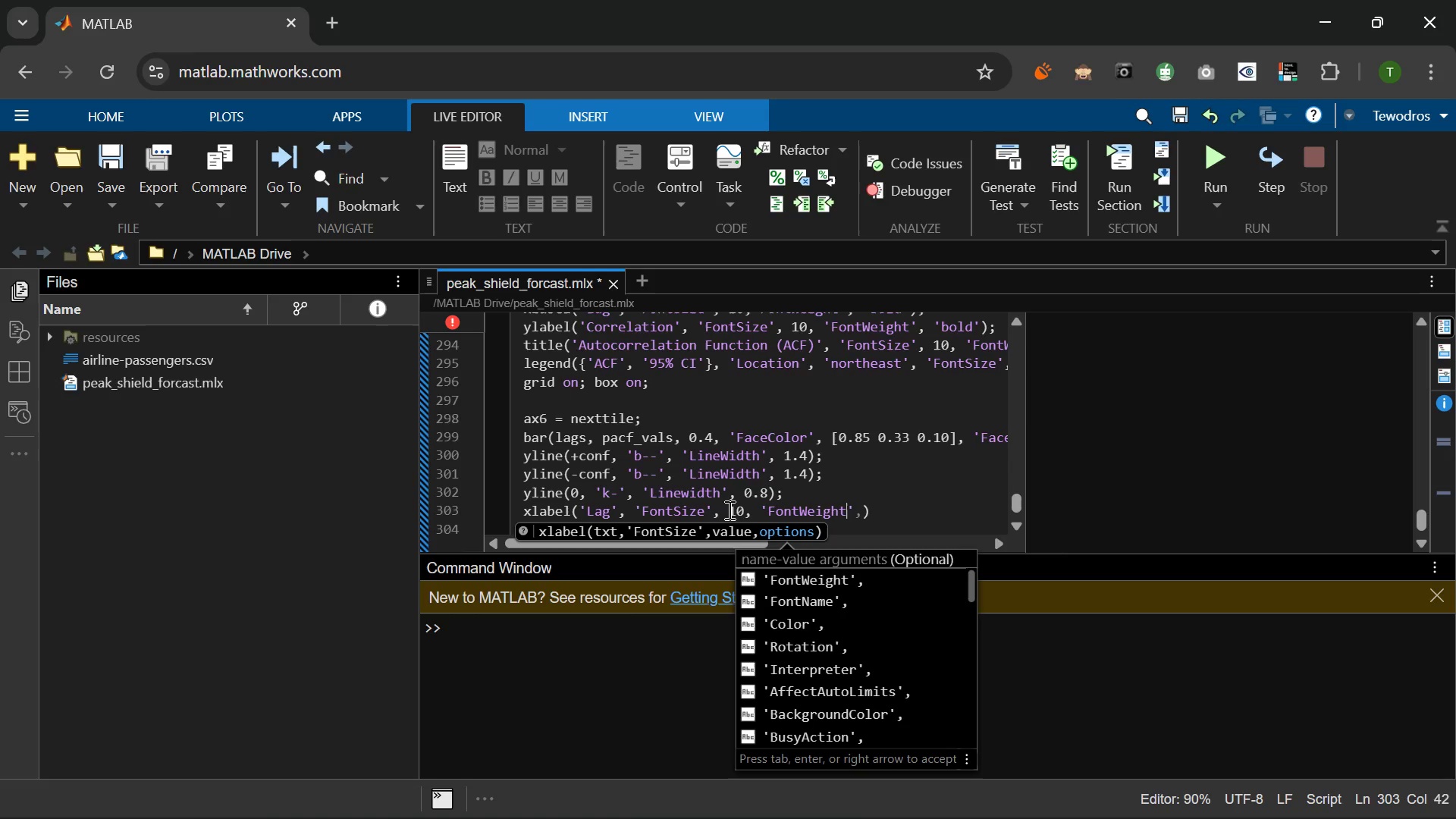 
key(ArrowRight)
 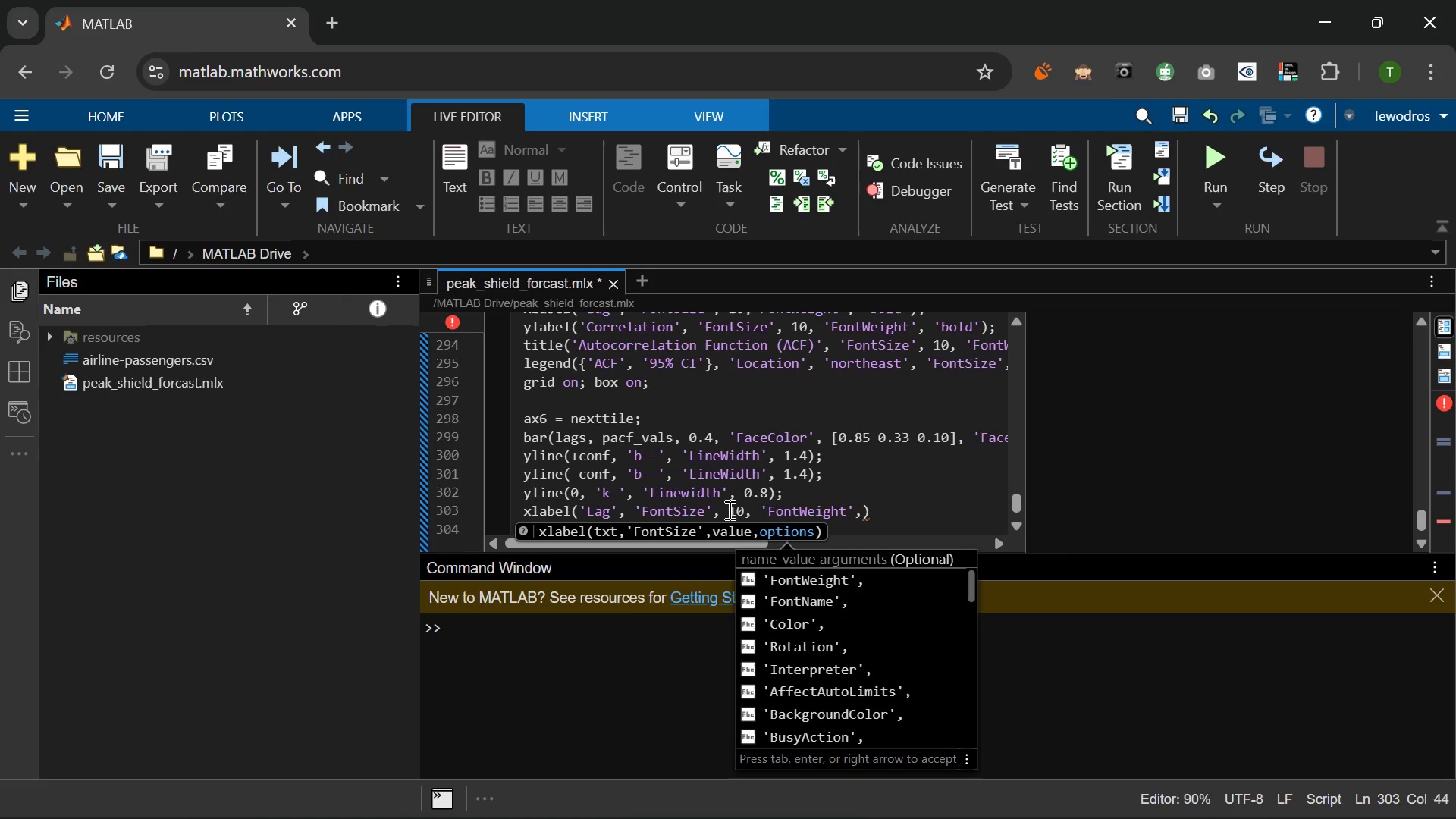 
type( 'bold)
 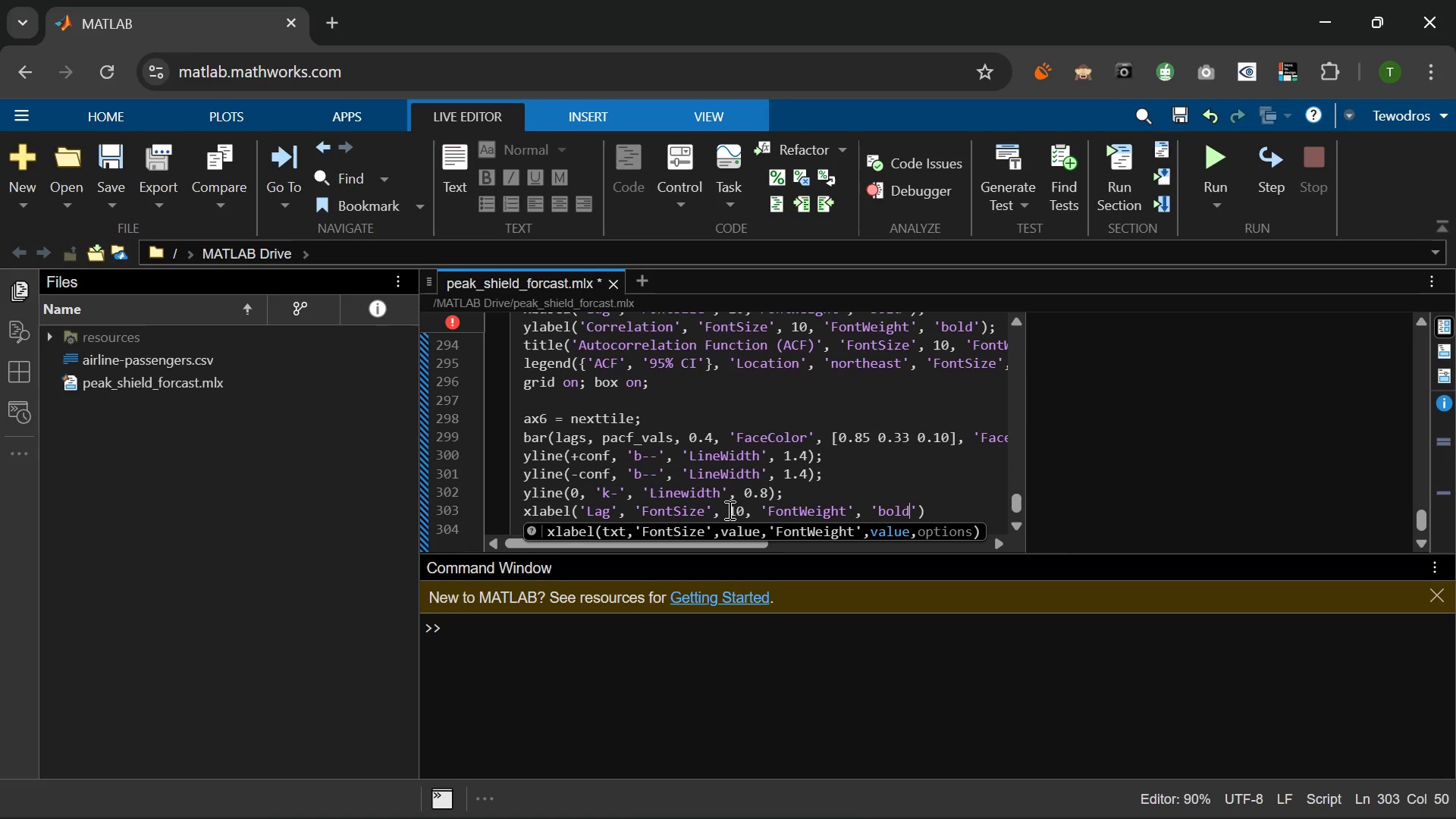 
key(ArrowRight)
 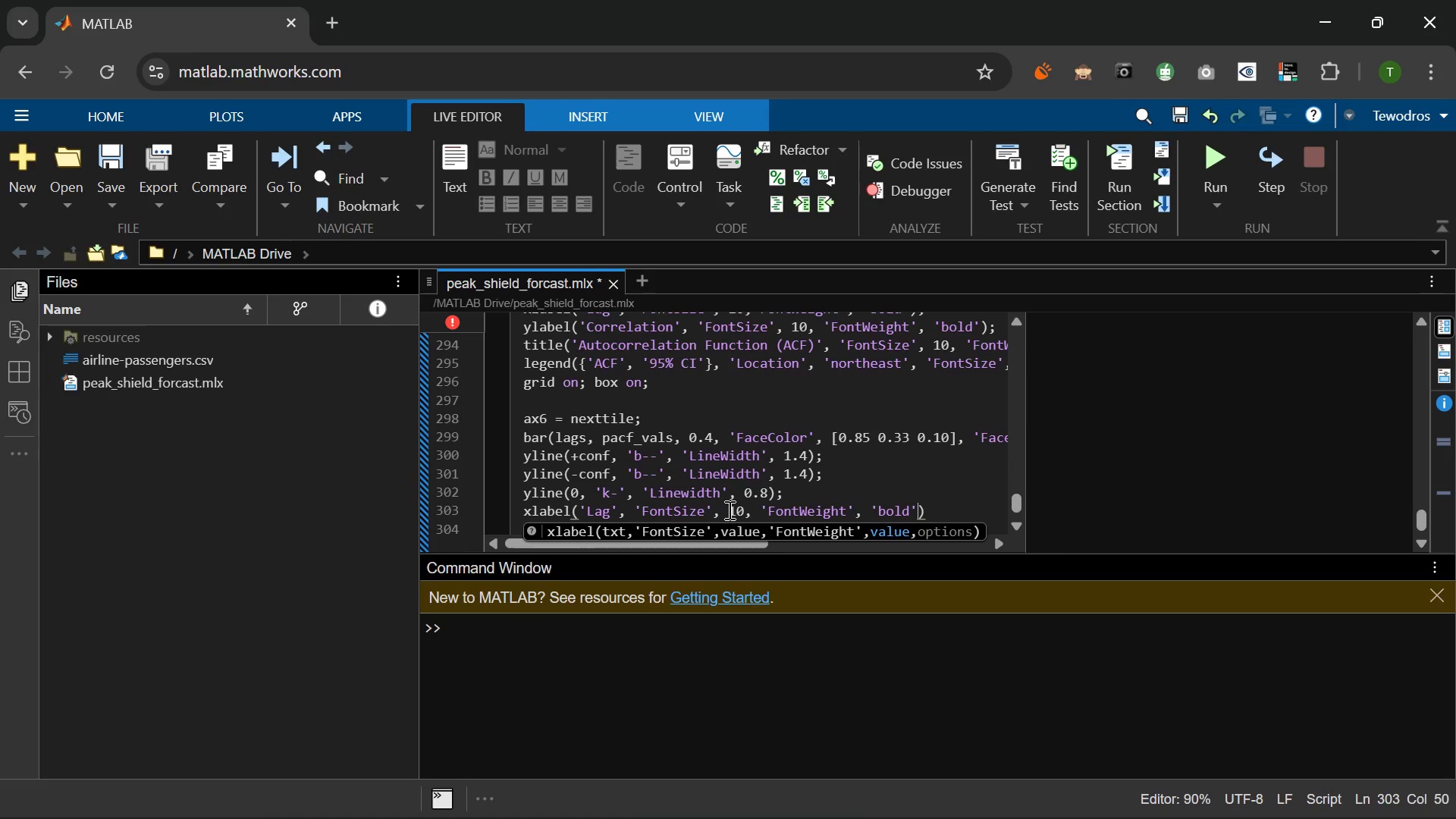 
key(ArrowRight)
 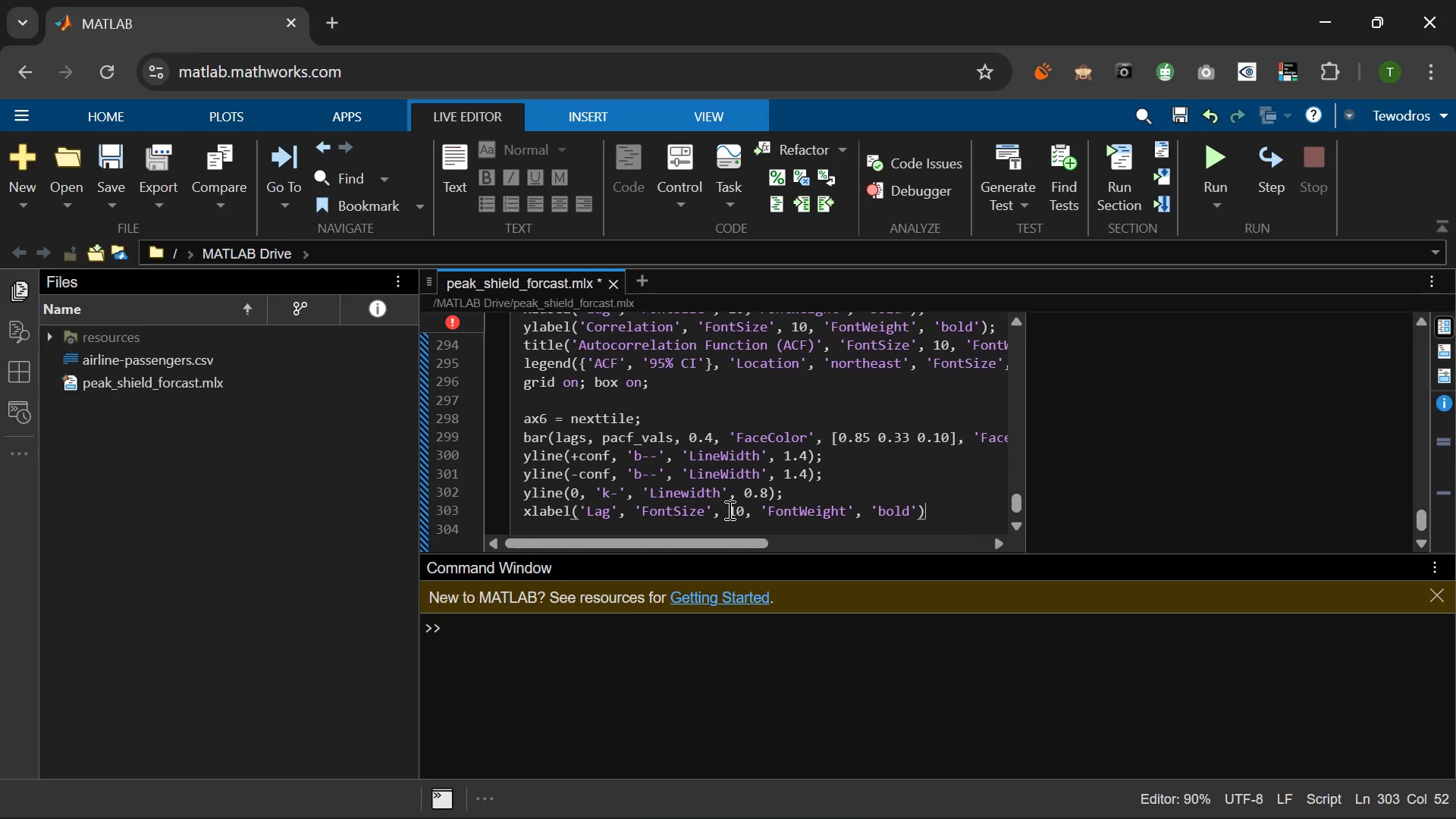 
key(Semicolon)
 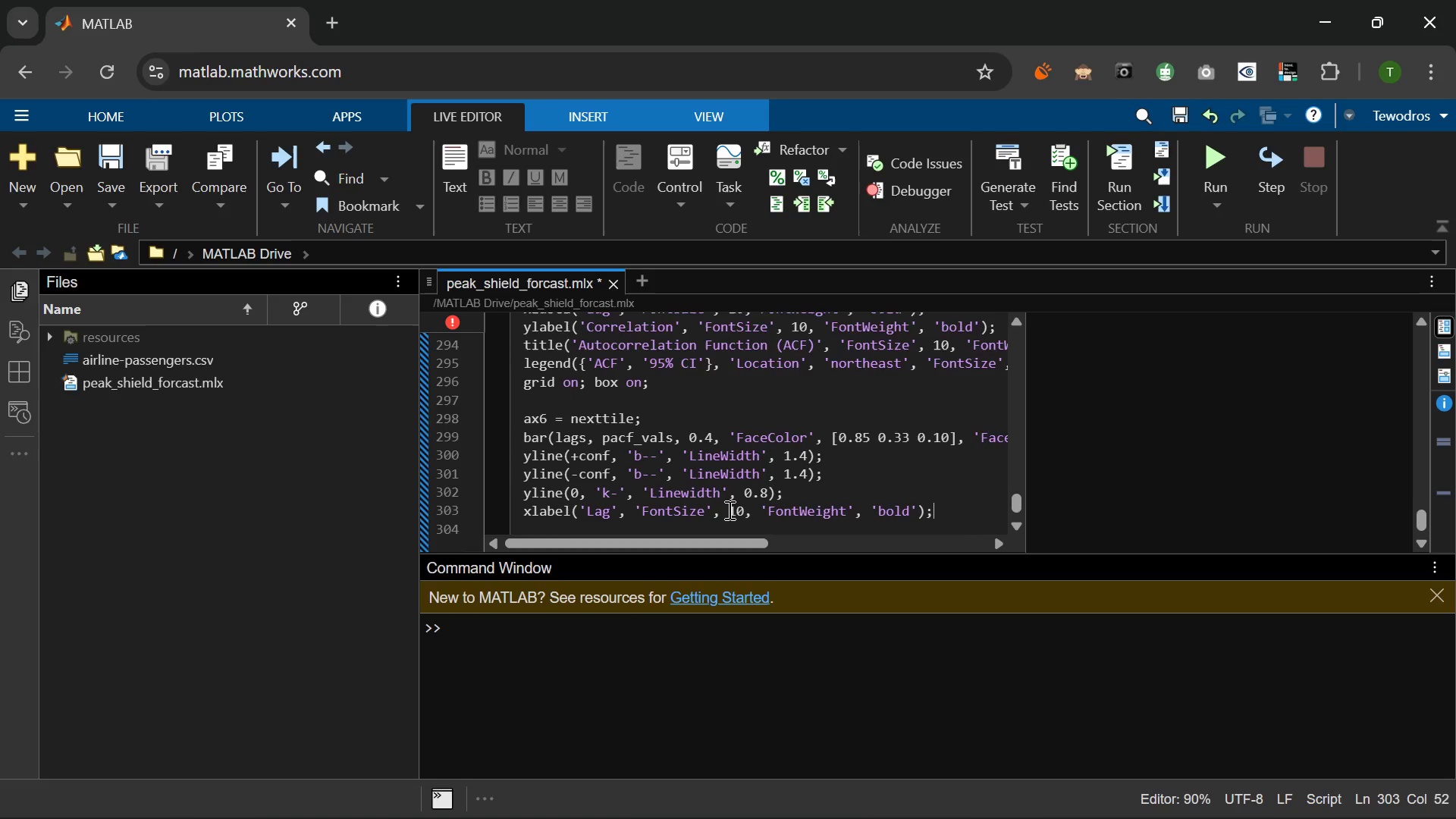 
key(Enter)
 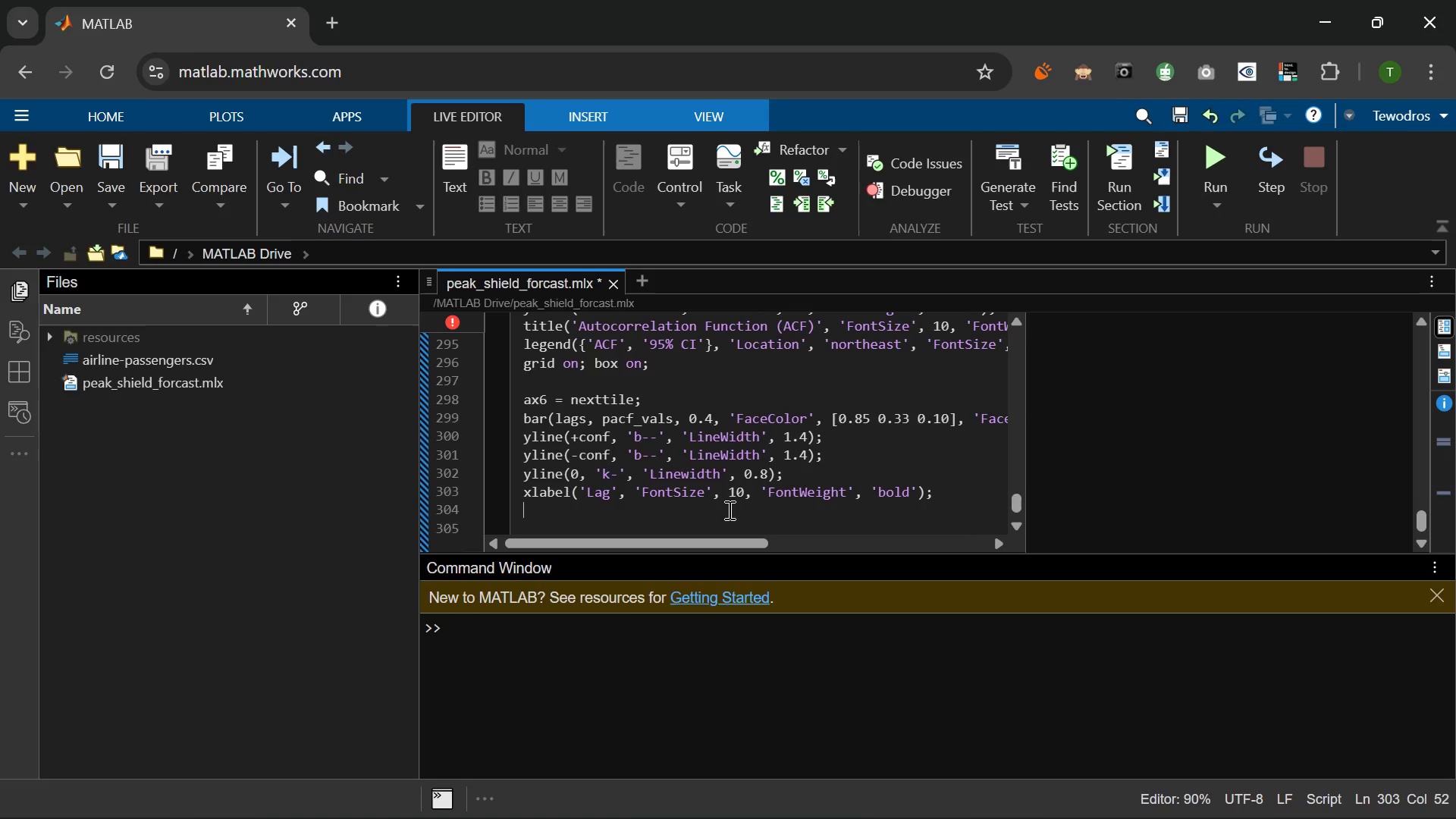 
type(ylabel()
 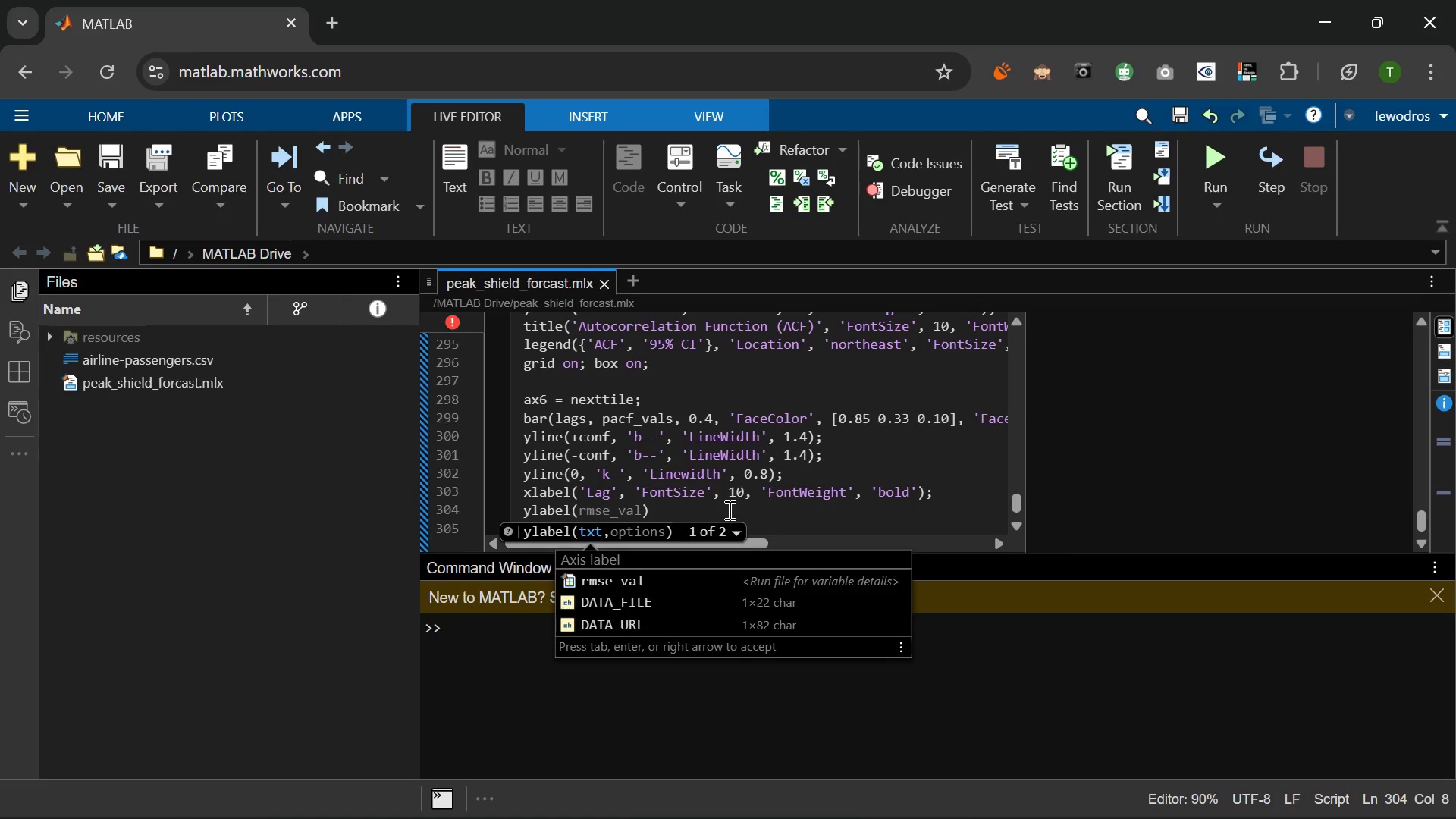 
wait(30.39)
 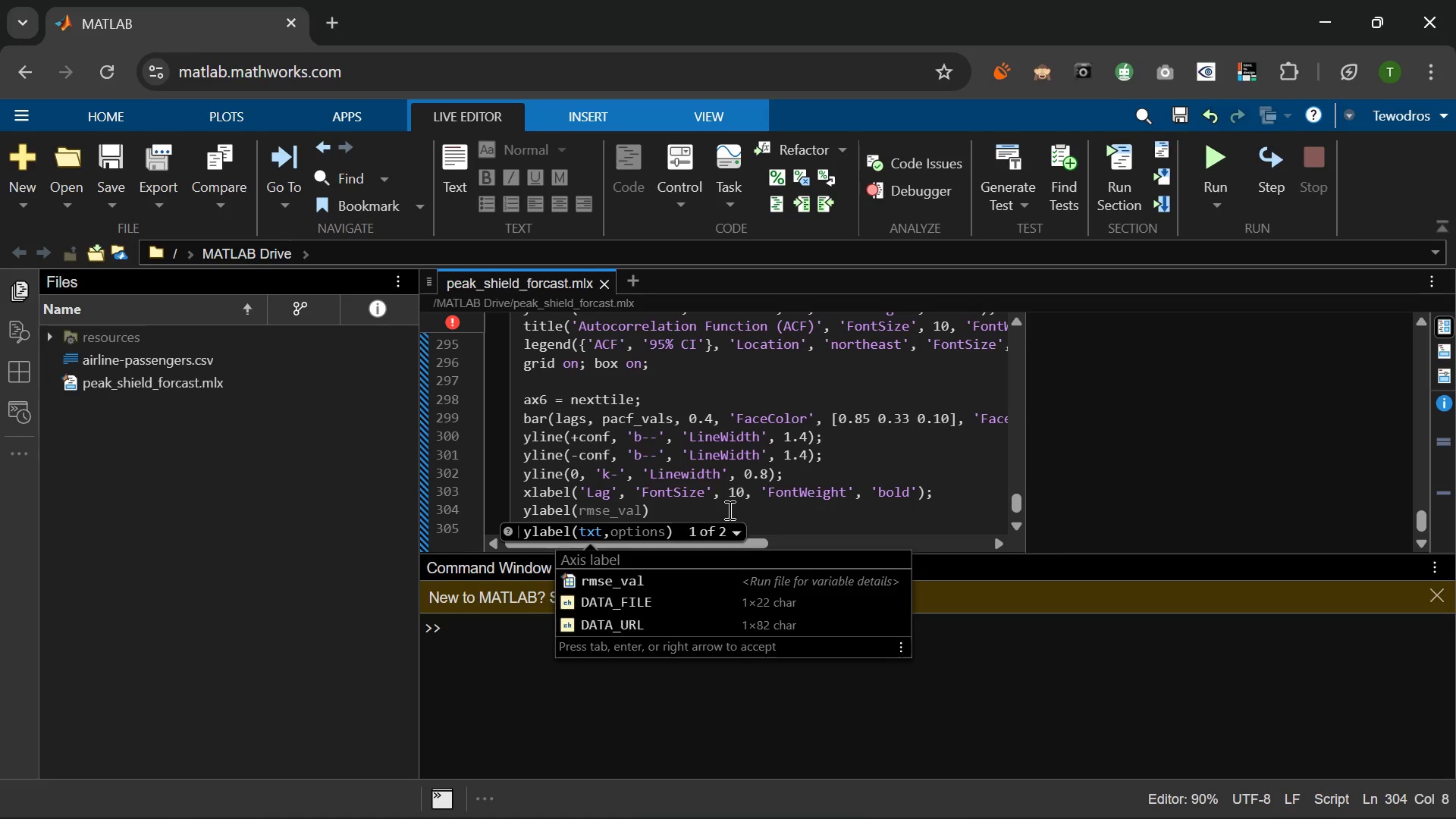 
type('Correlatin)
key(Backspace)
type(on)
 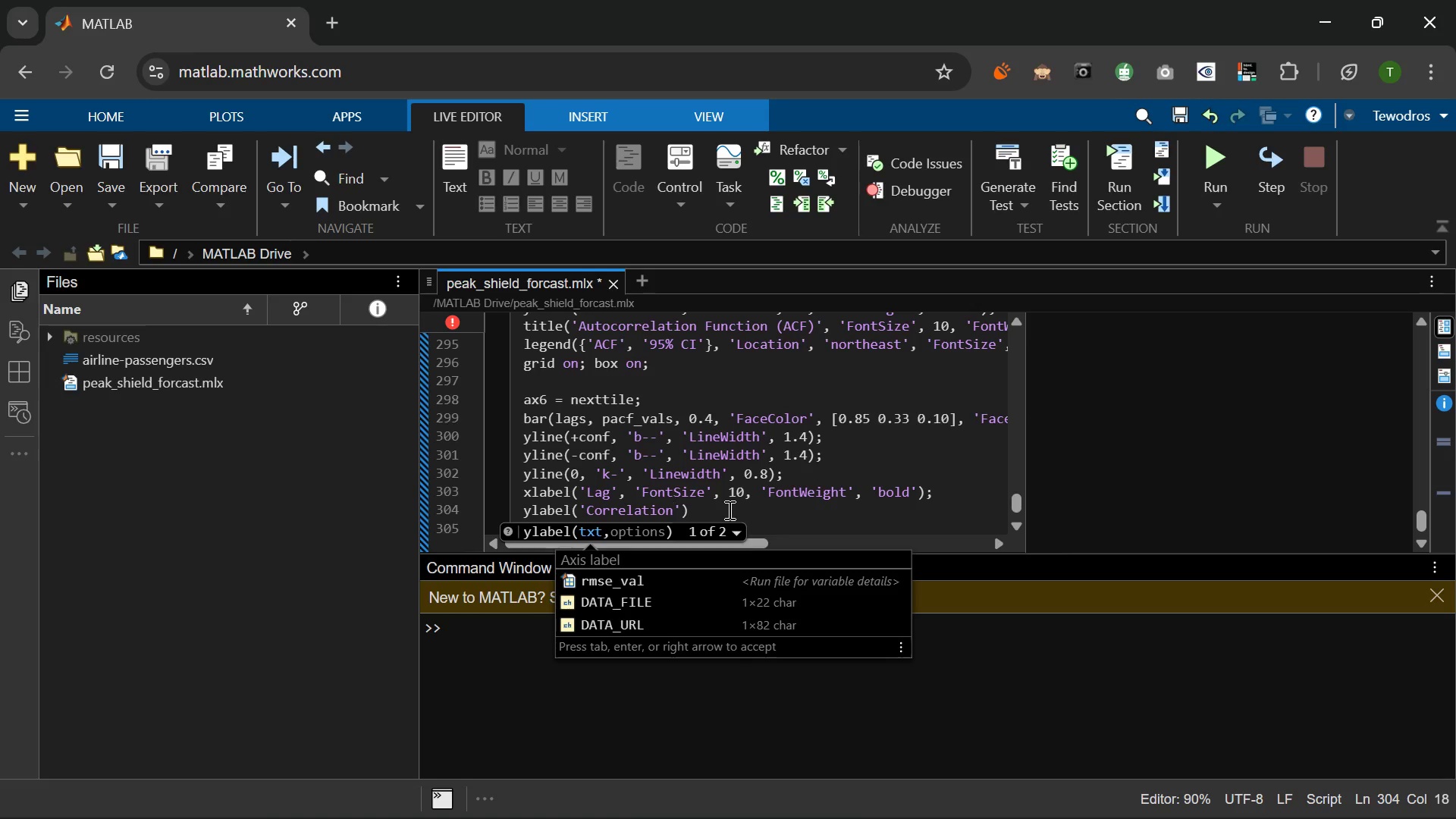 
key(ArrowRight)
 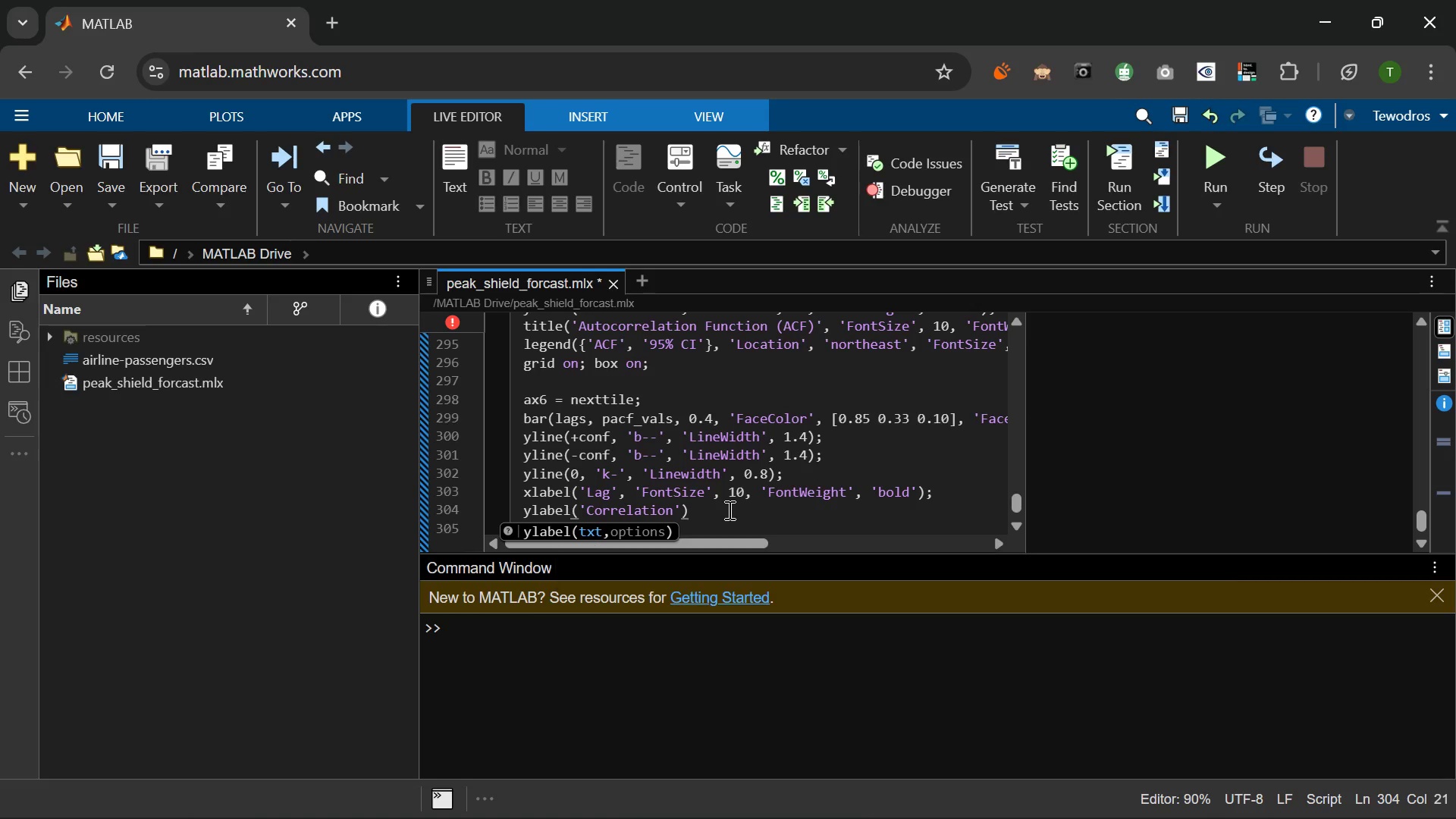 
type(, 'FontSize)
 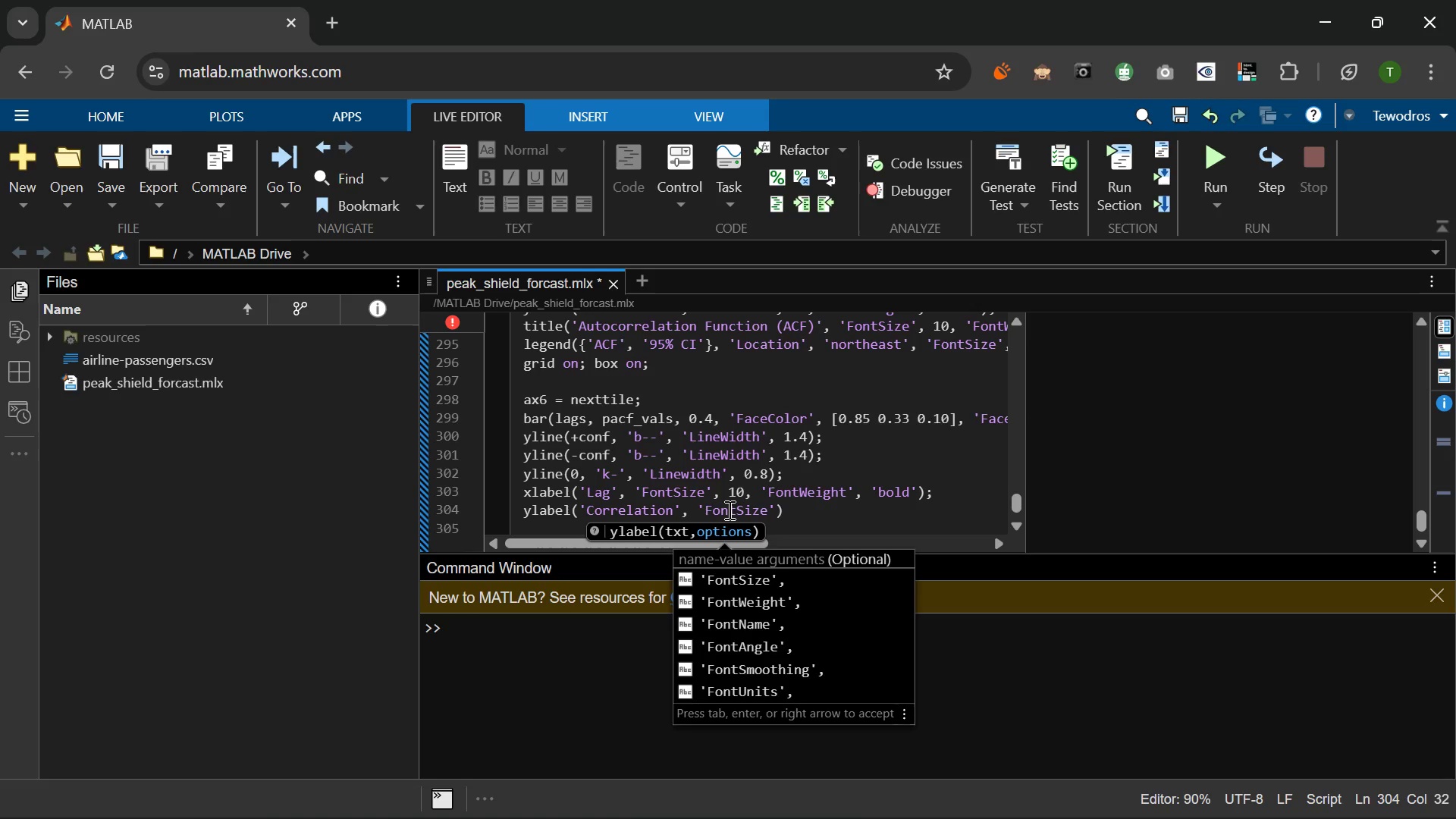 
key(ArrowRight)
 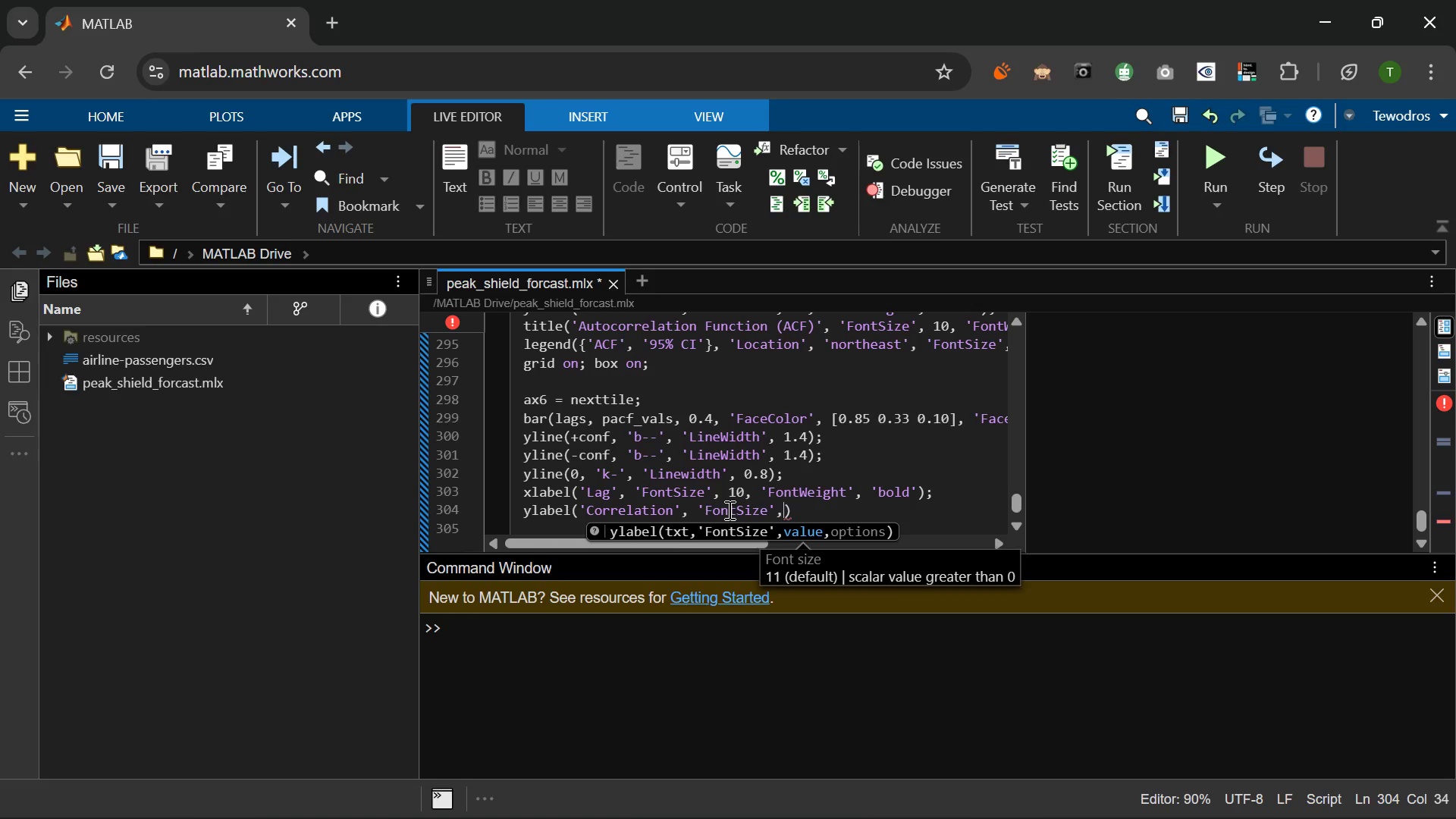 
type( 10, 'FontWeight)
 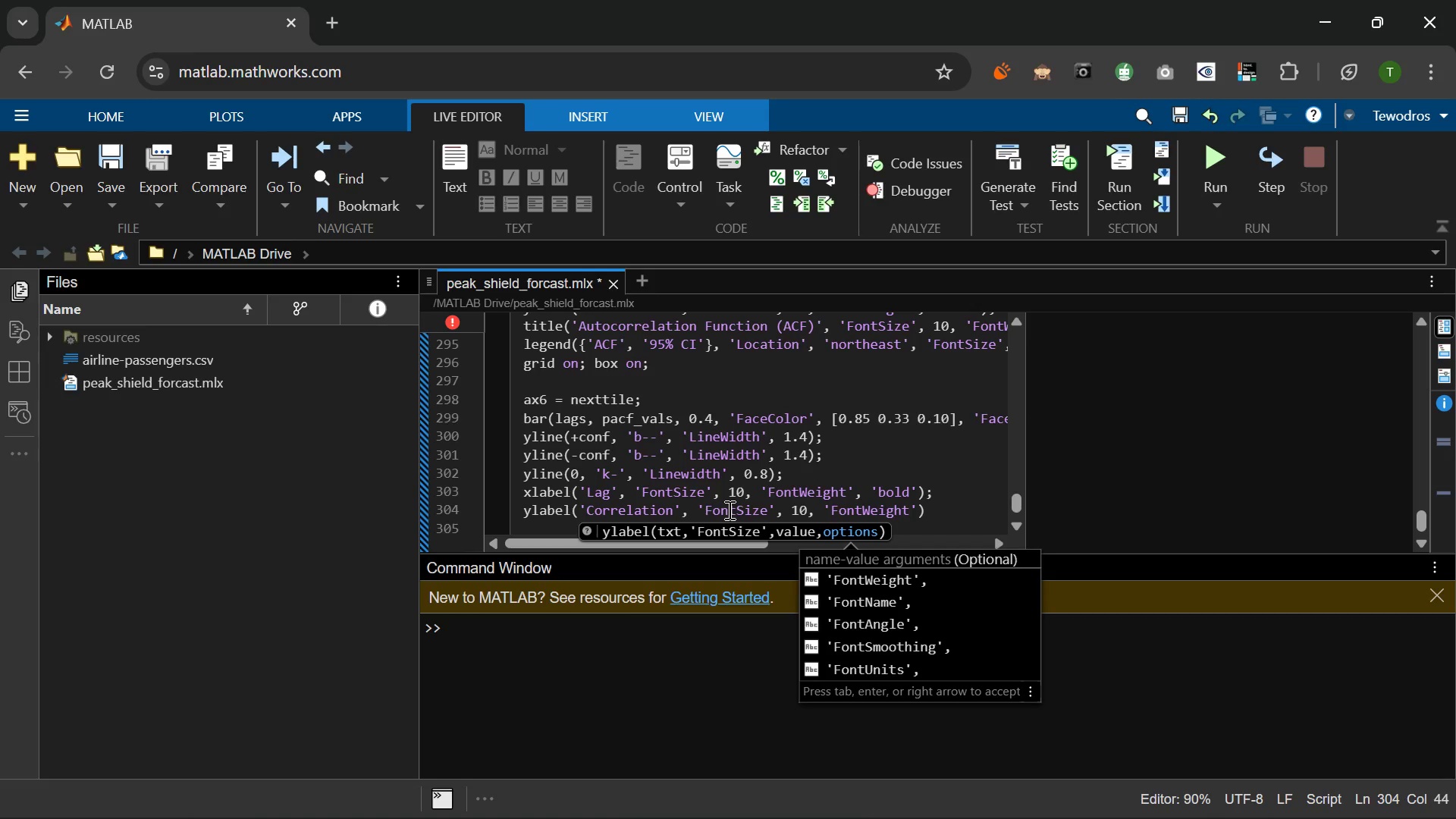 
key(ArrowRight)
 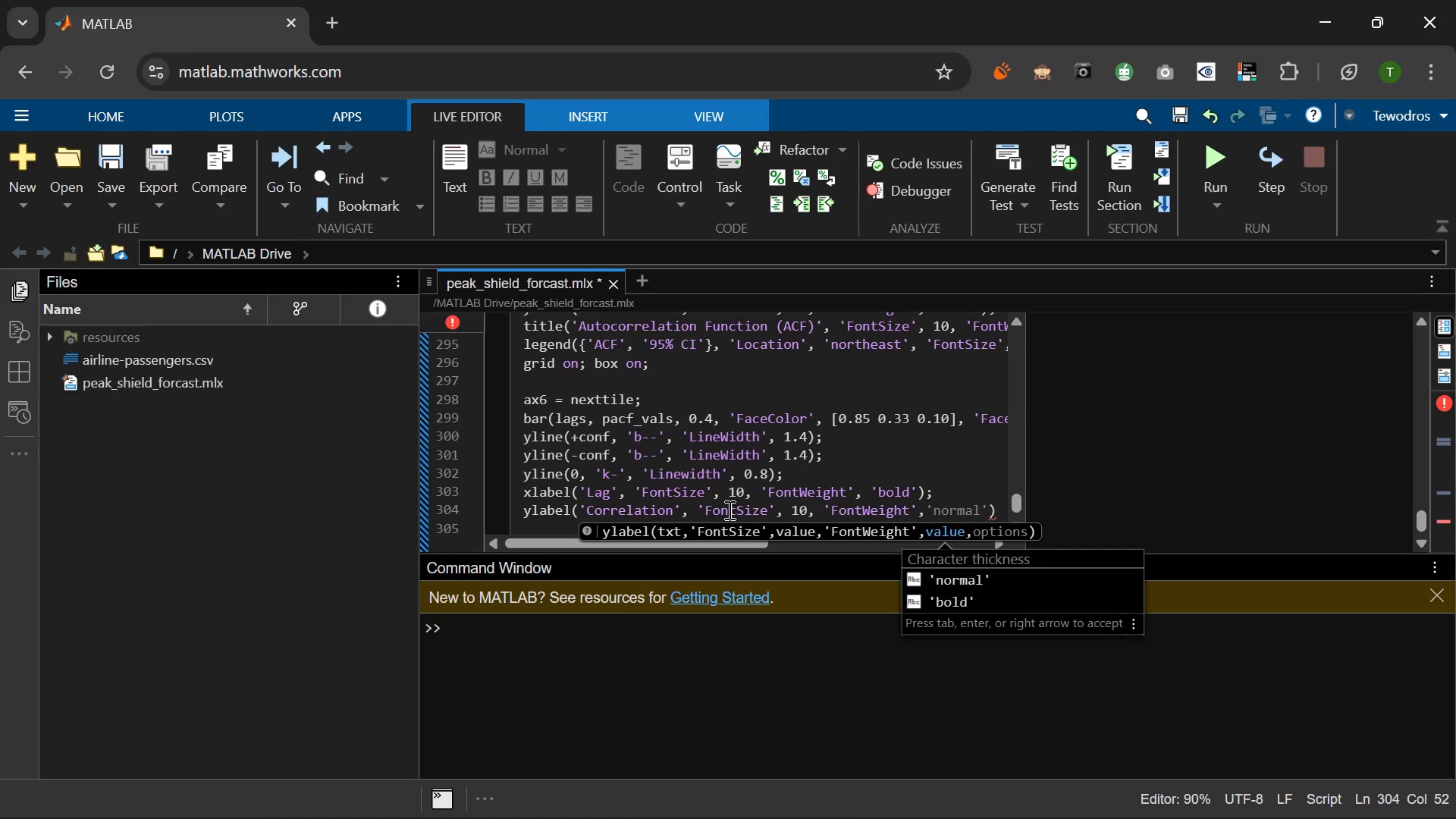 
type( 'bold)
 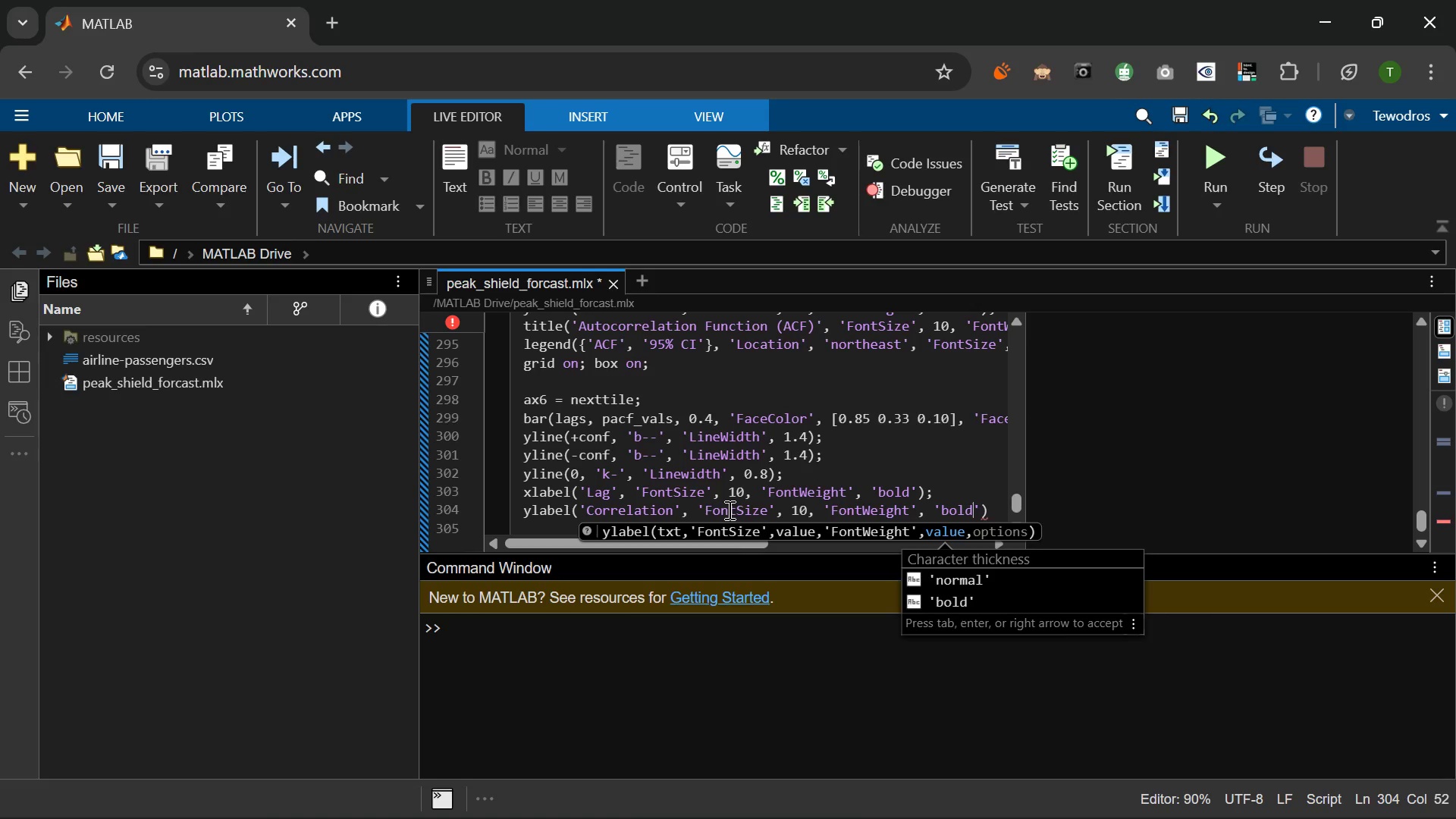 
key(ArrowRight)
 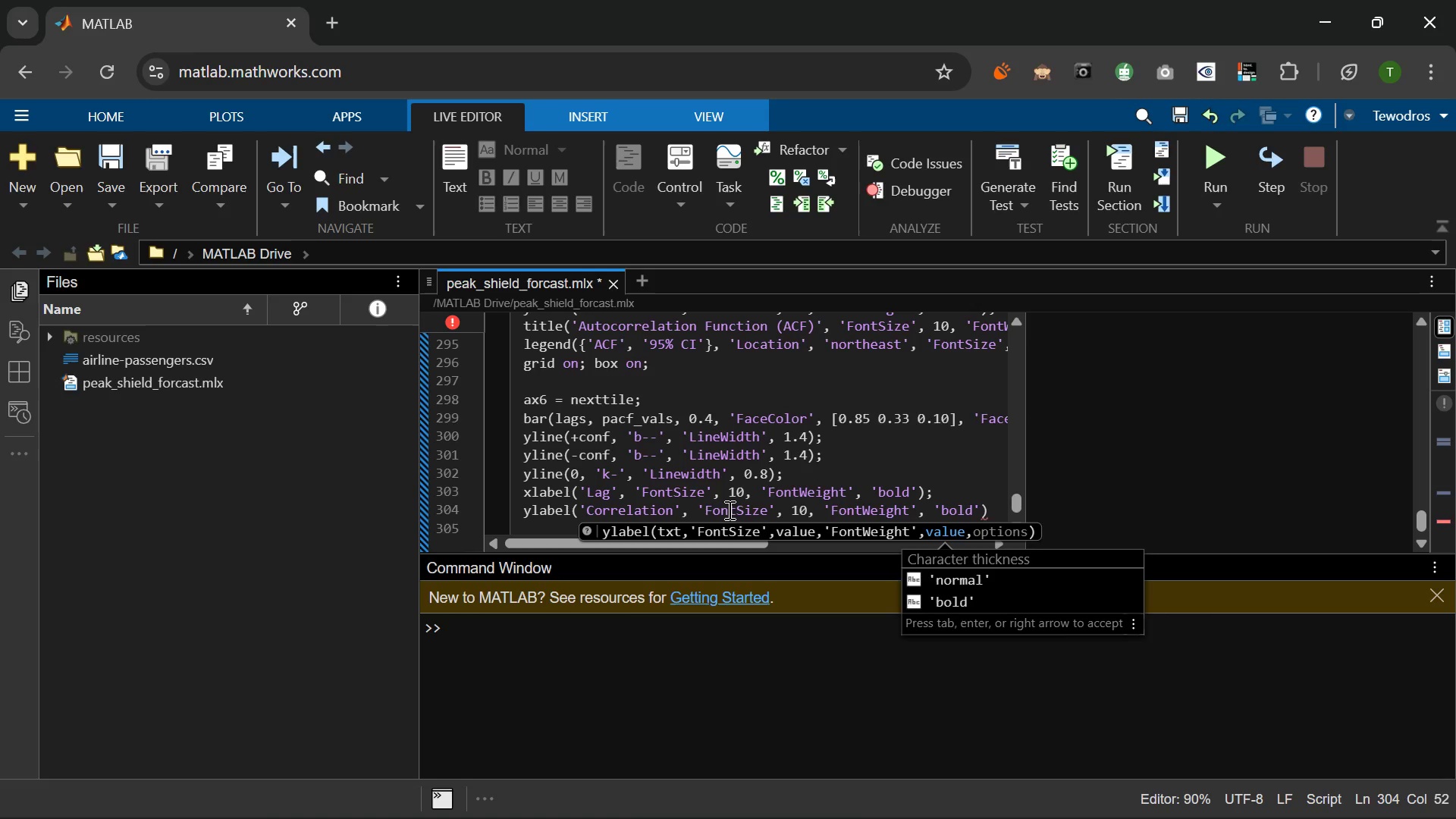 
key(ArrowRight)
 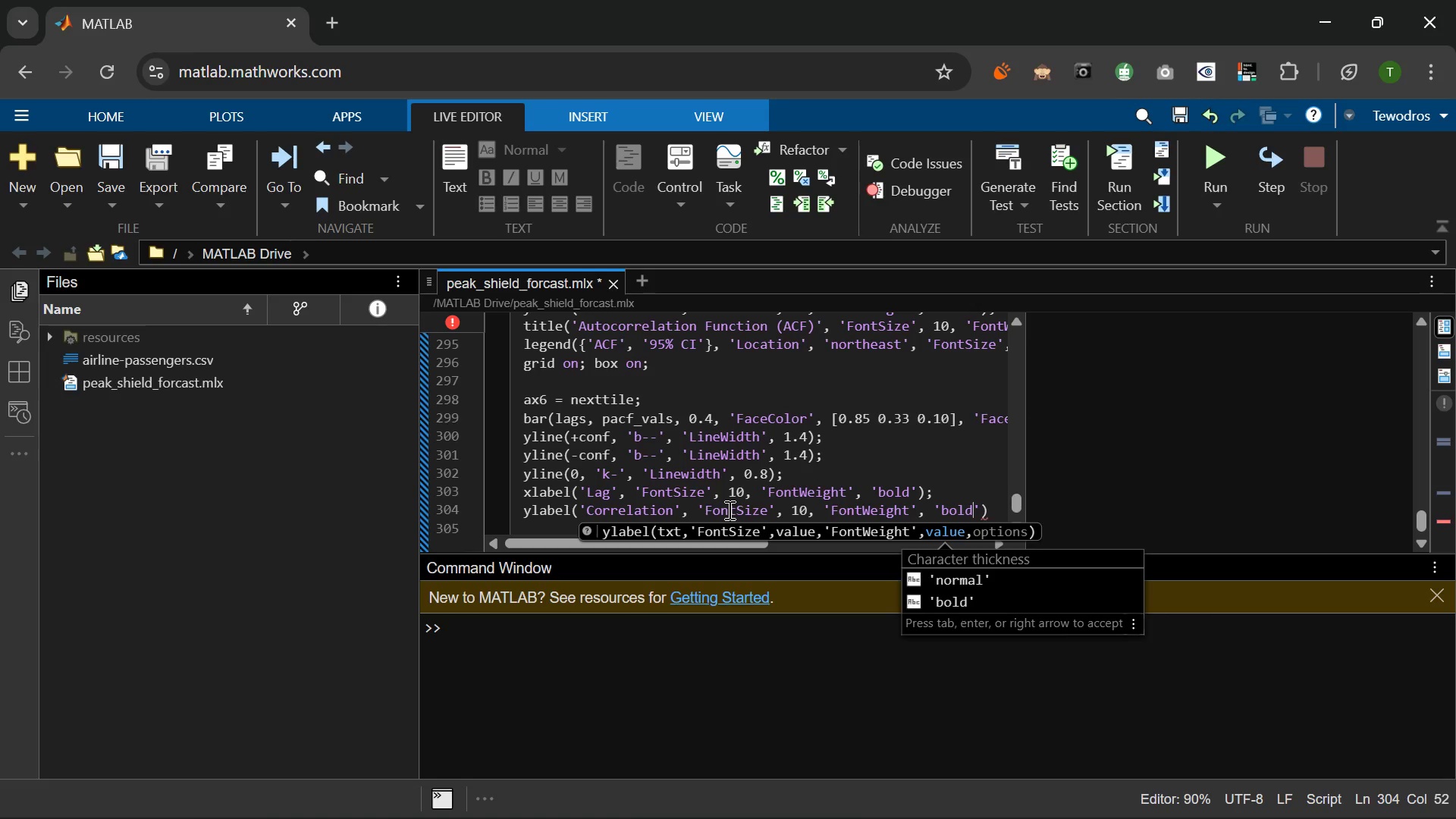 
key(ArrowRight)
 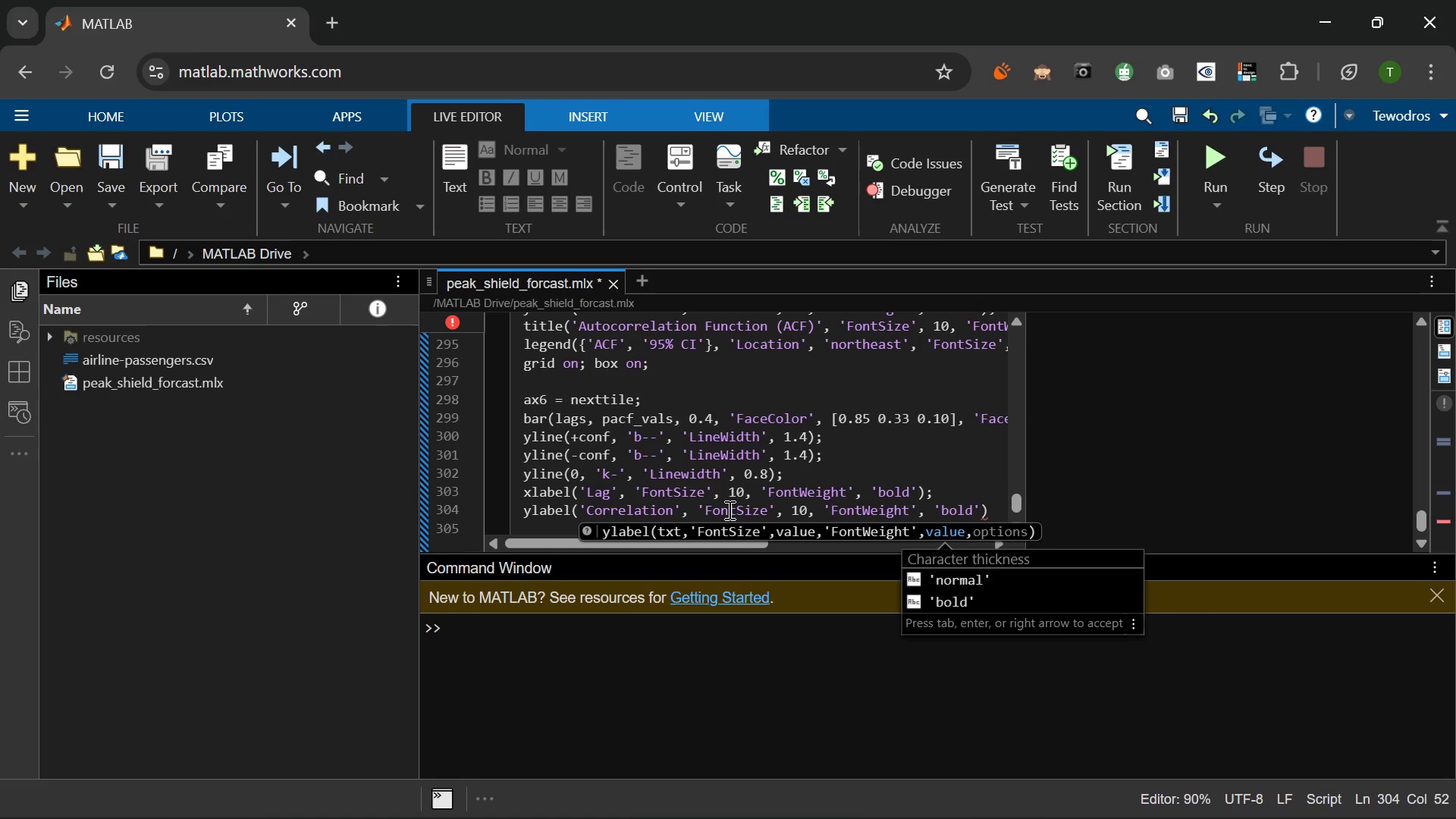 
key(ArrowRight)
 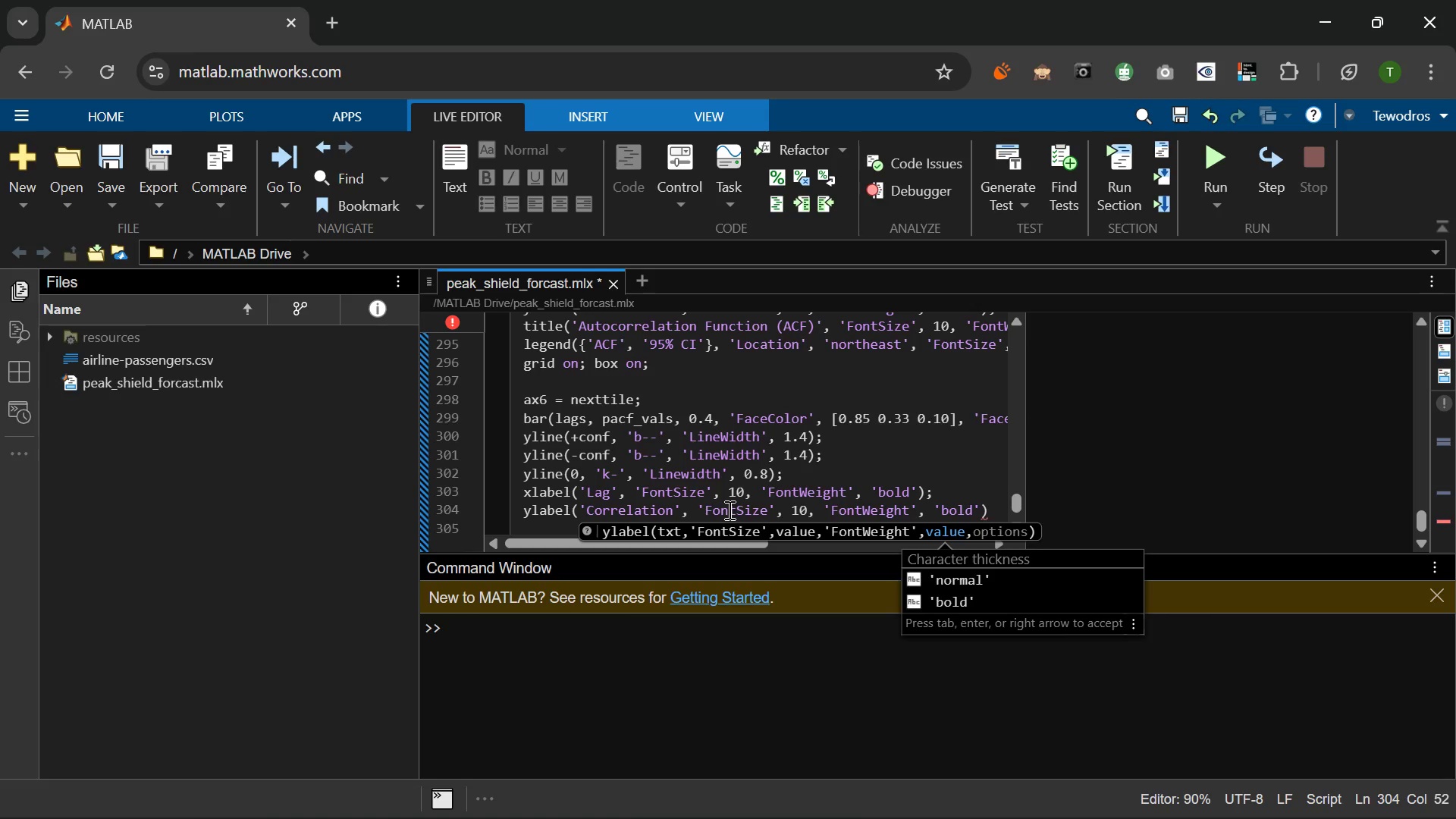 
key(ArrowRight)
 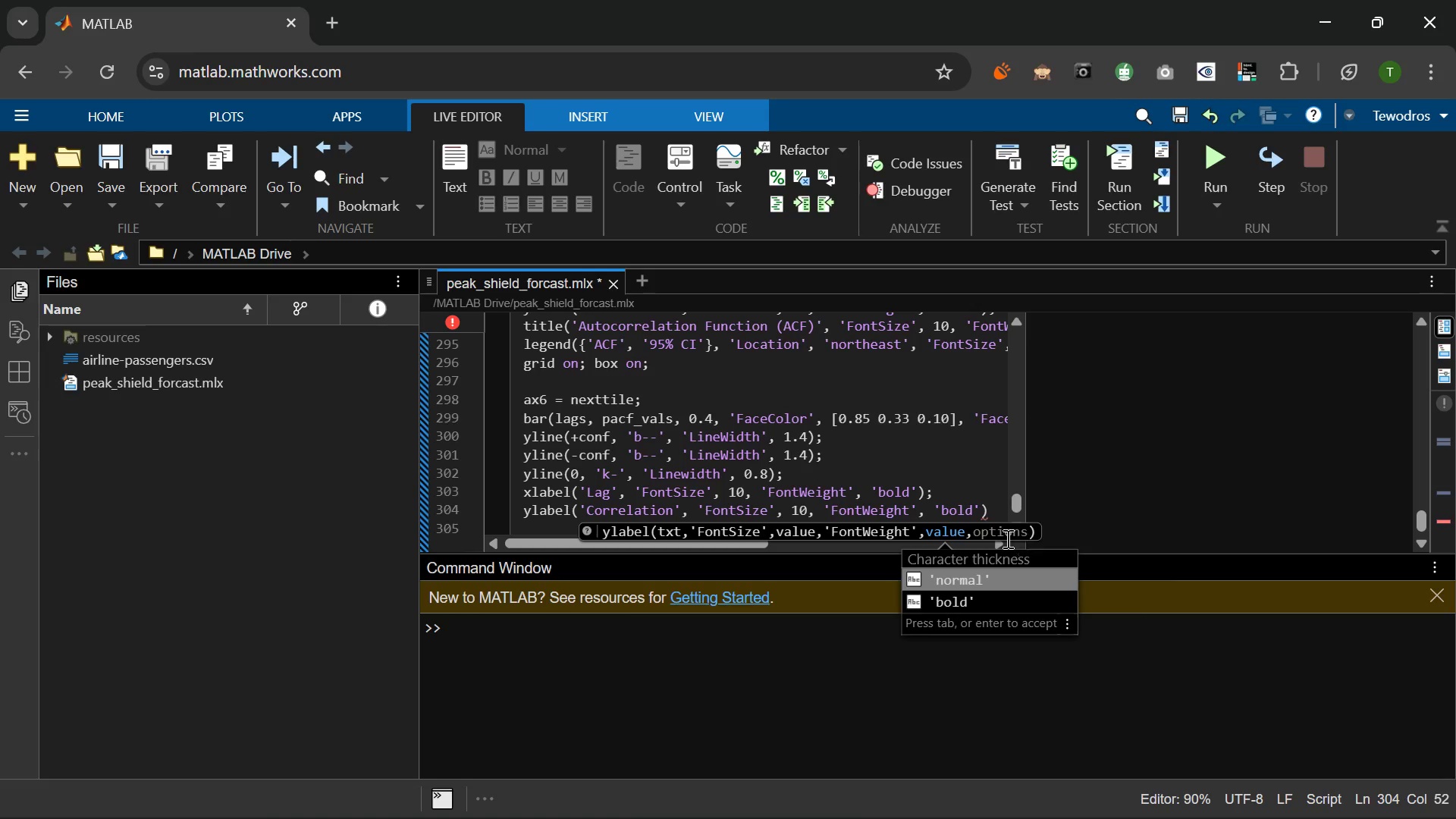 
left_click([993, 510])
 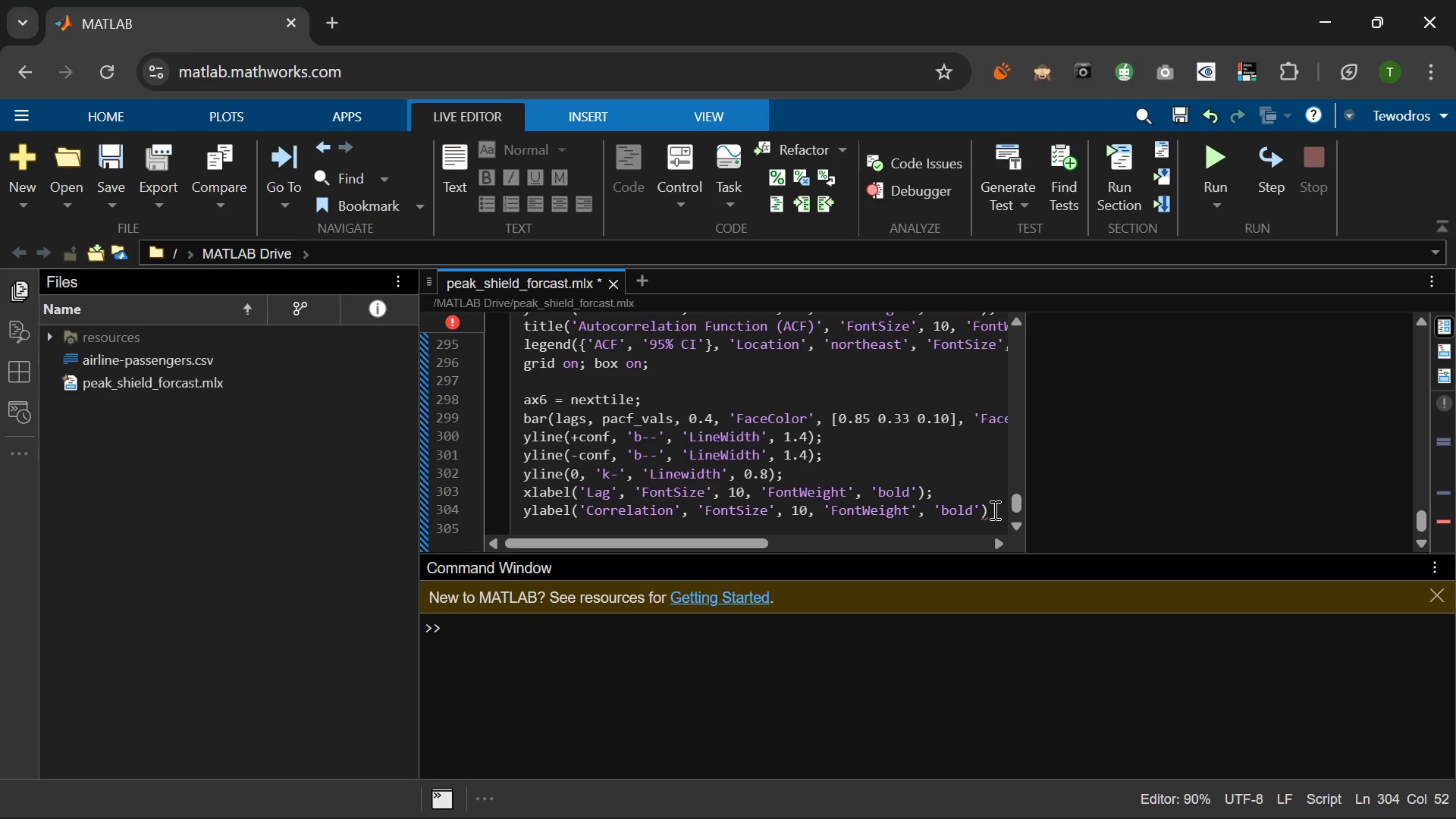 
key(Semicolon)
 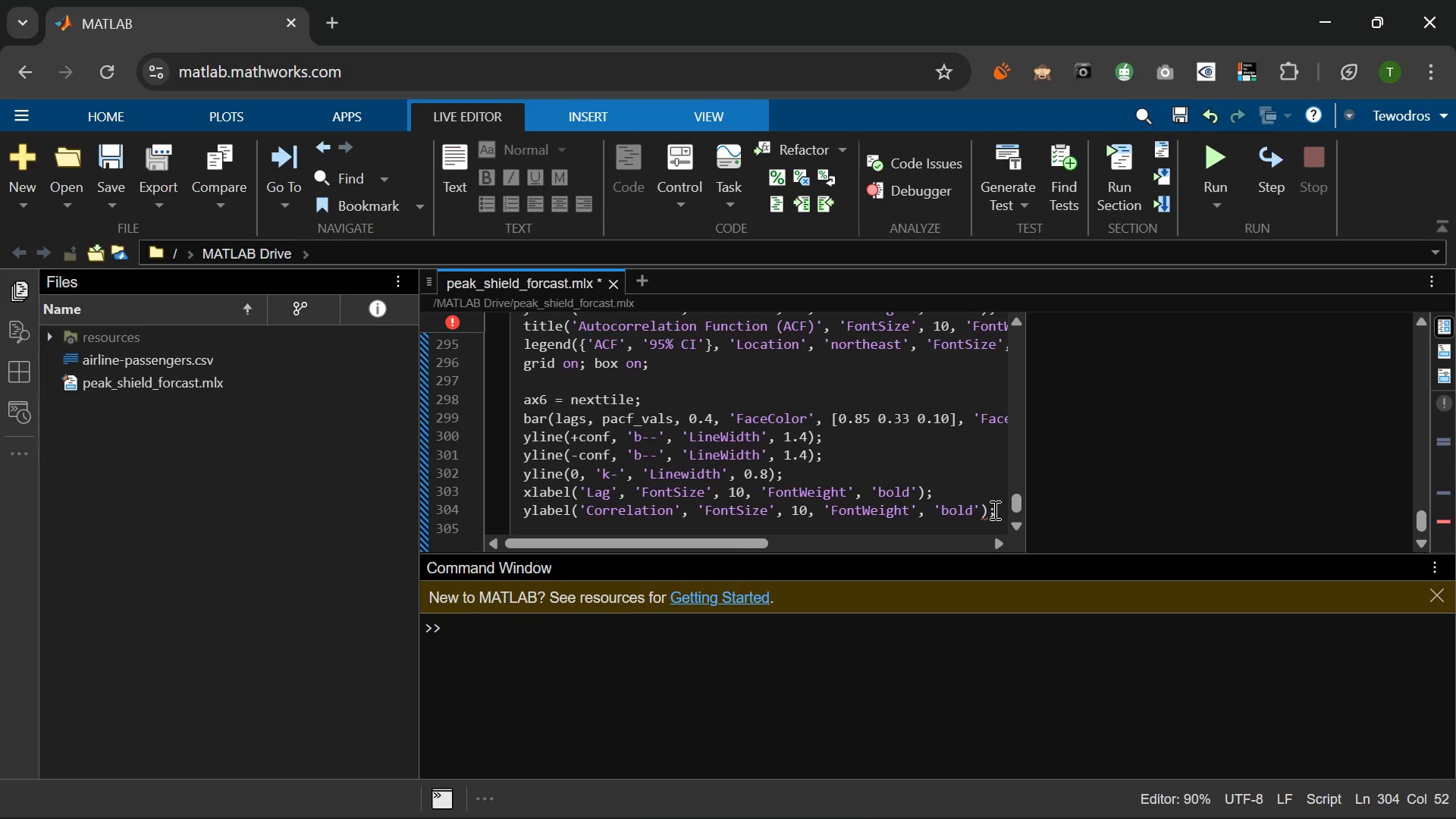 
key(Enter)
 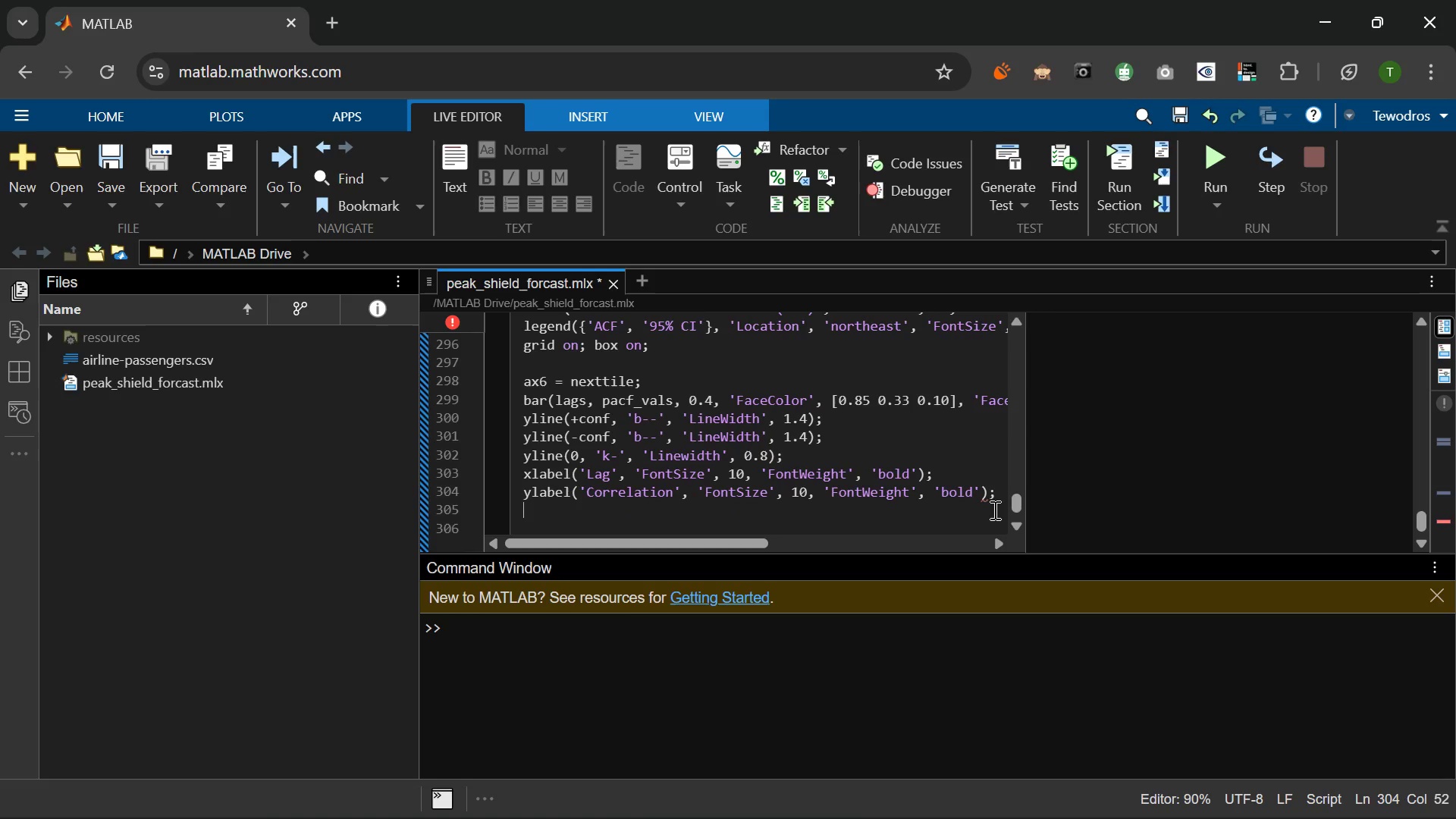 
wait(5.77)
 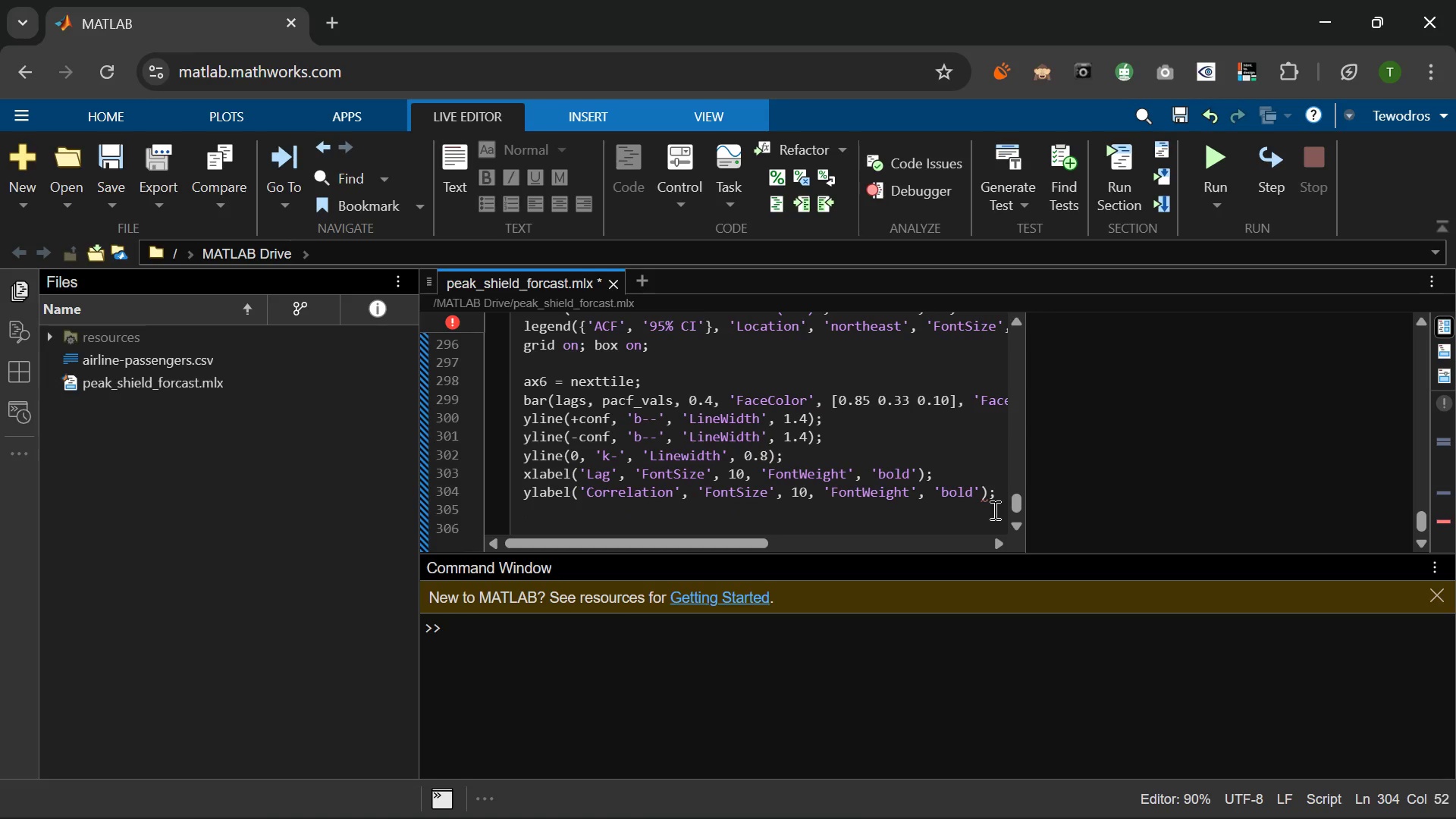 
type(title("Partial Autocorrelation (PACF))
 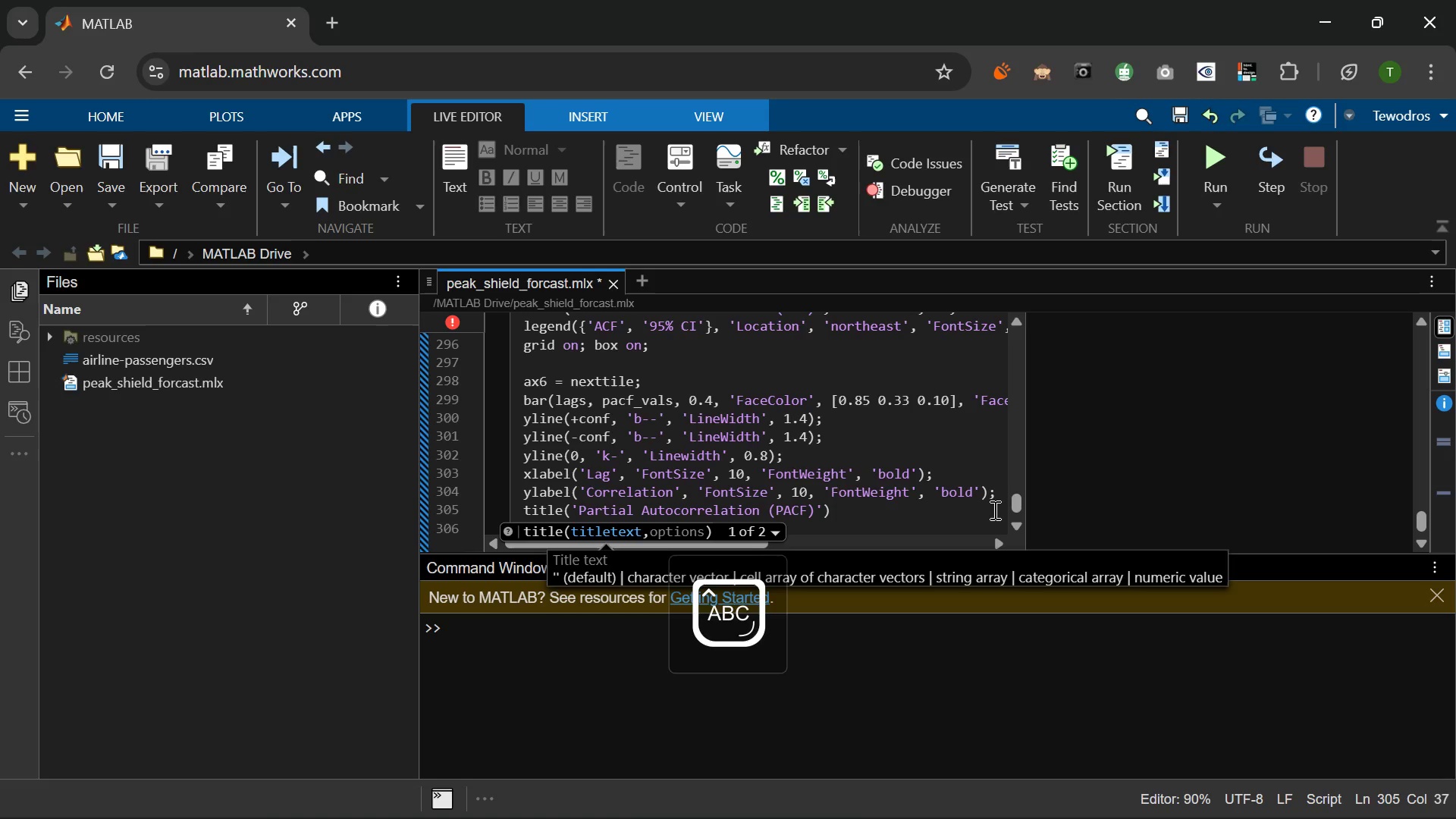 
key(ArrowRight)
 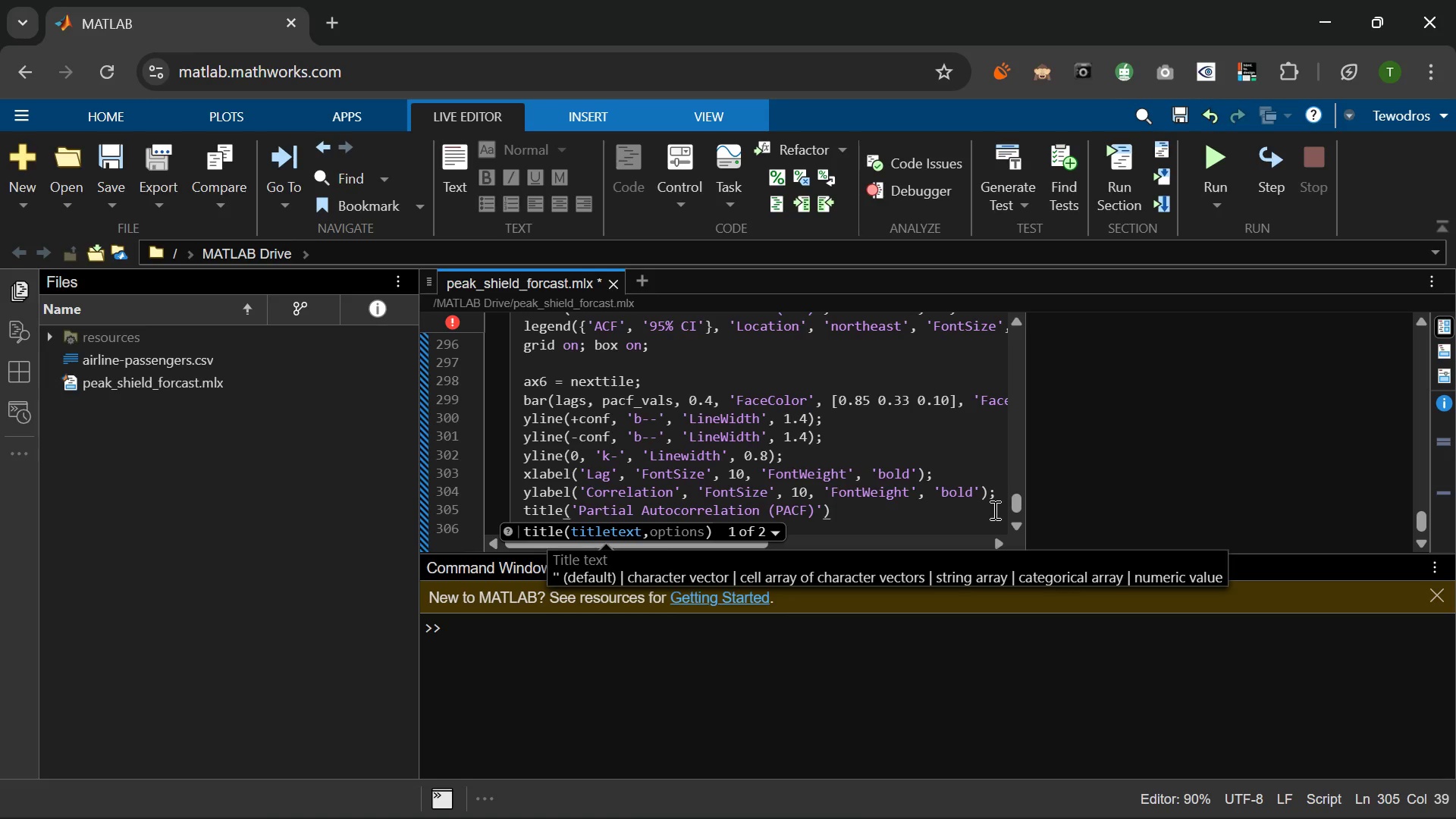 
type(, 'FONT)
key(Backspace)
key(Backspace)
key(Backspace)
key(Backspace)
type(F)
key(Tab)
key(Tab)
 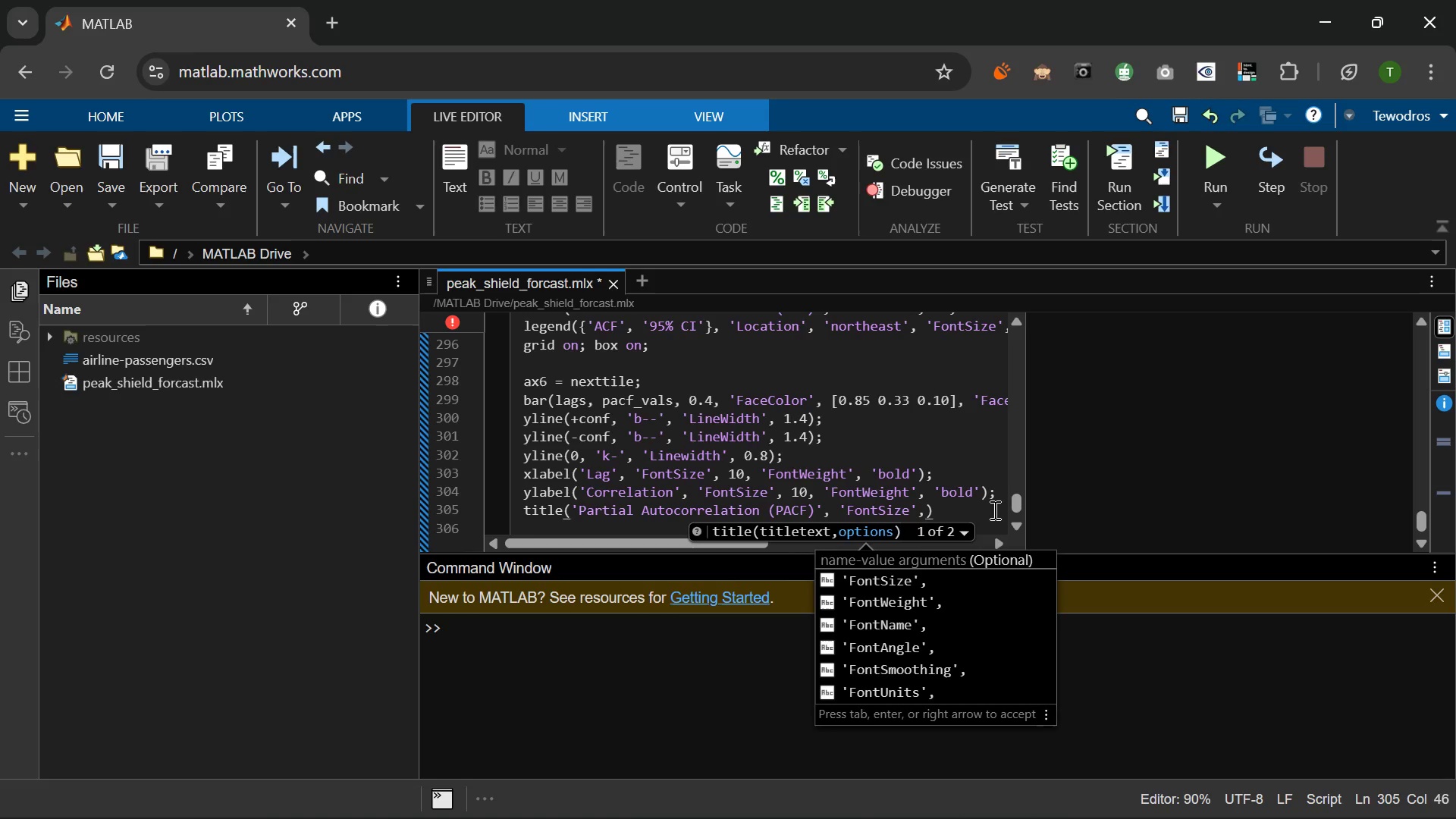 
wait(6.14)
 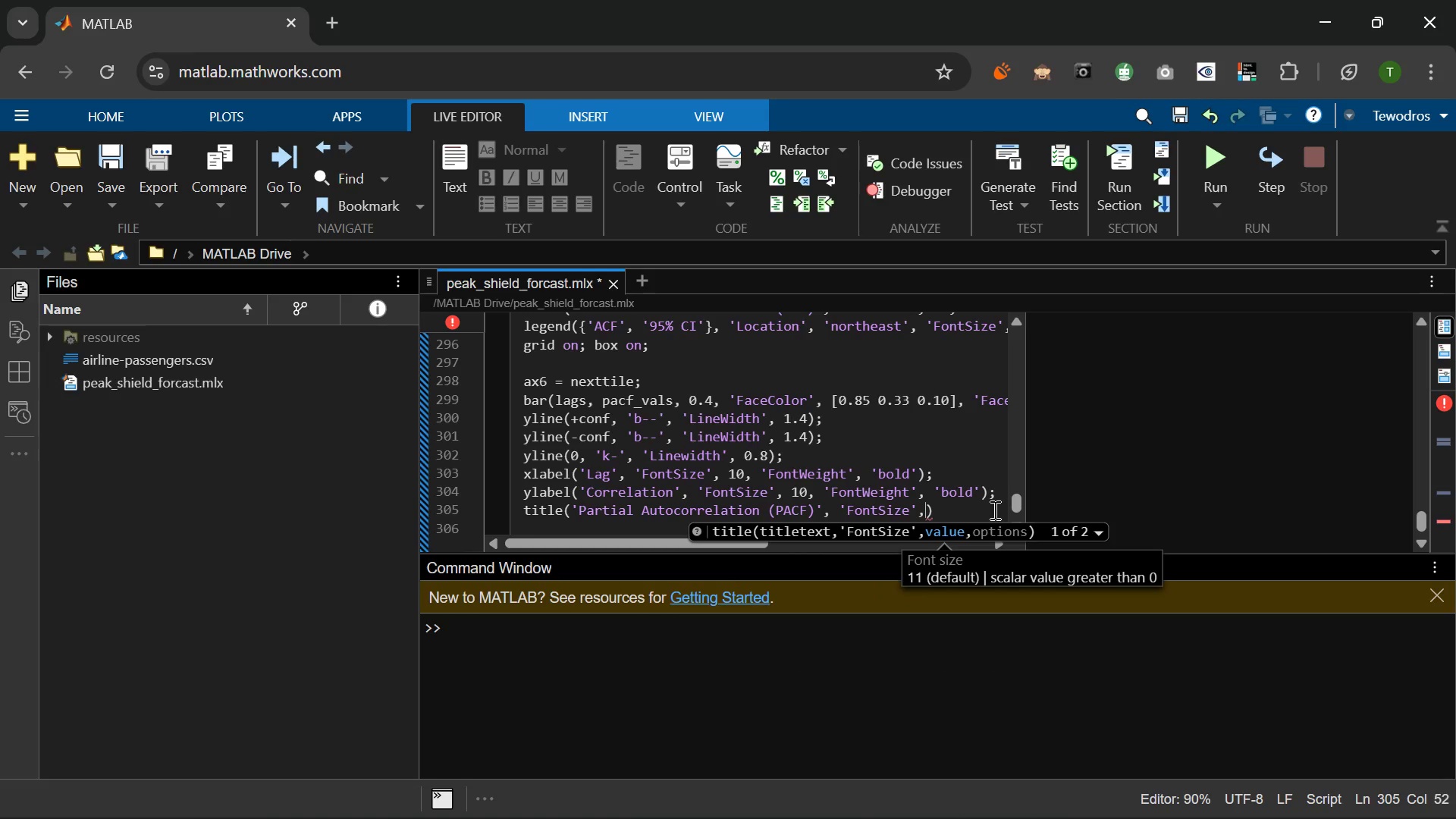 
type( 10, ')
 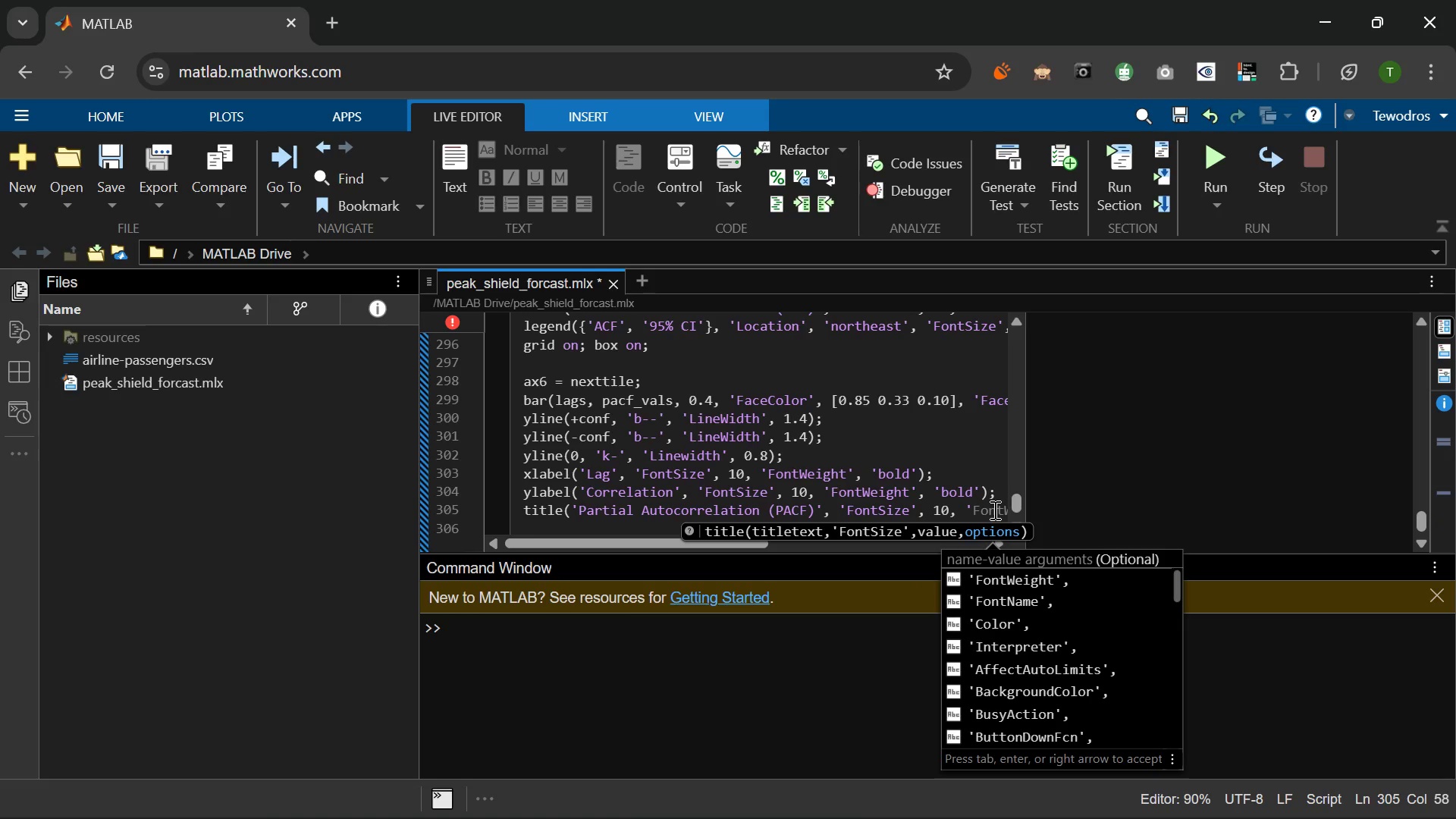 
key(Tab)
 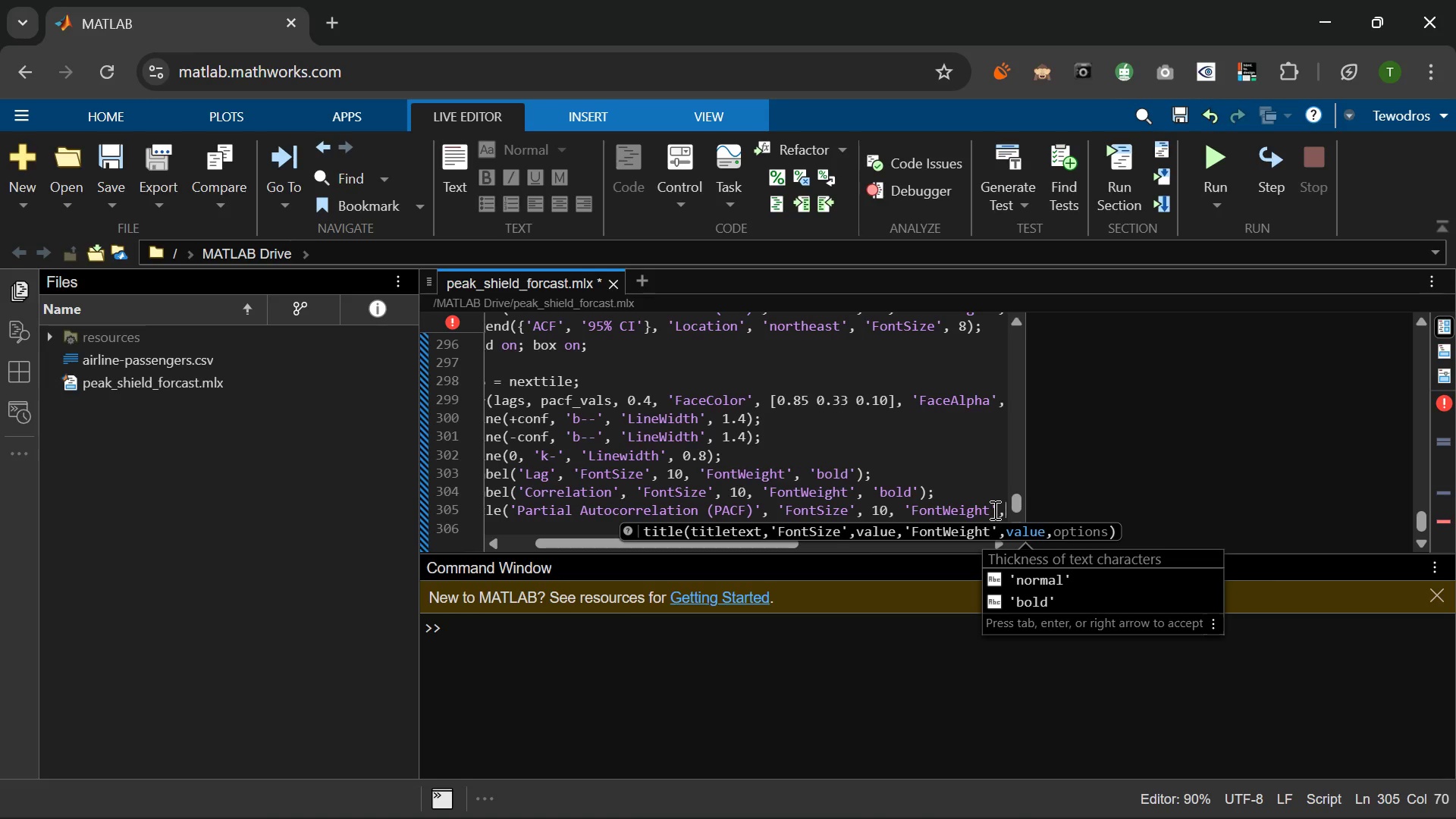 
wait(8.61)
 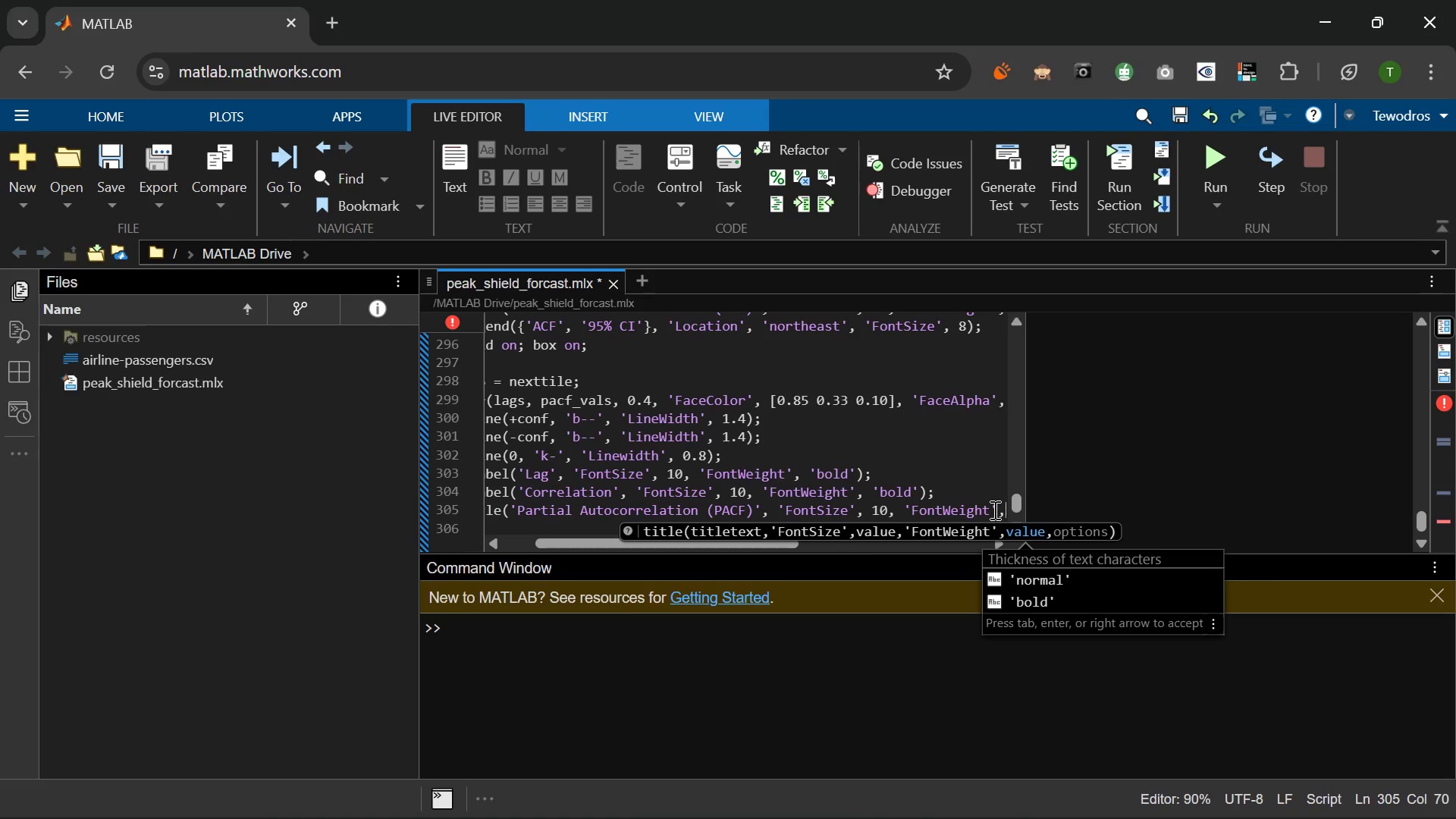 
type( 'vold)
key(Backspace)
key(Backspace)
key(Backspace)
key(Backspace)
type(bold)
 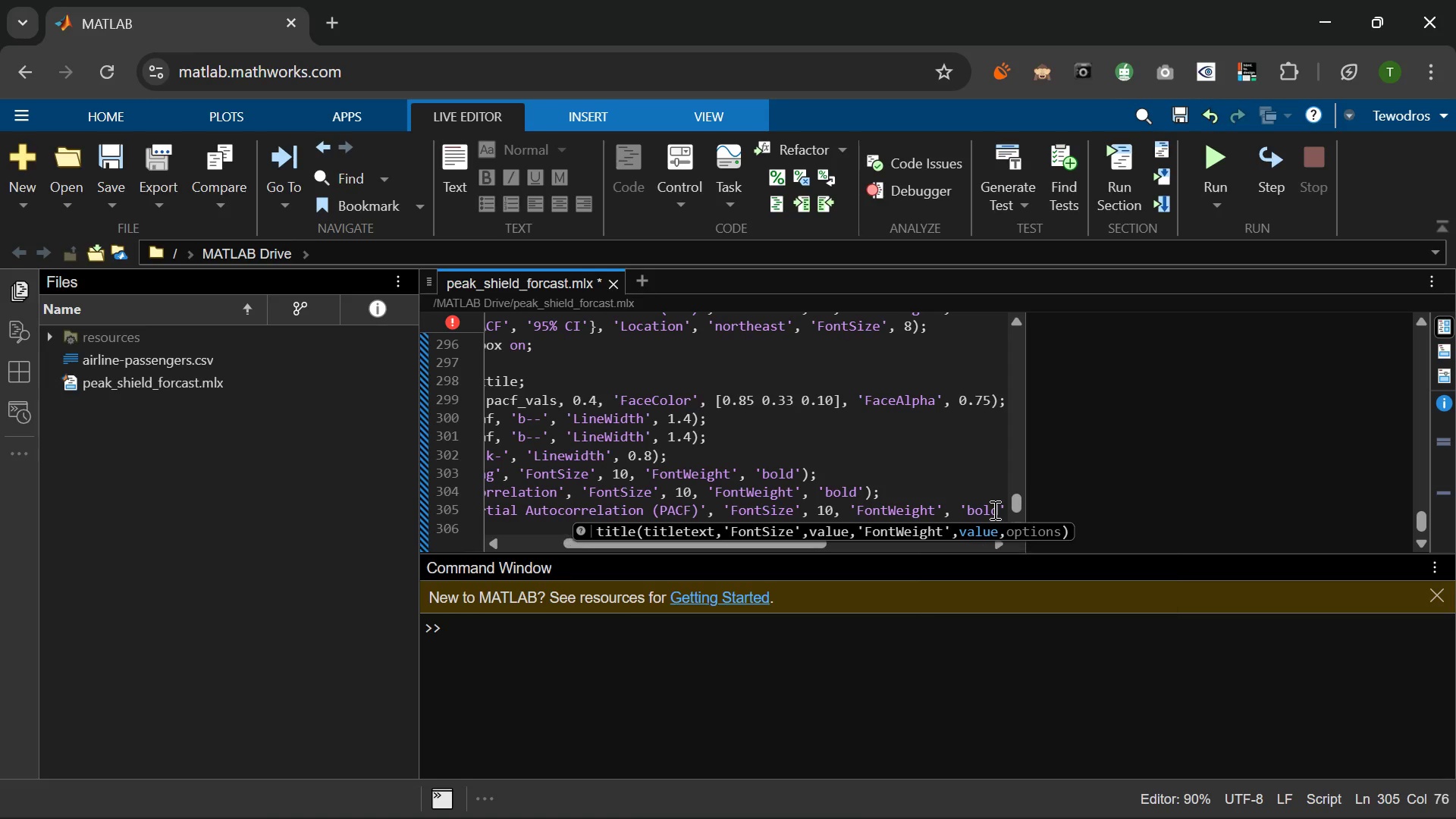 
hold_key(key=ArrowRight, duration=0.31)
 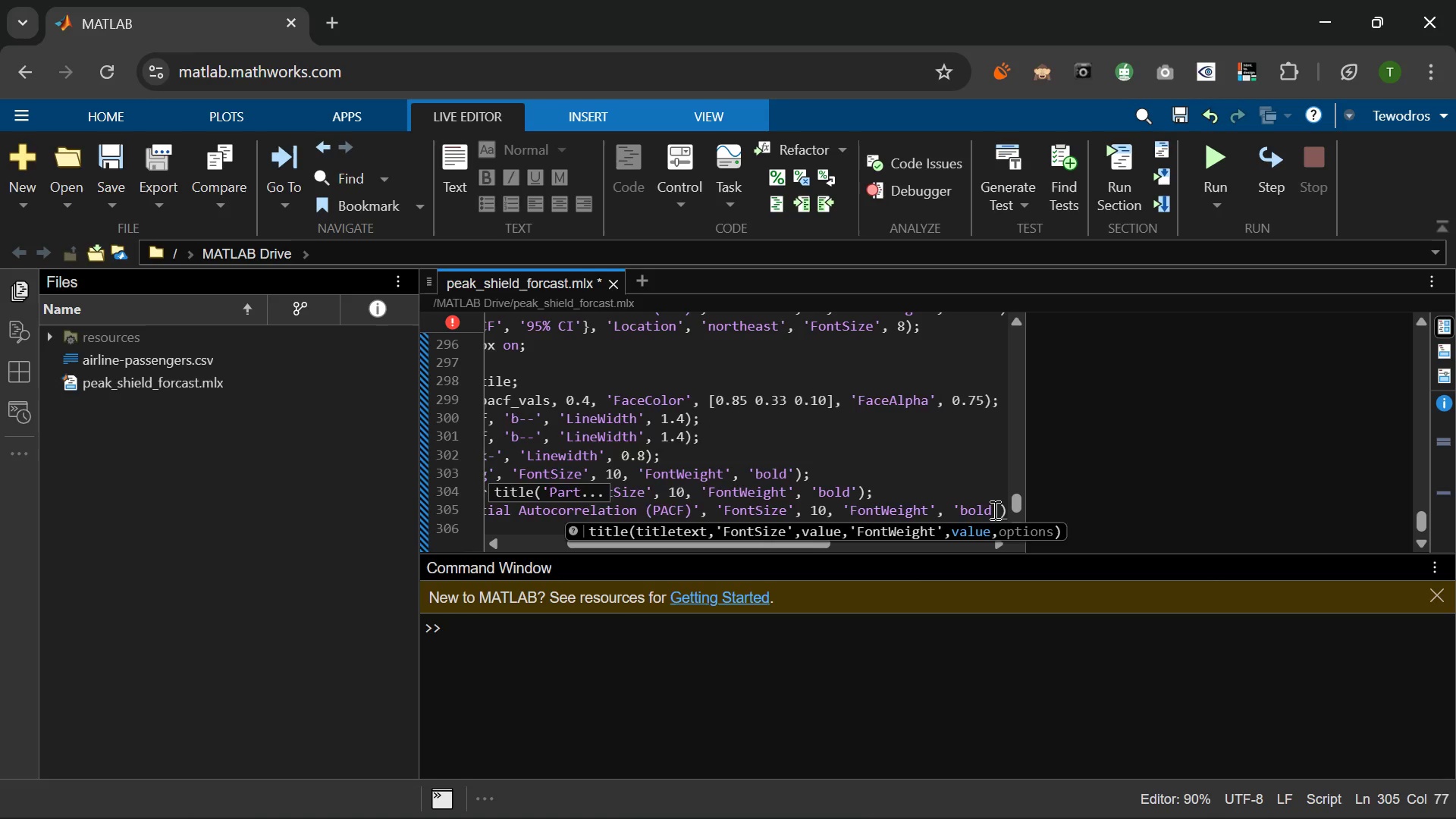 
key(ArrowRight)
 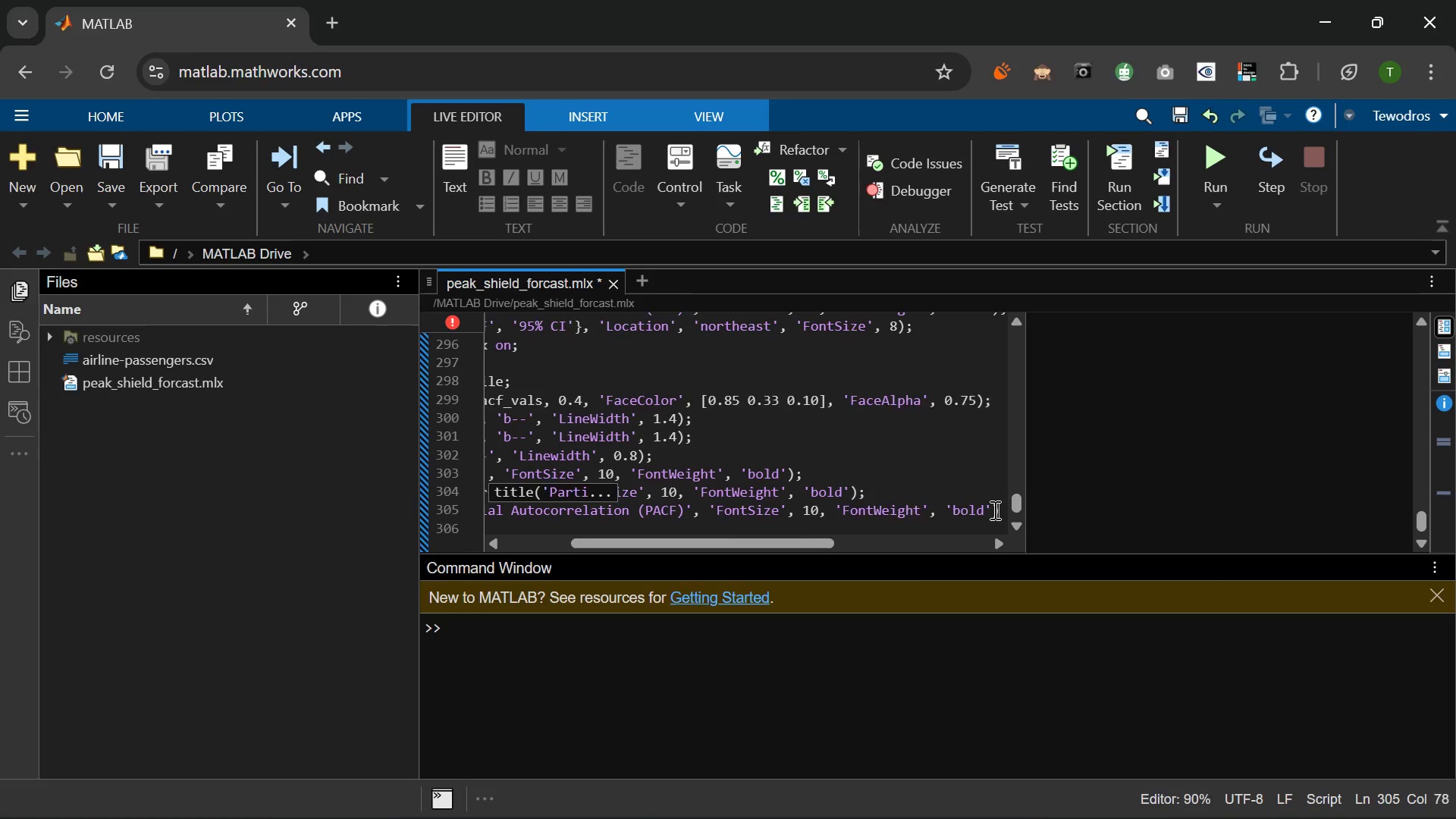 
key(Semicolon)
 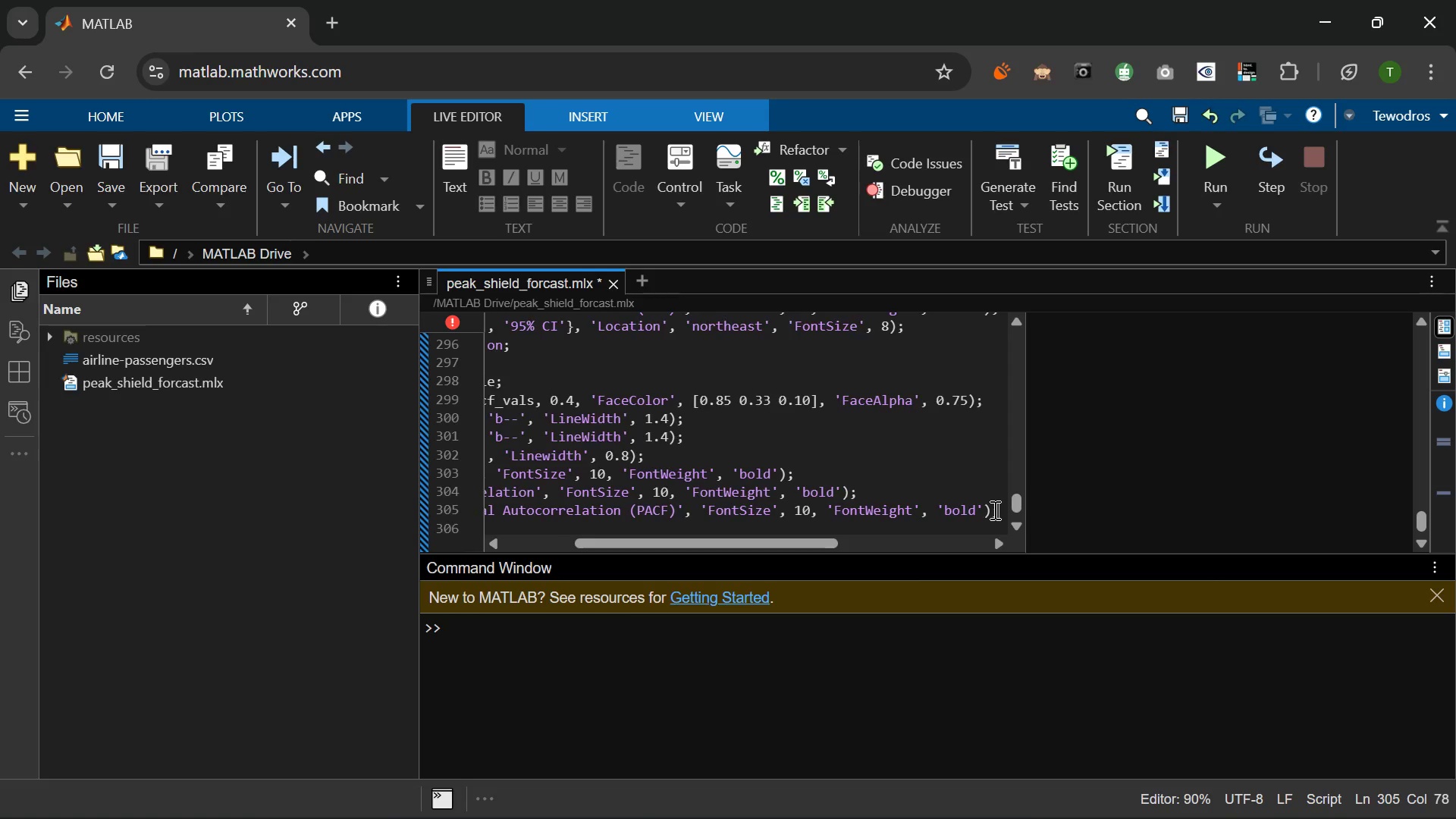 
key(Enter)
 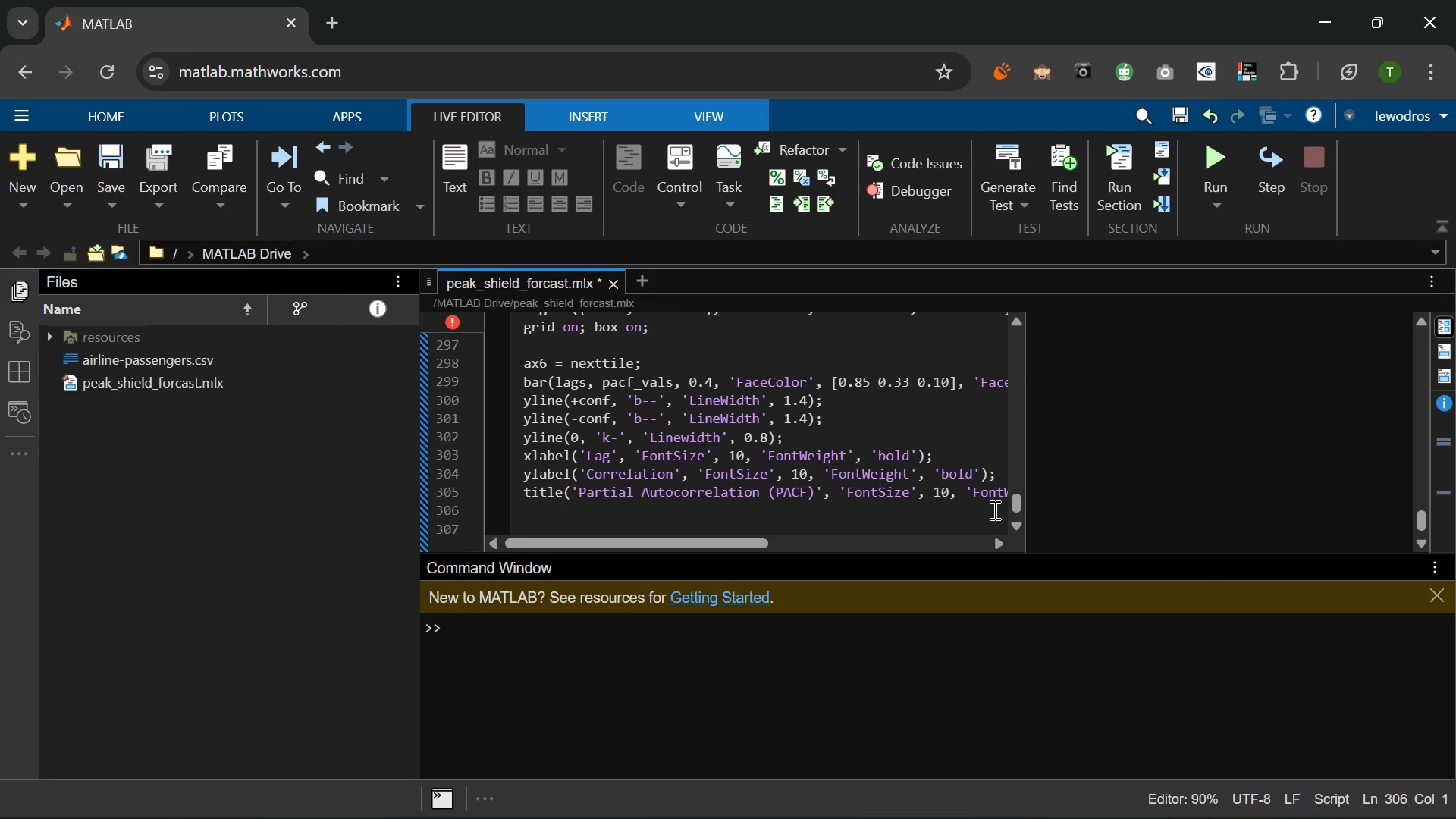 
wait(8.62)
 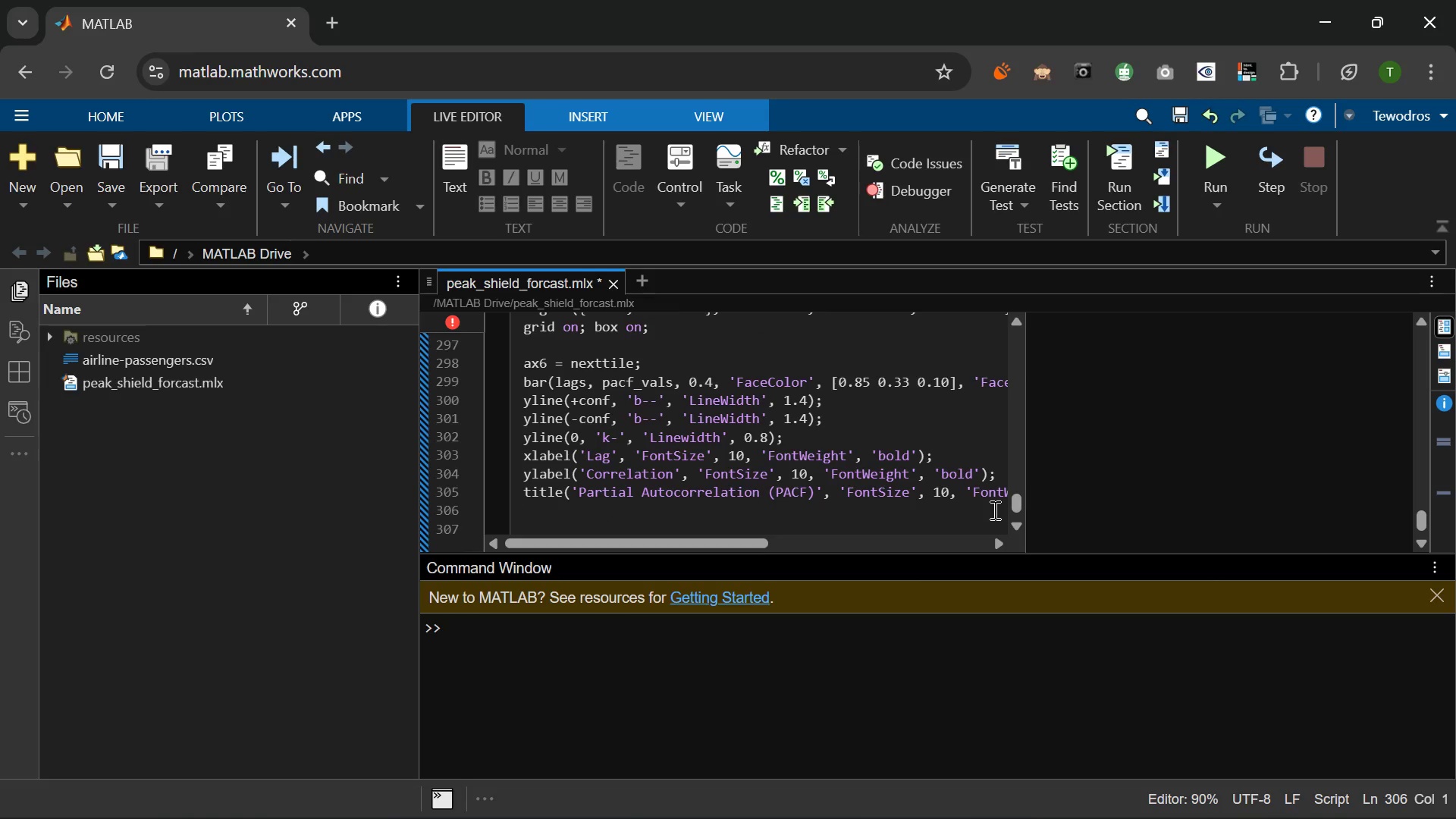 
type(legend({'PACF)
 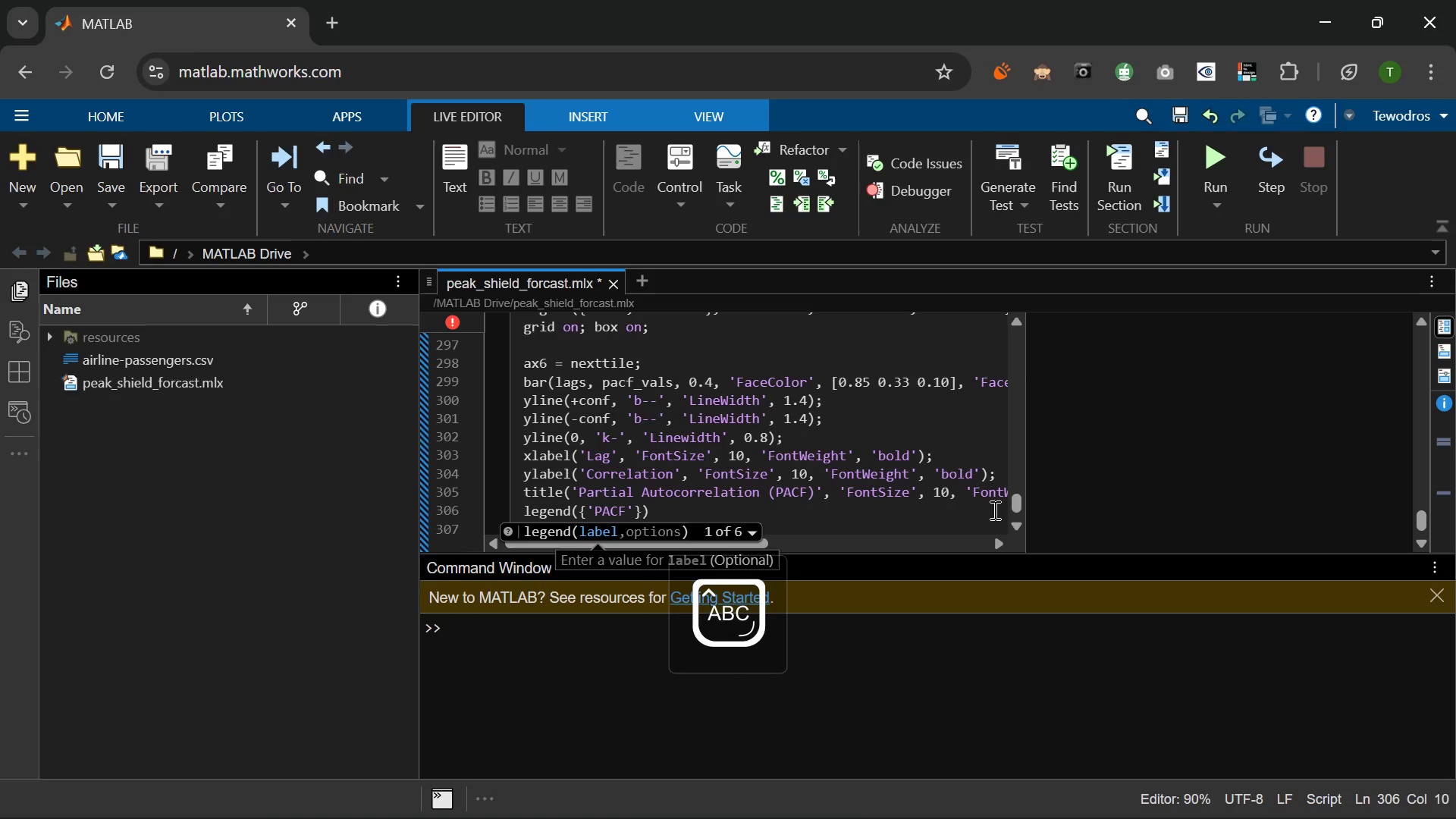 
key(ArrowRight)
 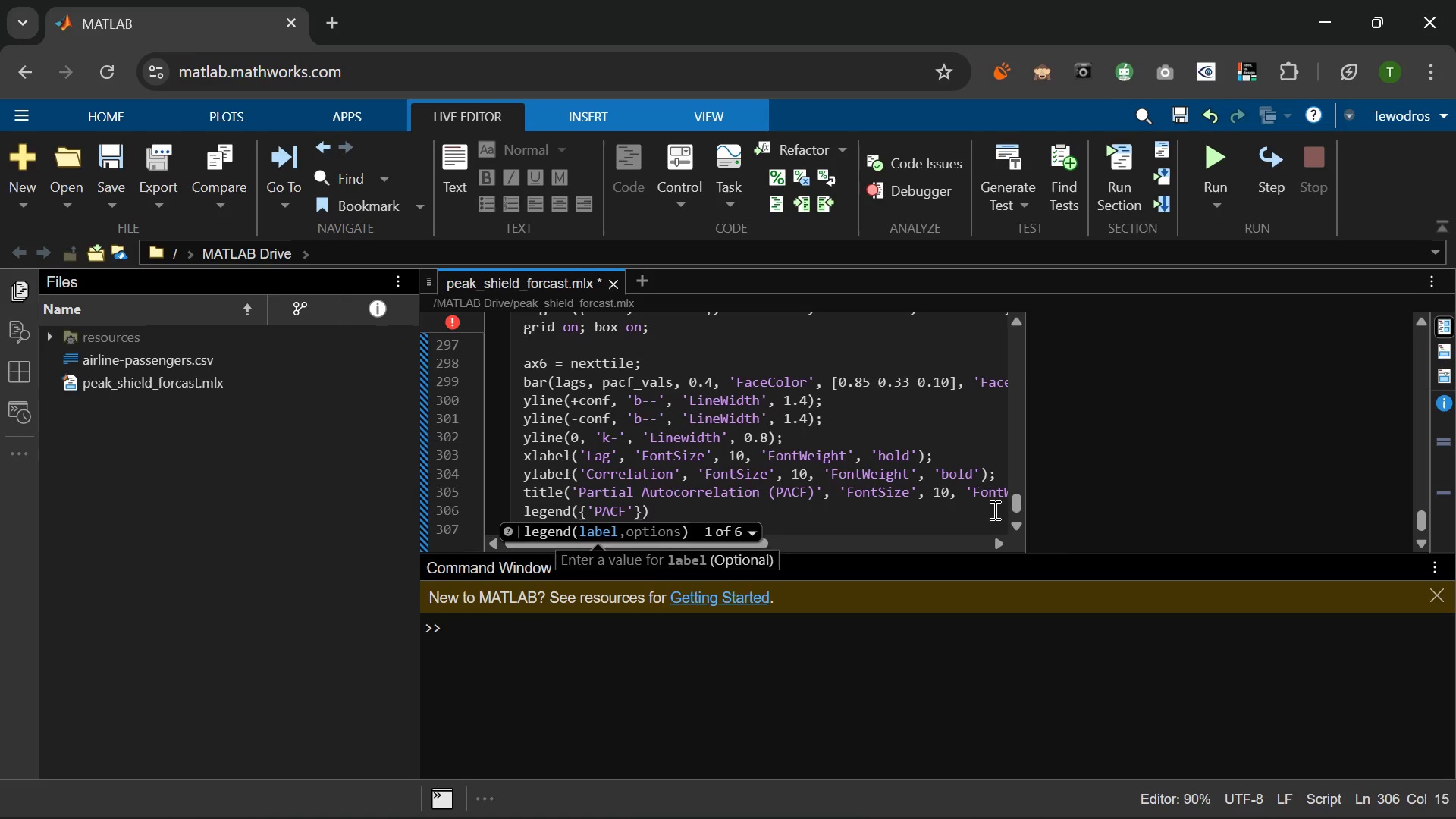 
type(, '95% CI)
 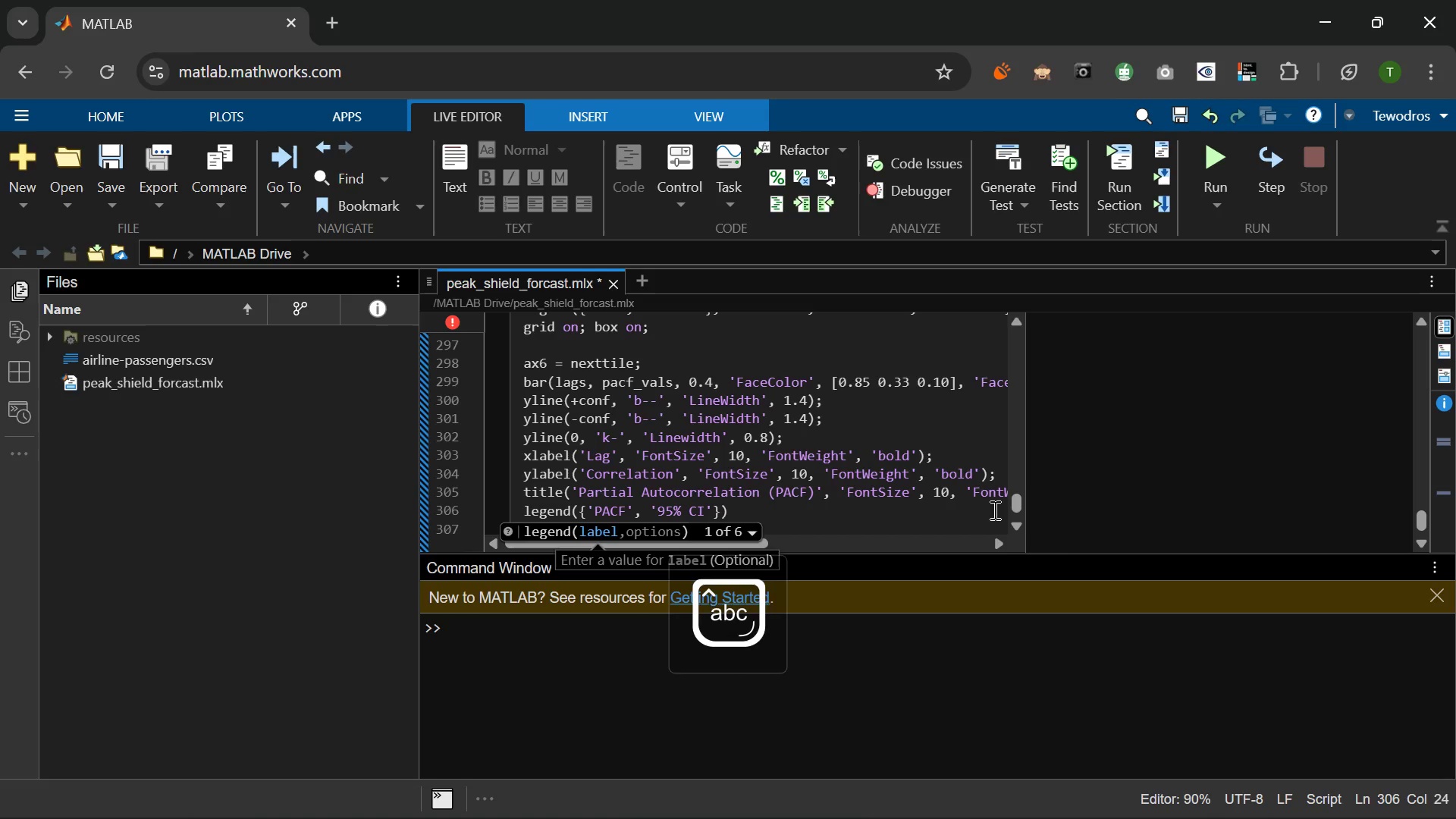 
key(ArrowRight)
 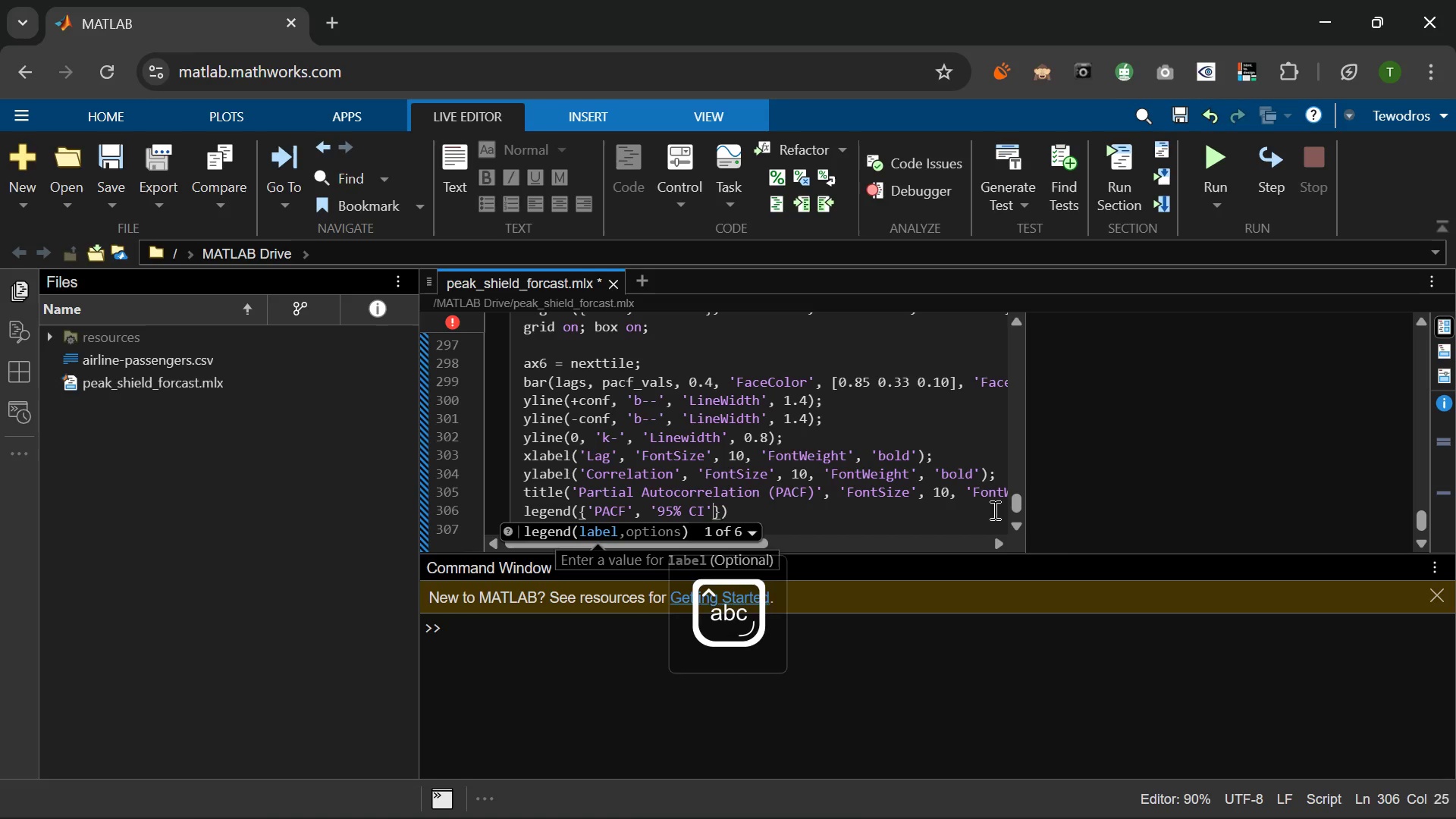 
key(ArrowRight)
 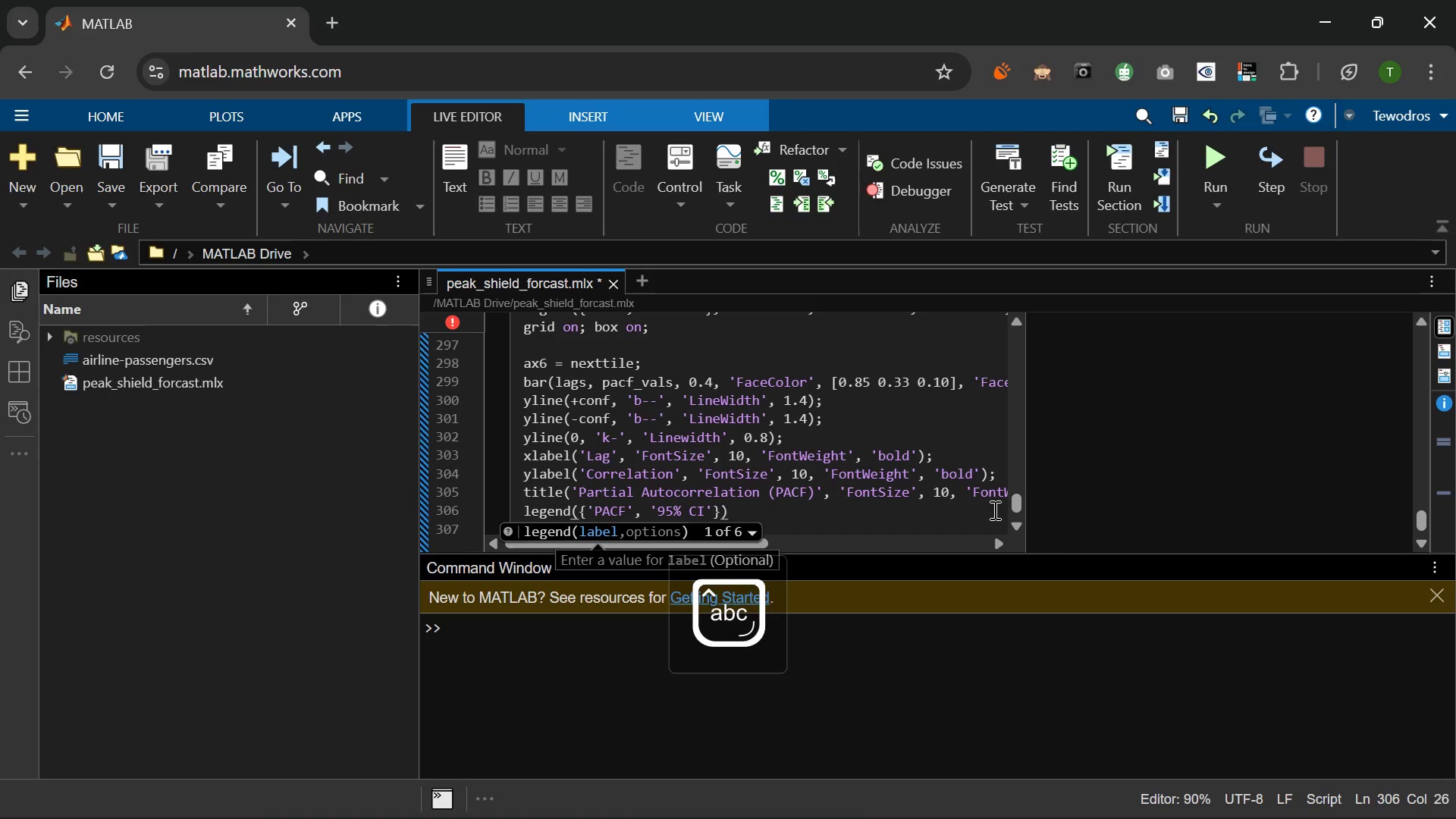 
type(, 'Location)
 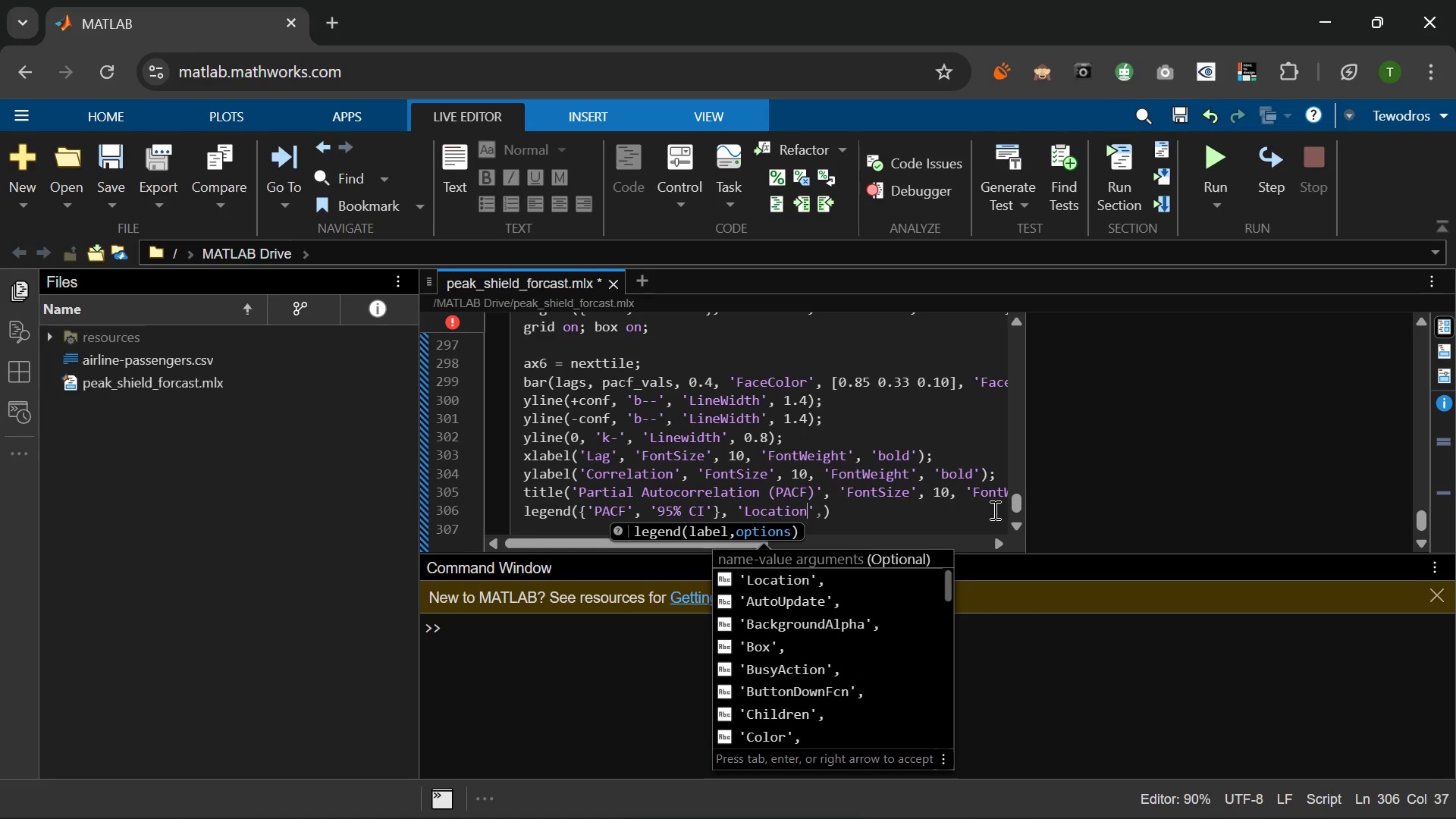 
key(ArrowRight)
 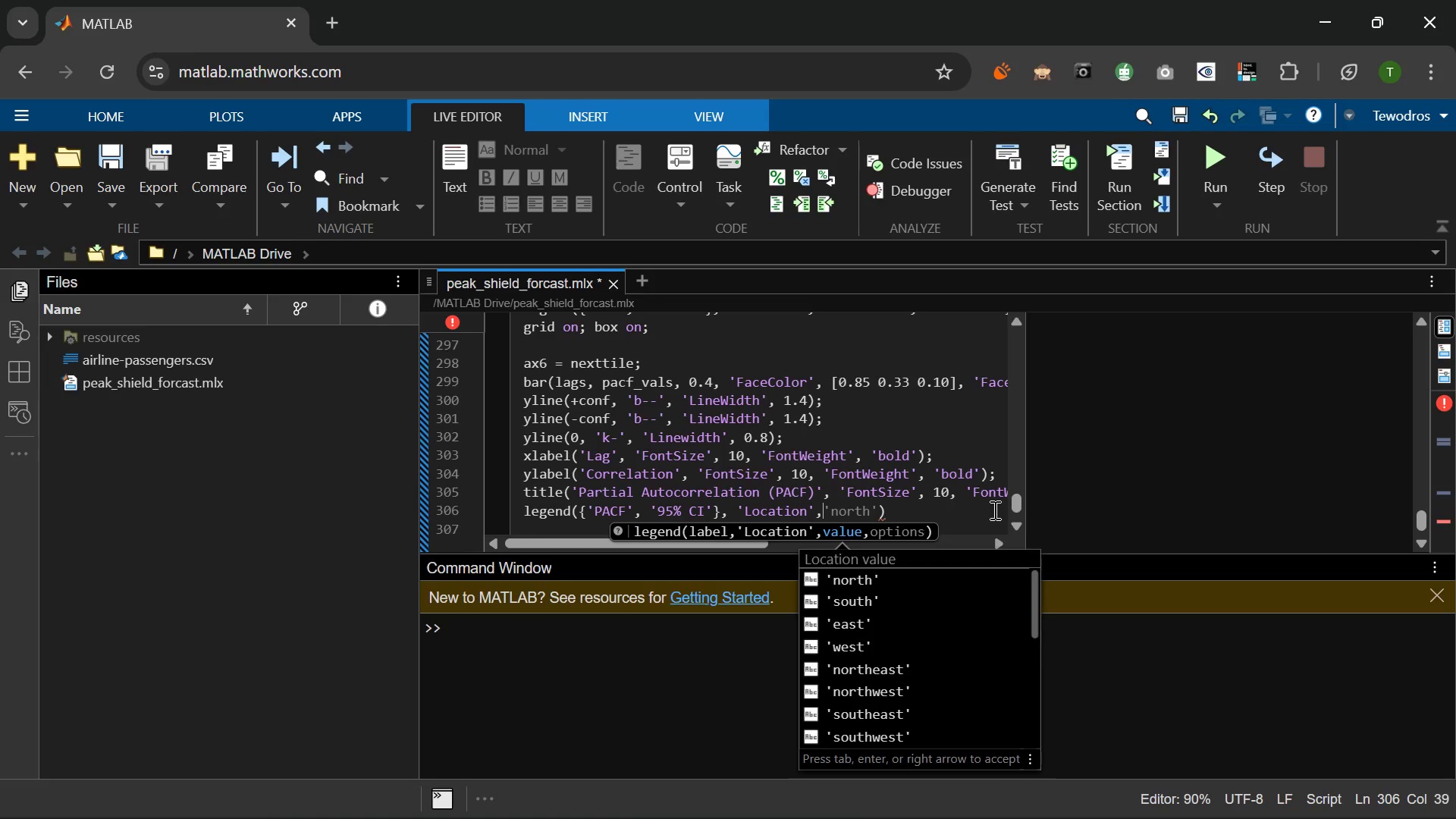 
type( 'northeast)
 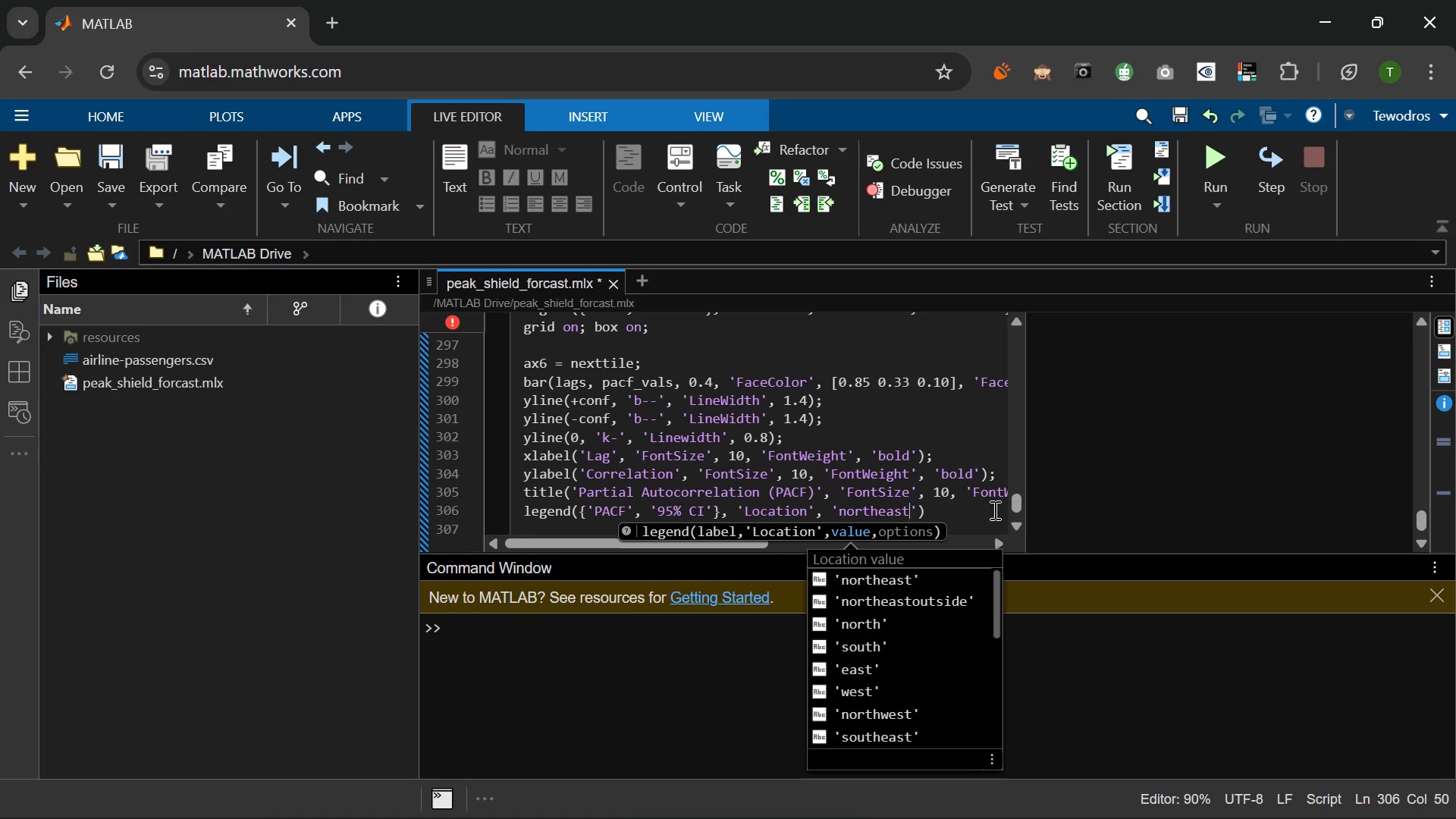 
key(ArrowRight)
 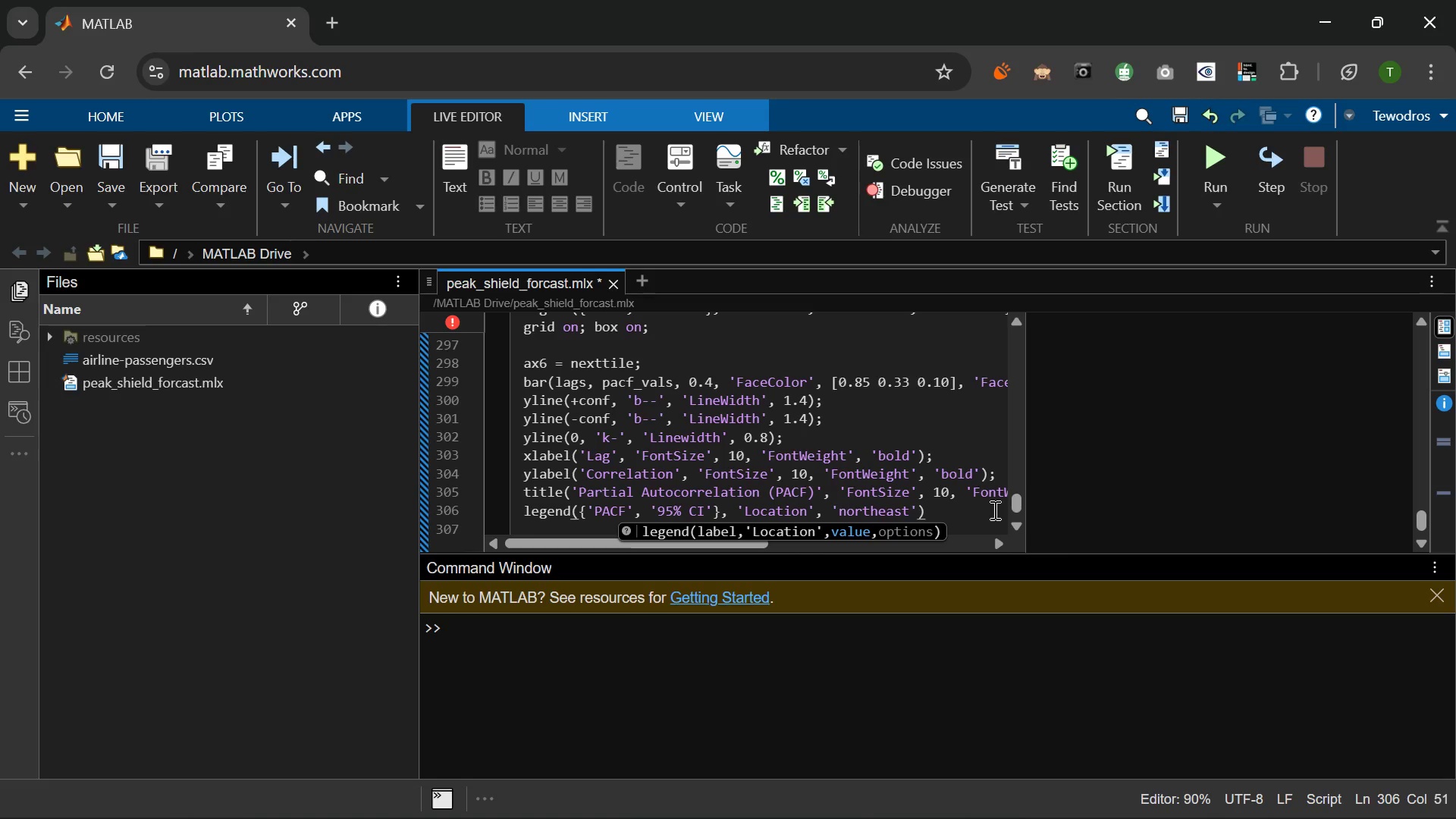 
type(, 'FontSize)
 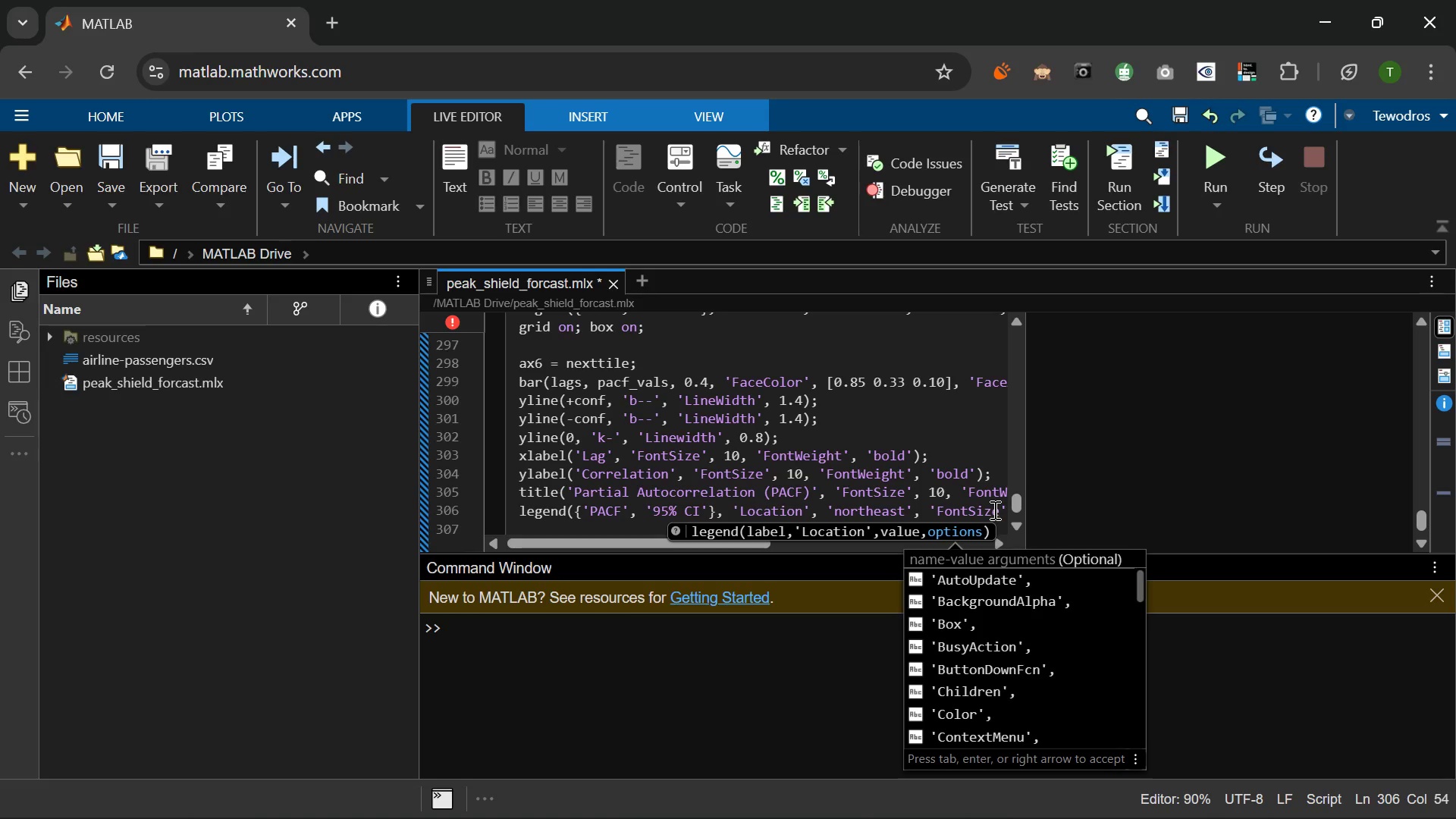 
key(ArrowRight)
 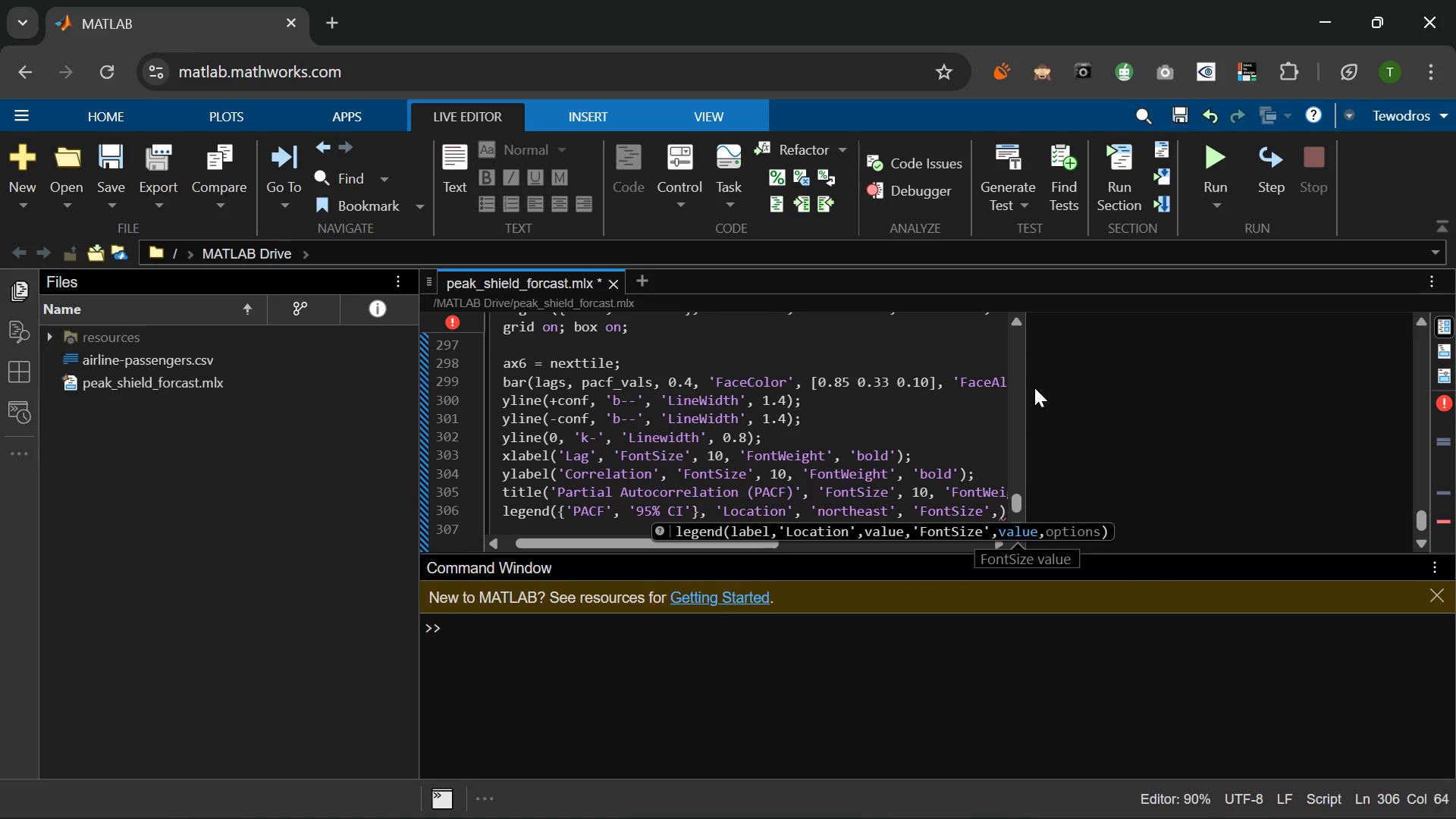 
key(Space)
 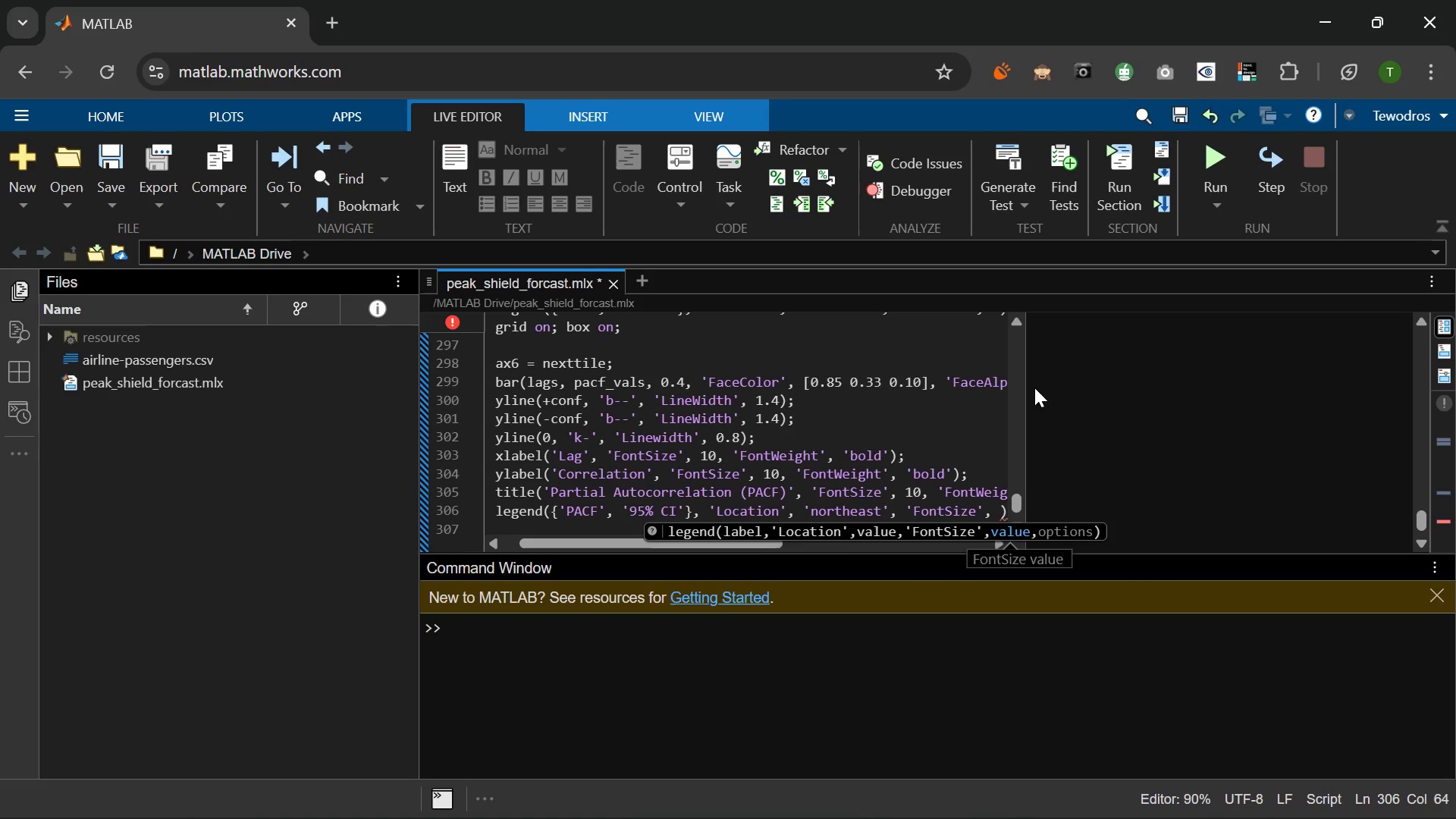 
key(8)
 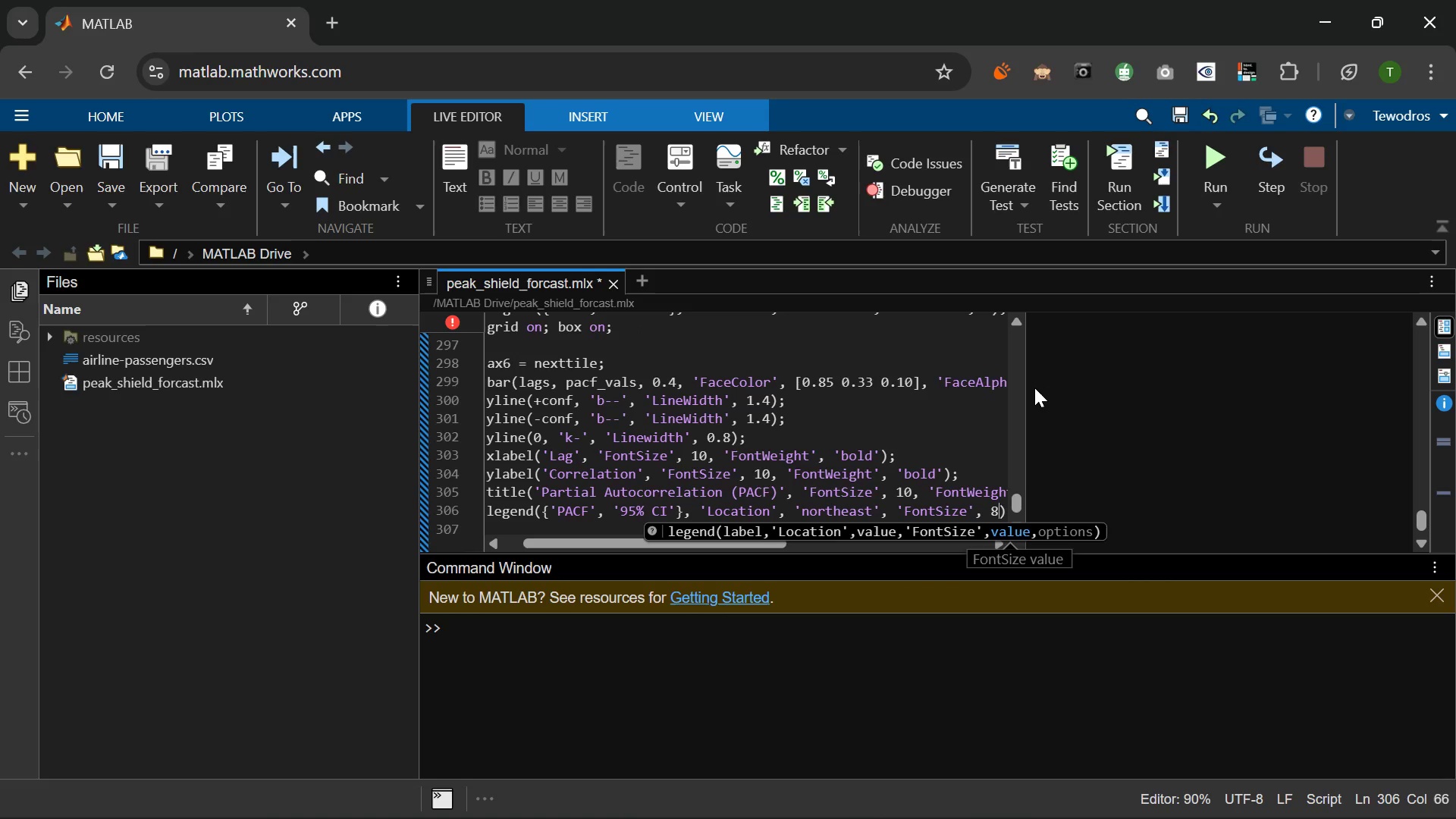 
key(ArrowRight)
 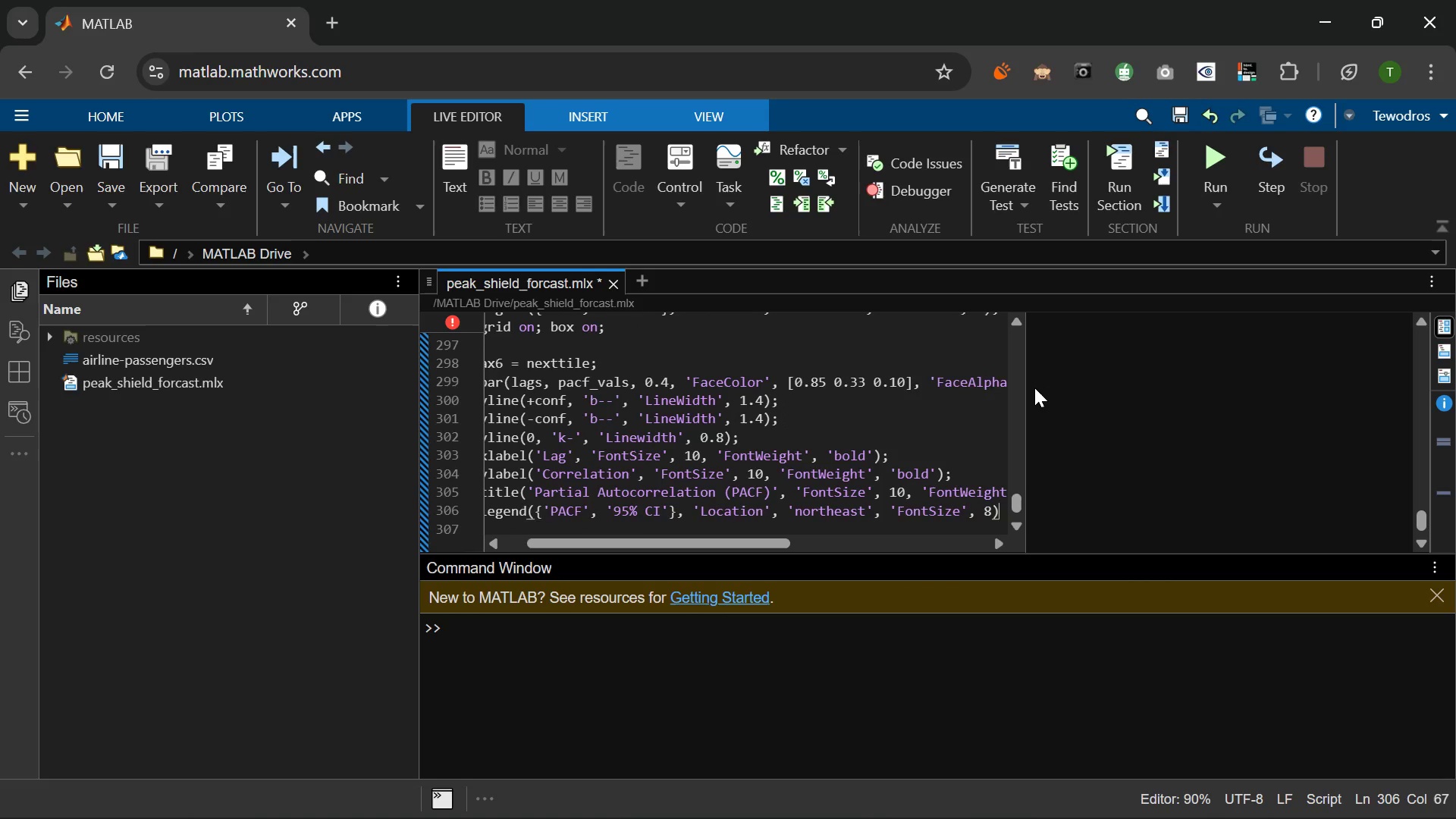 
key(Semicolon)
 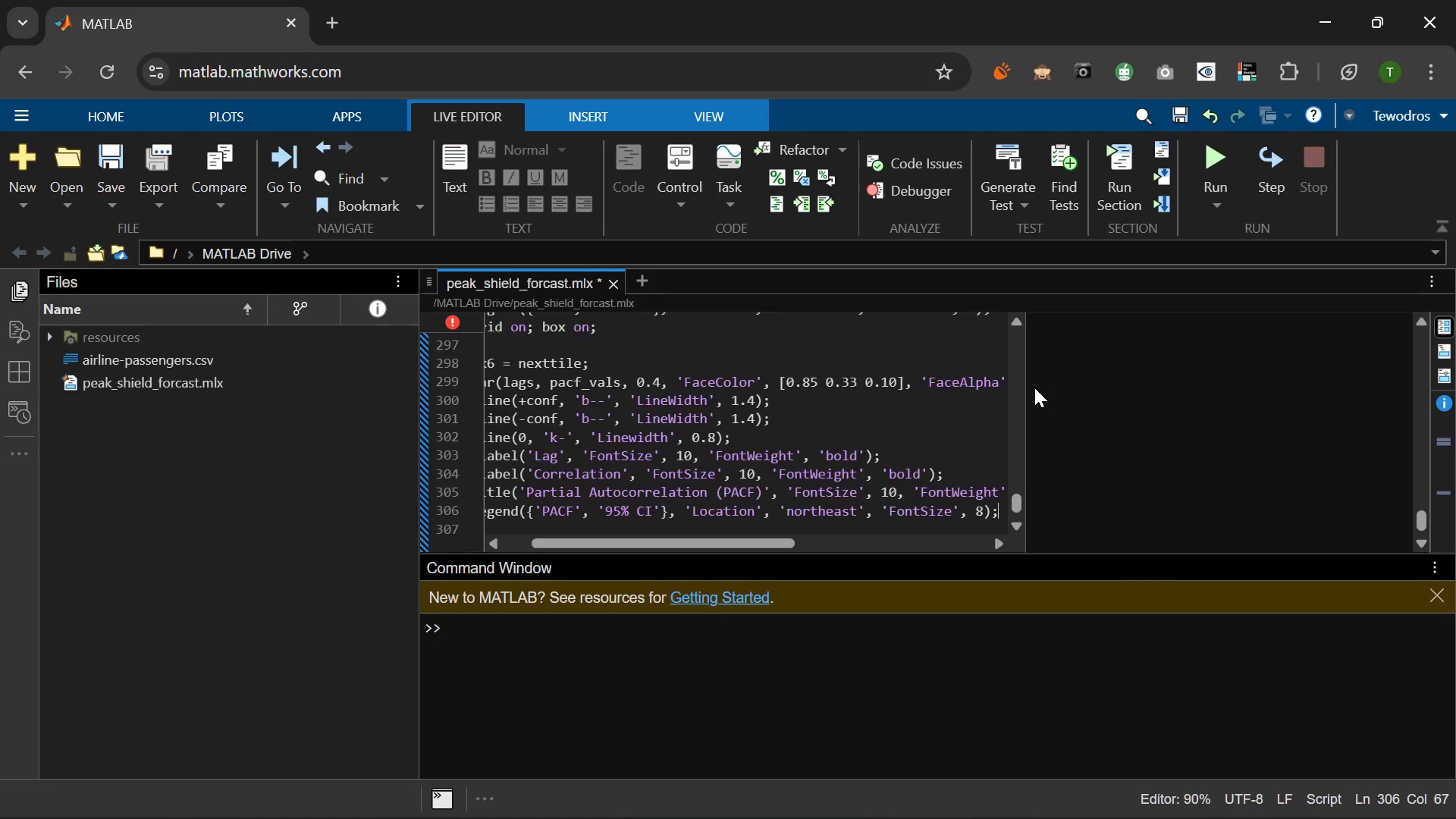 
key(Enter)
 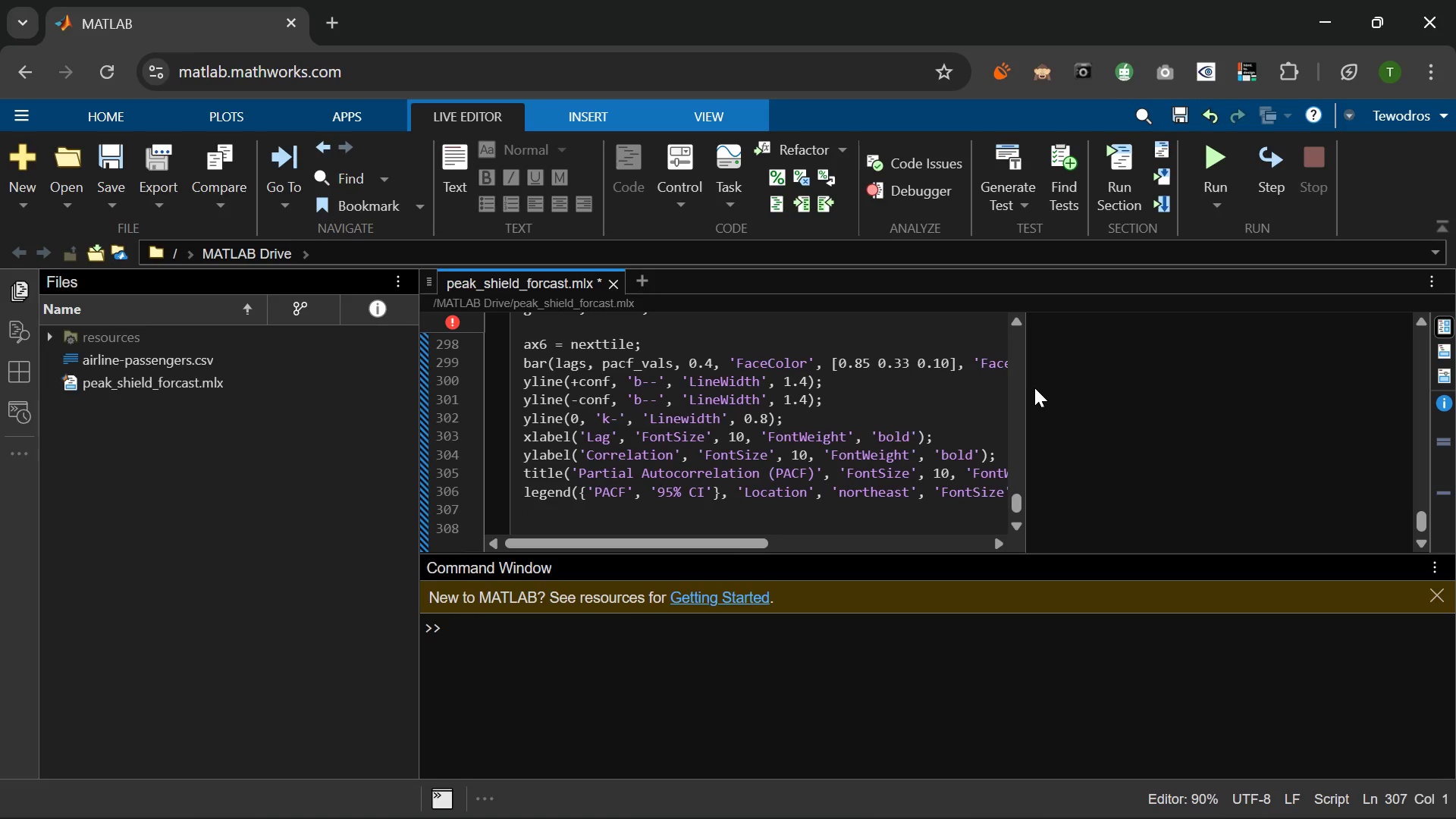 
wait(5.36)
 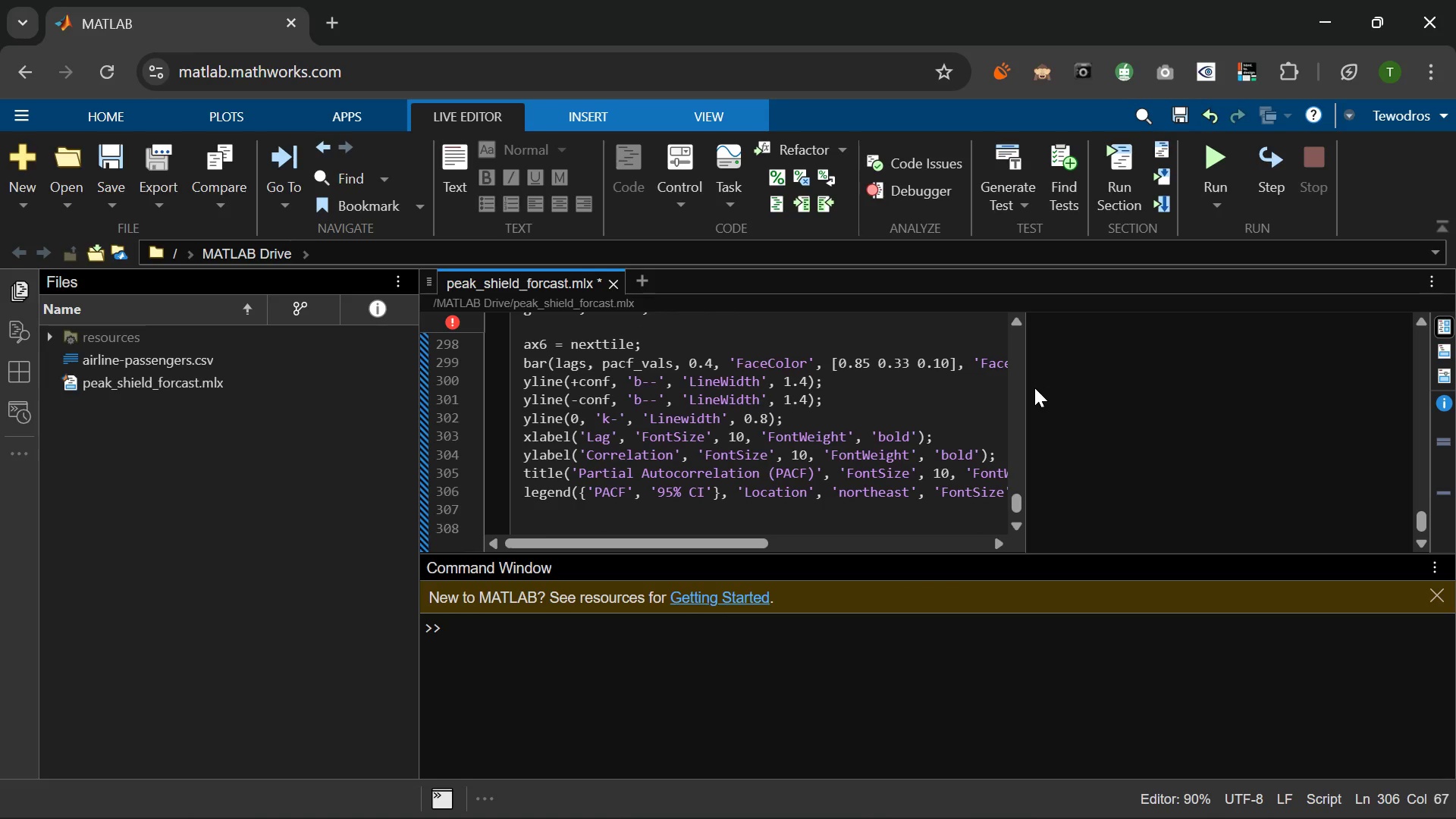 
type(grid on; box on;)
 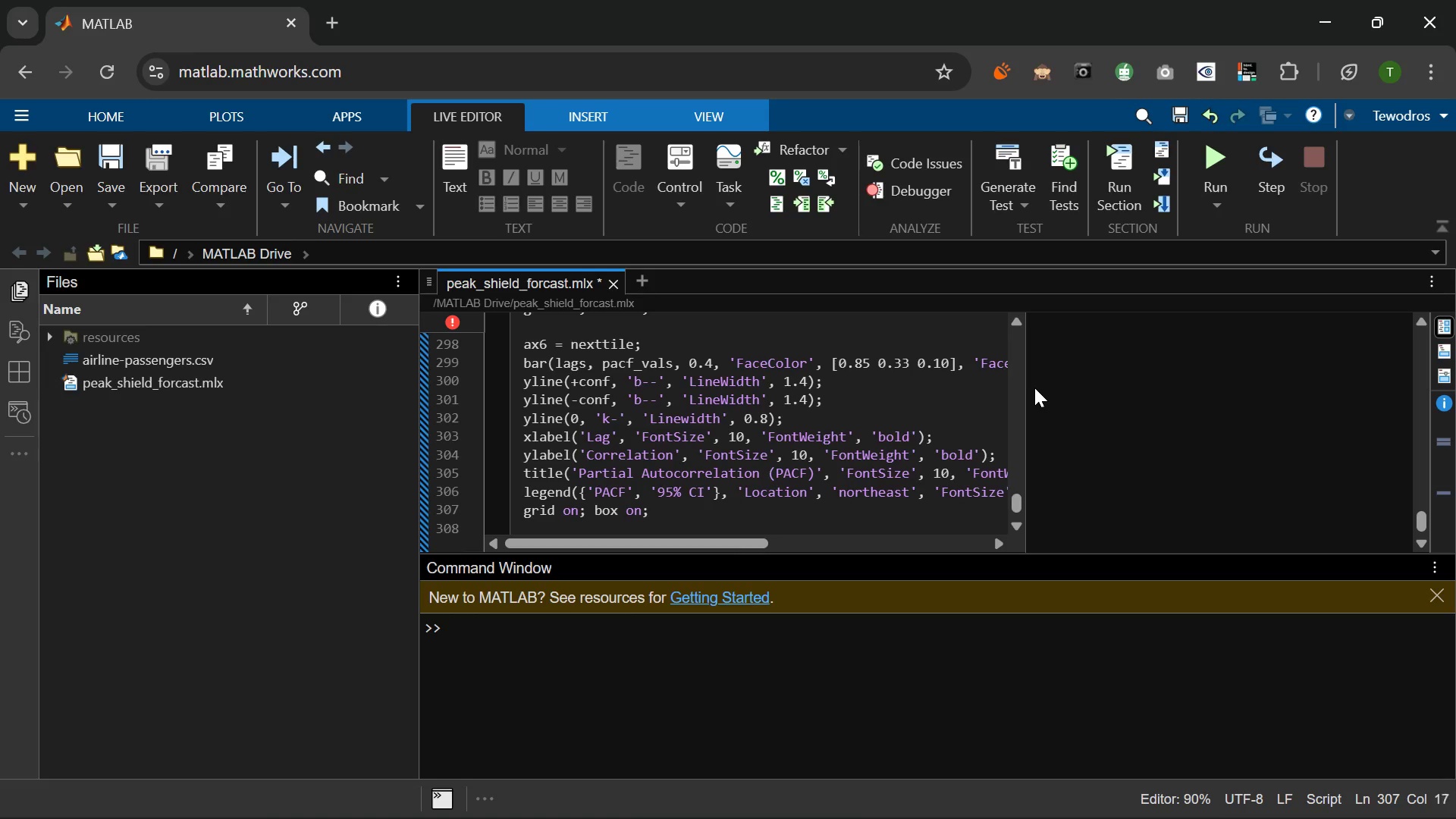 
key(Enter)
 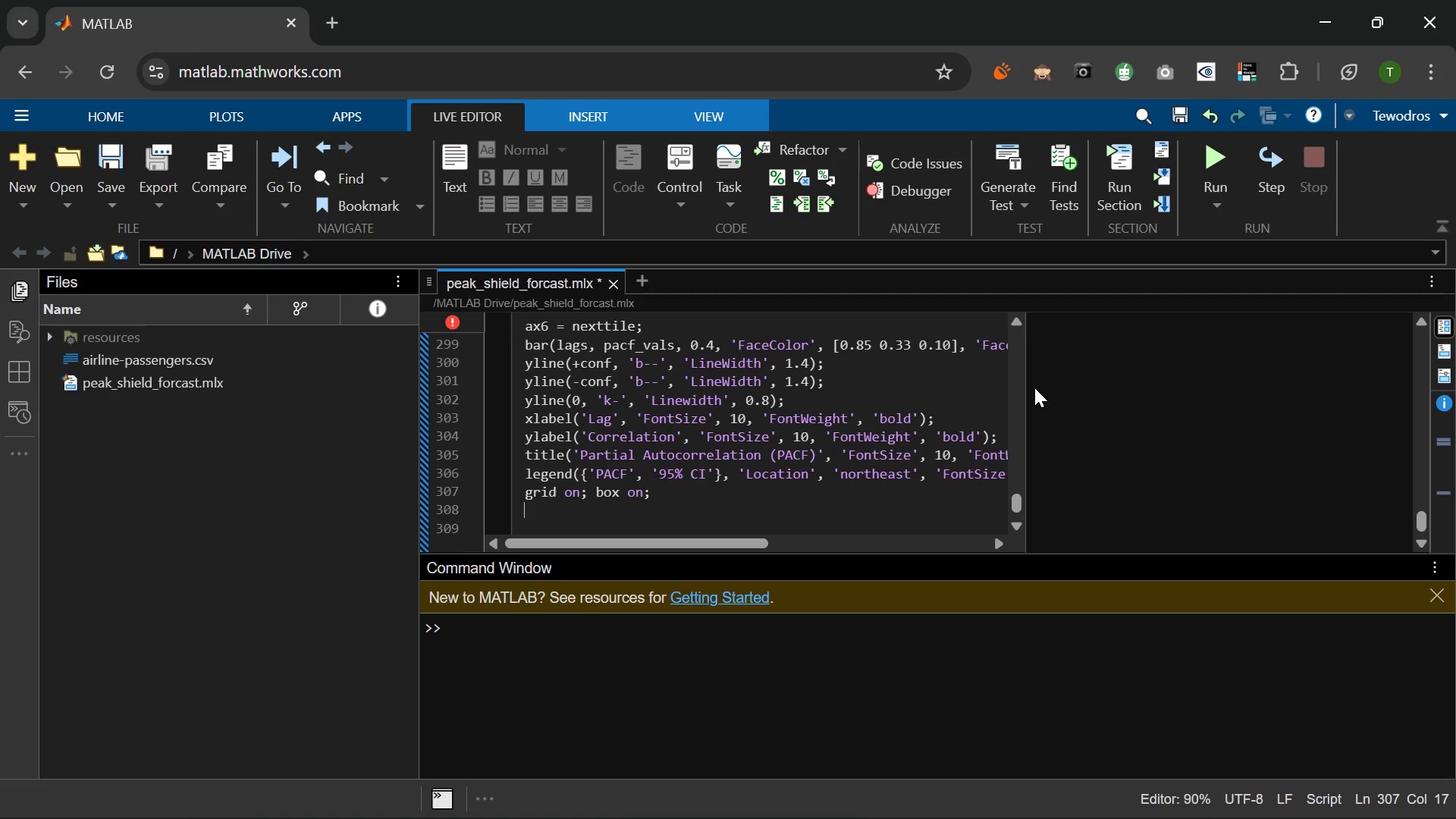 
key(Enter)
 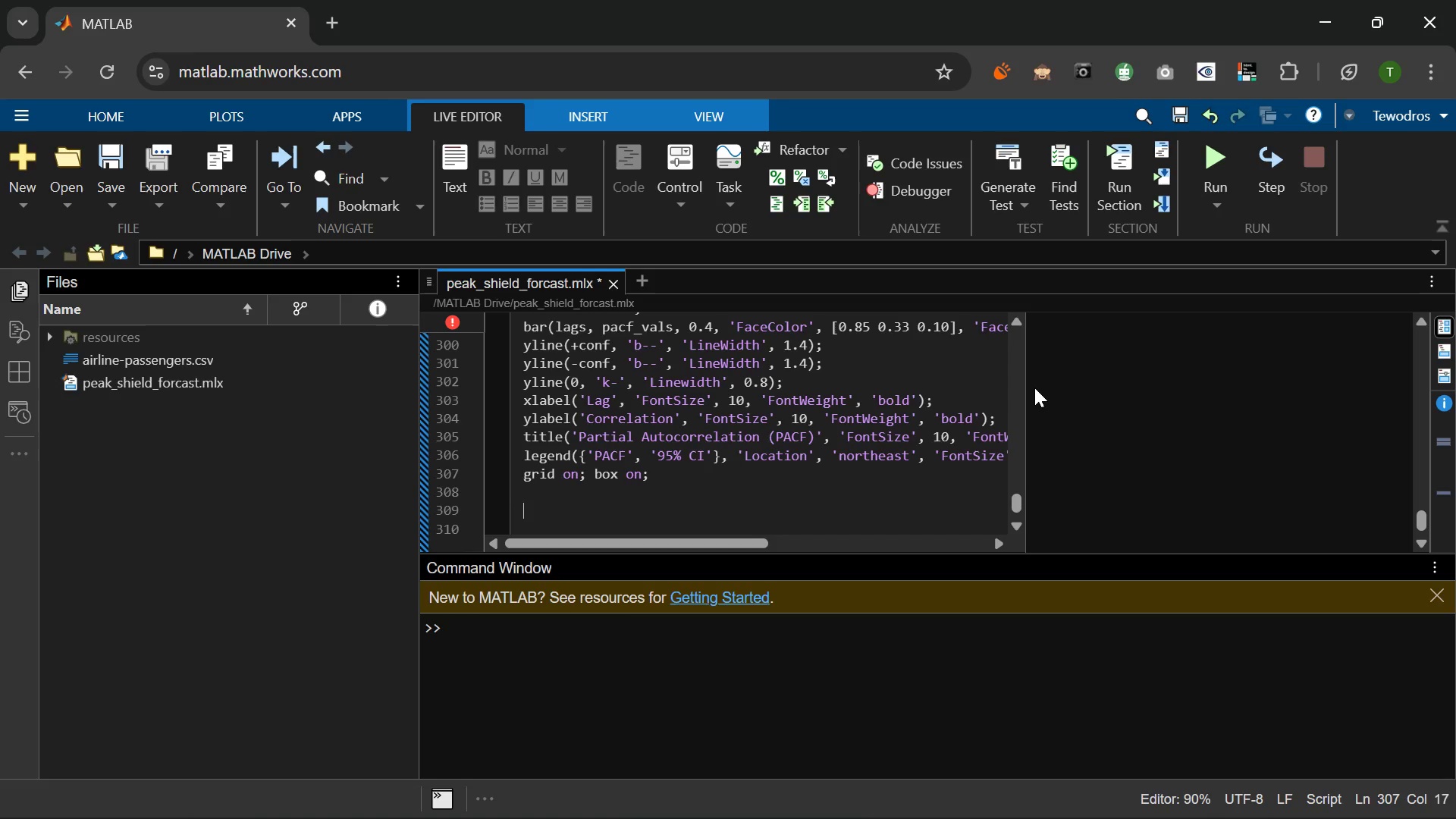 
type(saveas(gcf, 'fig2_acf_pacf.png)
 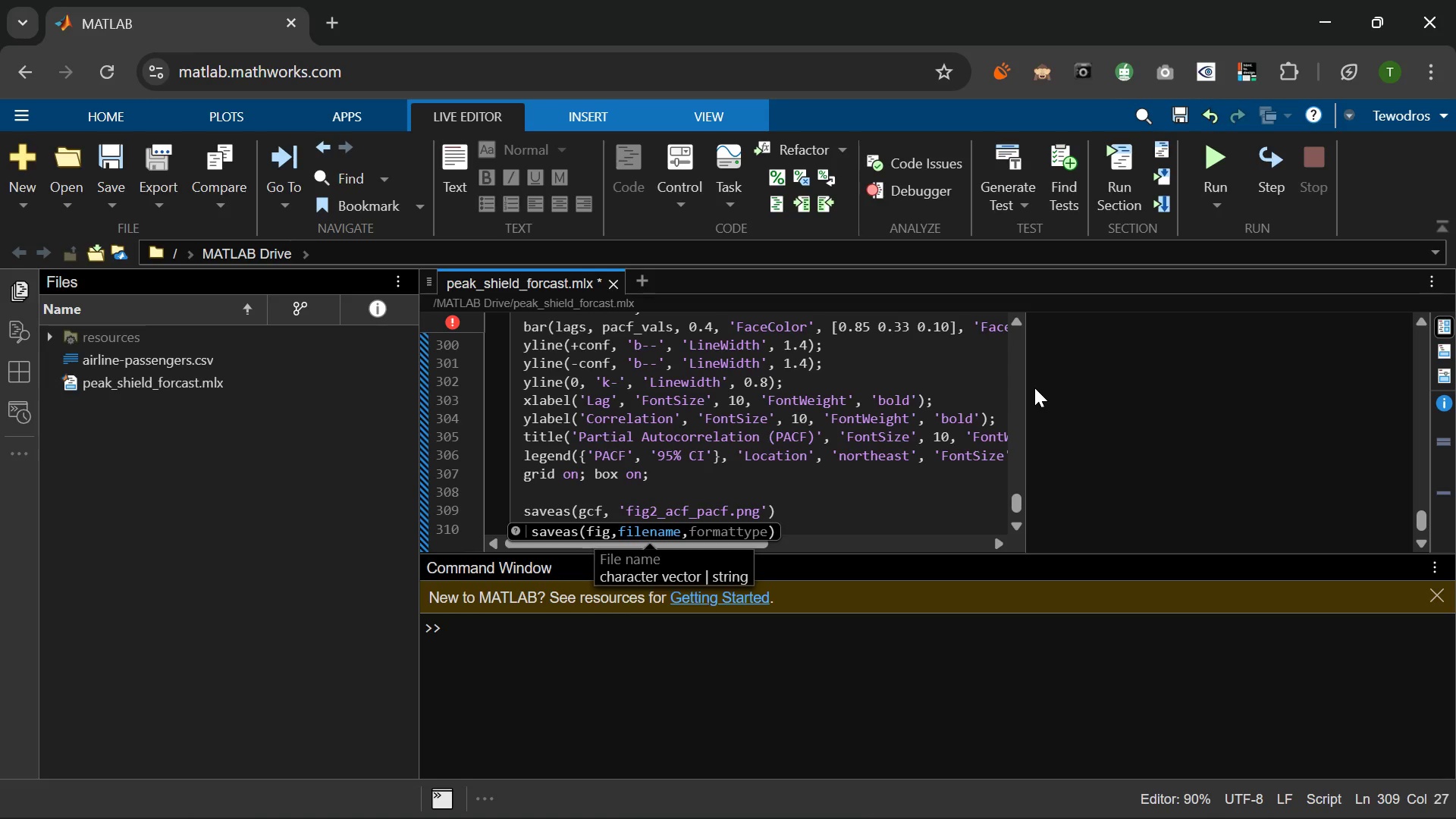 
key(ArrowRight)
 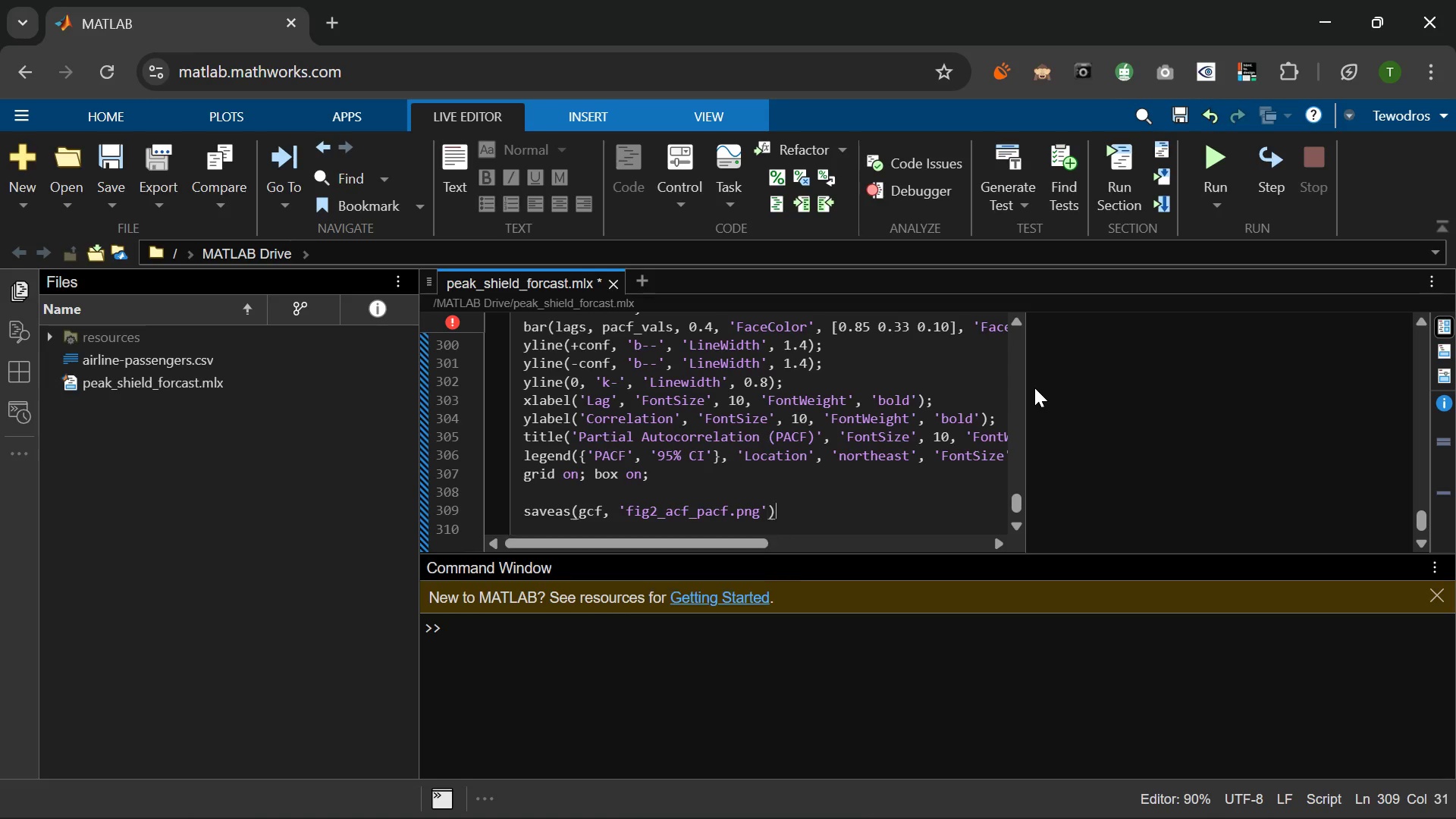 
key(ArrowRight)
 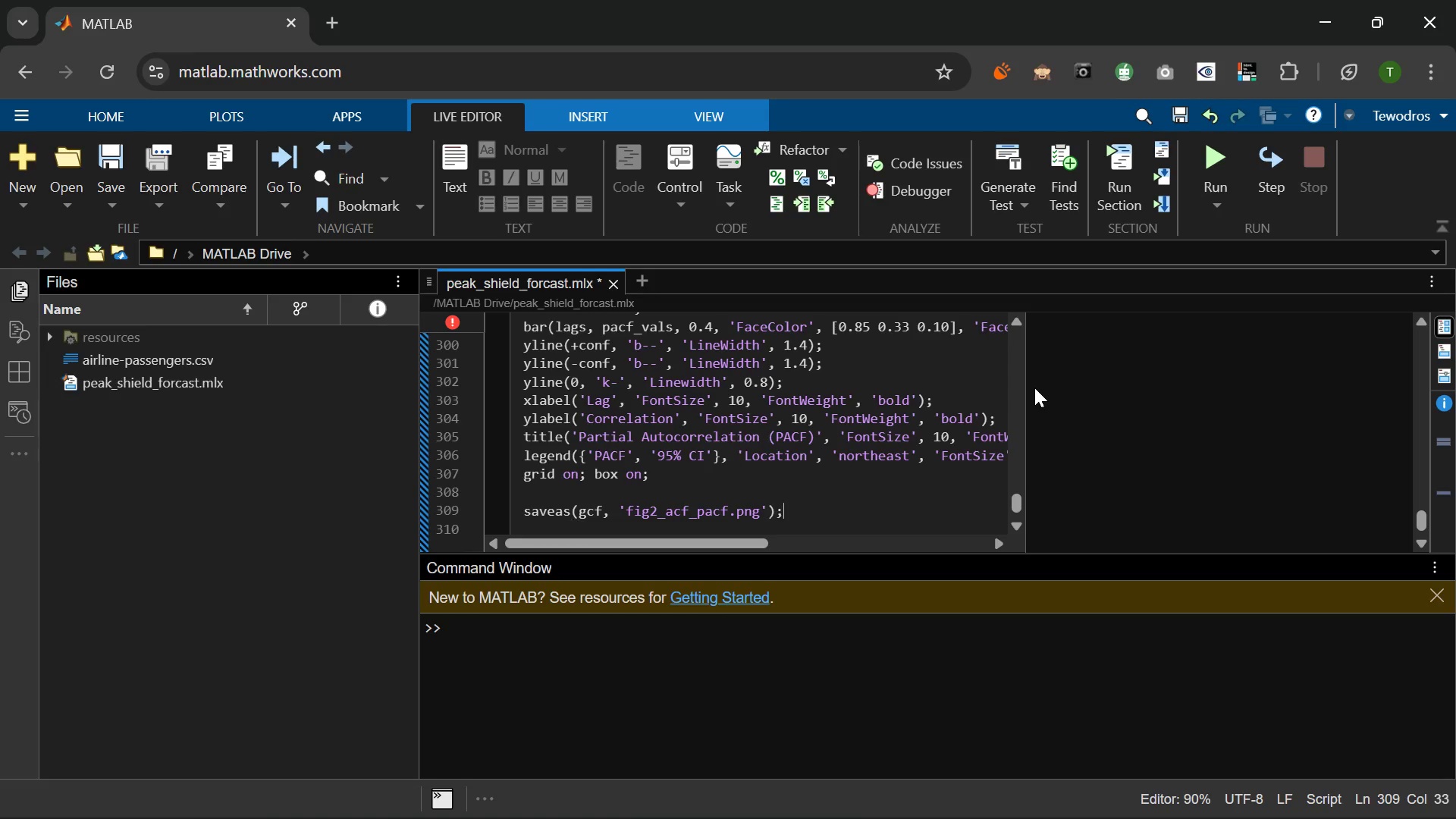 
key(Semicolon)
 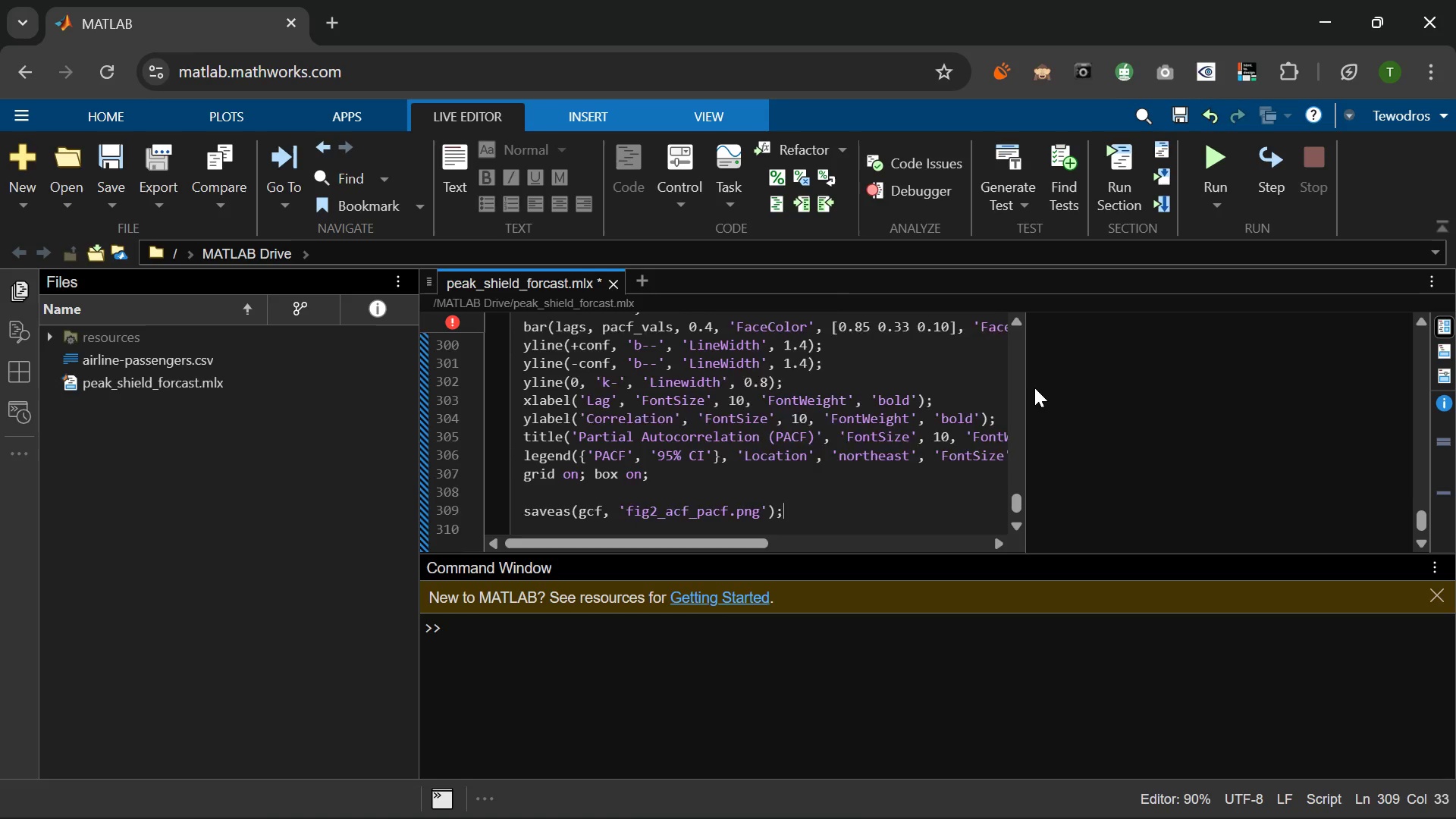 
key(Enter)
 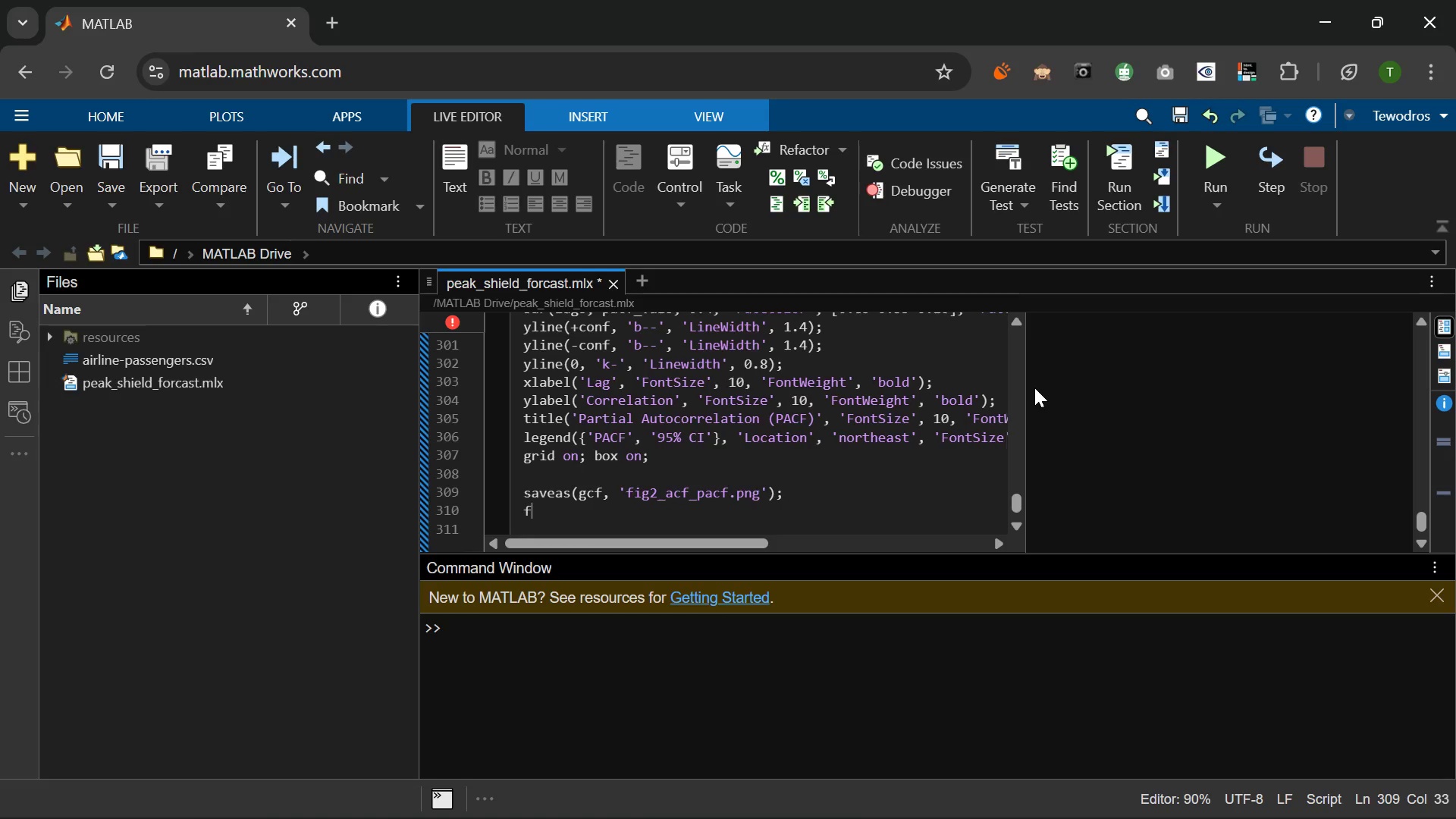 
type(fprntf('Figure 2 saved: fig2-acf_pacf.png\n)
 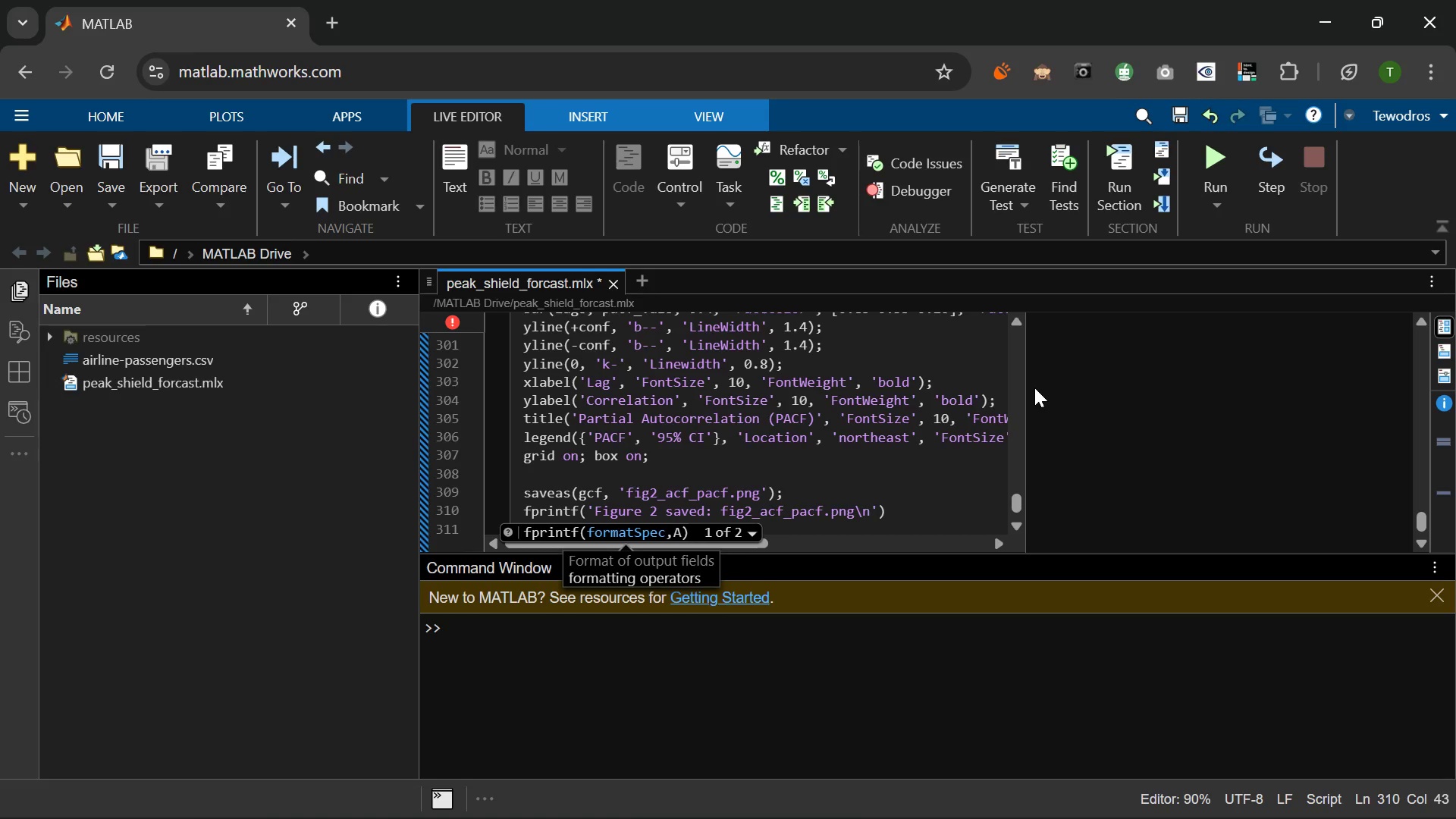 
key(ArrowRight)
 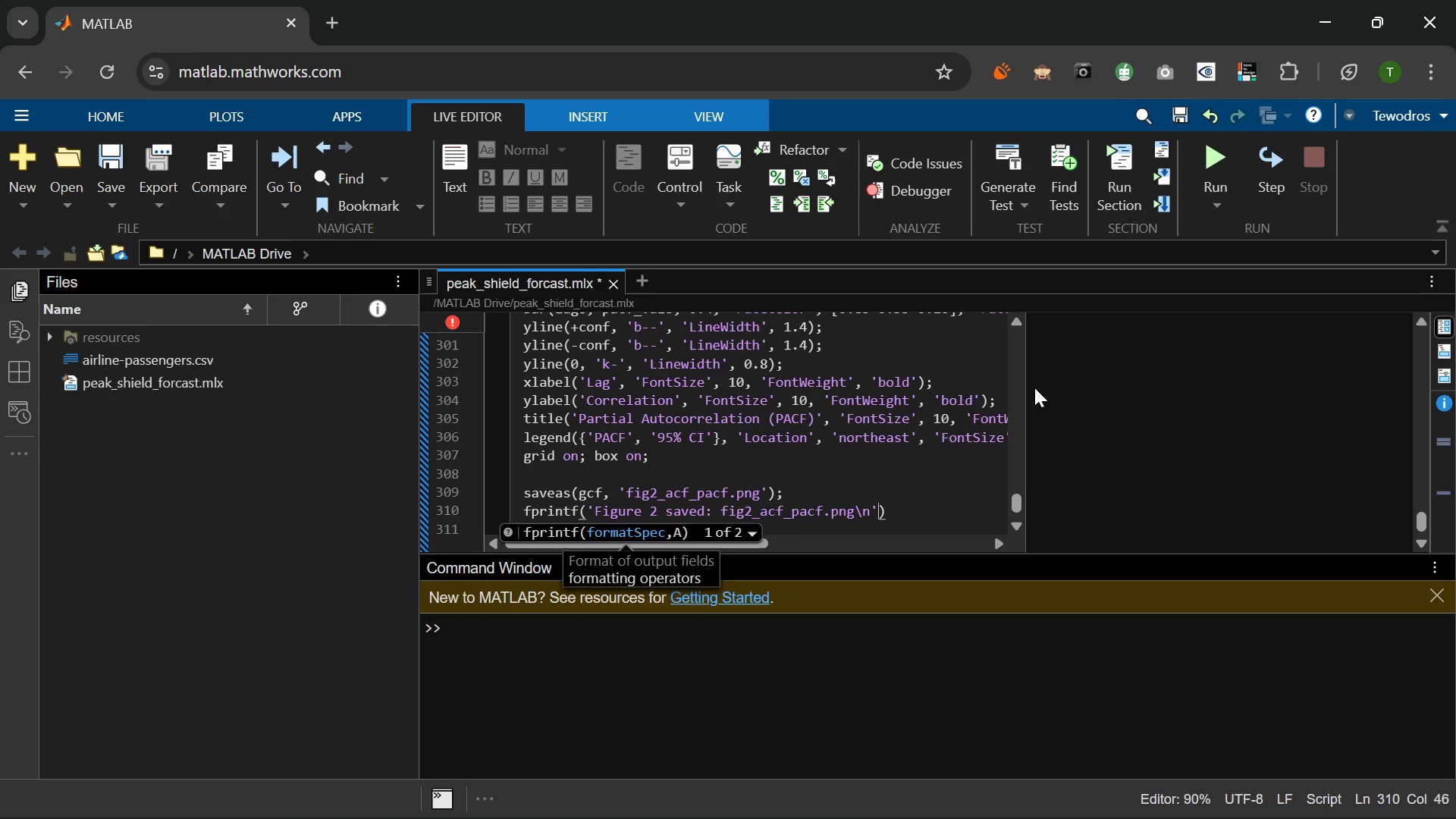 
key(ArrowRight)
 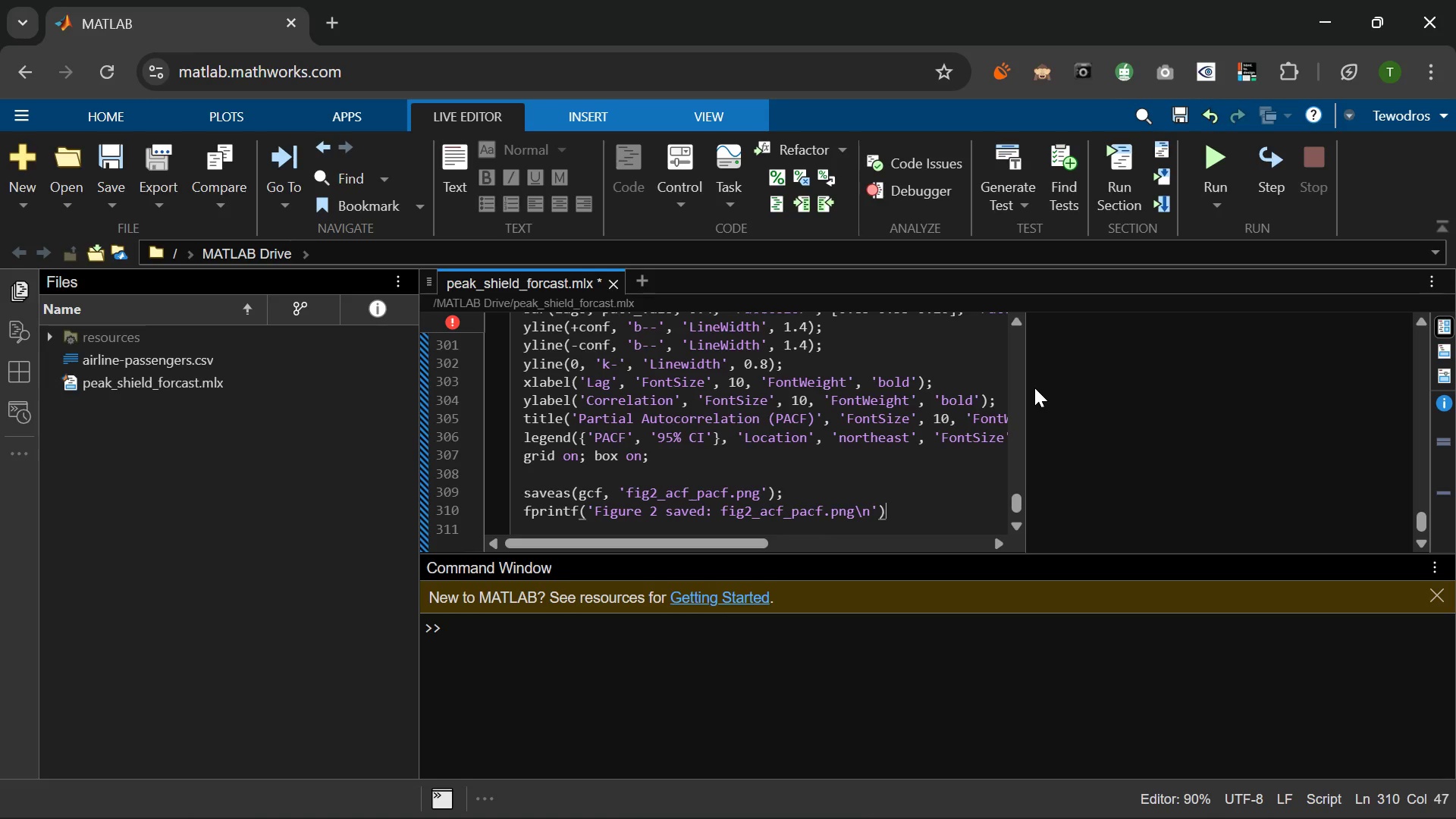 
key(Semicolon)
 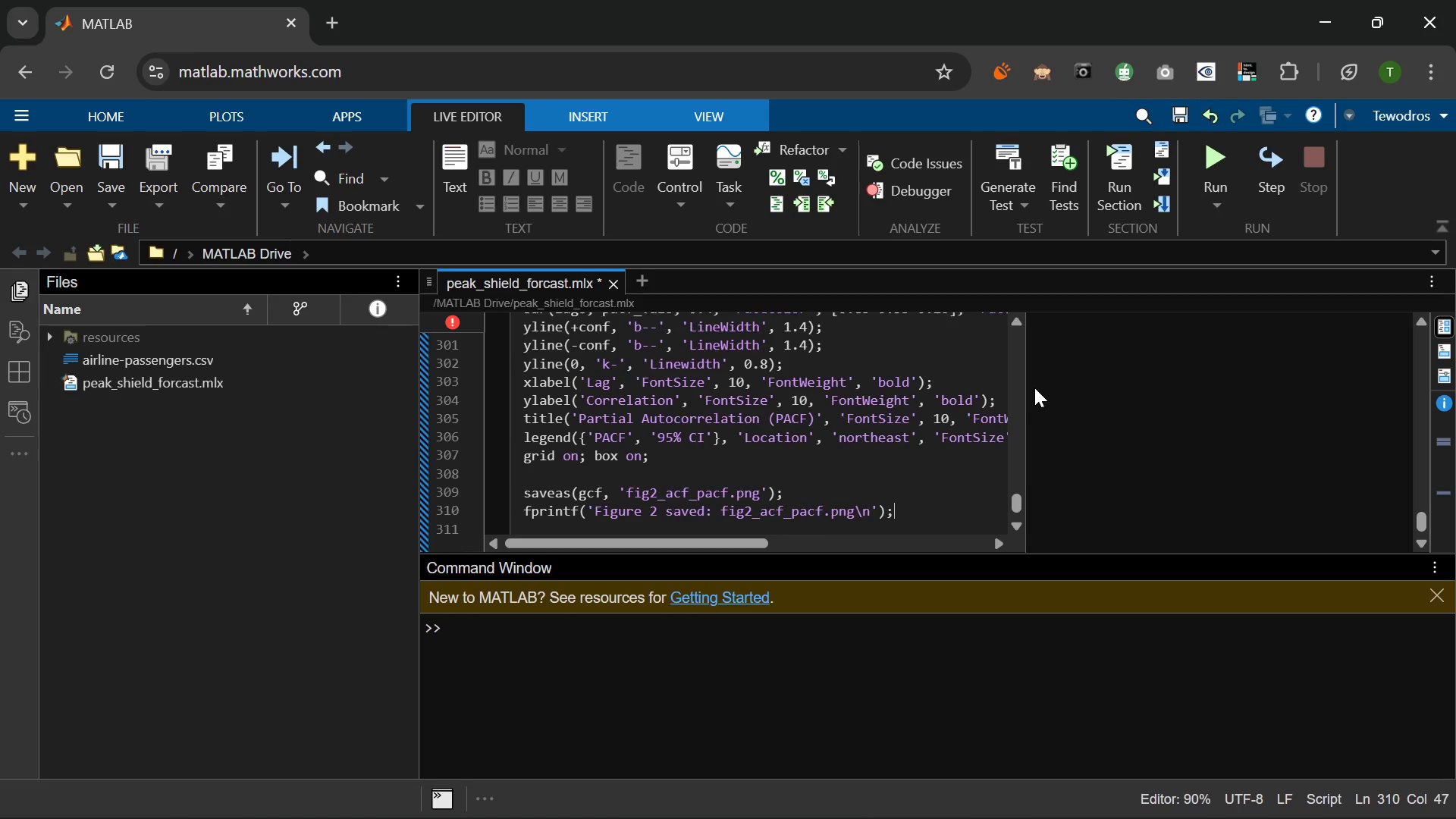 
key(Enter)
 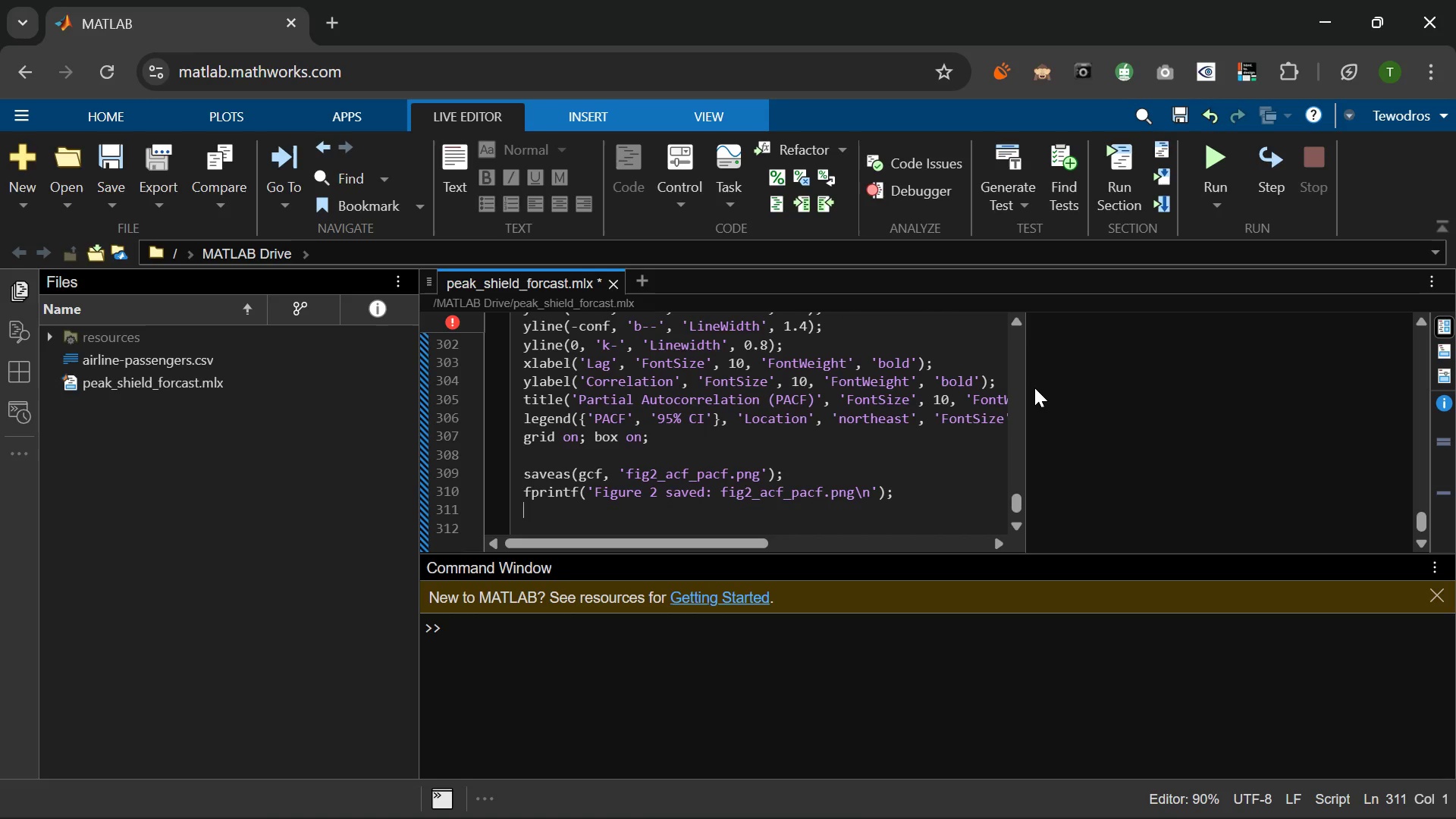 
key(Enter)
 